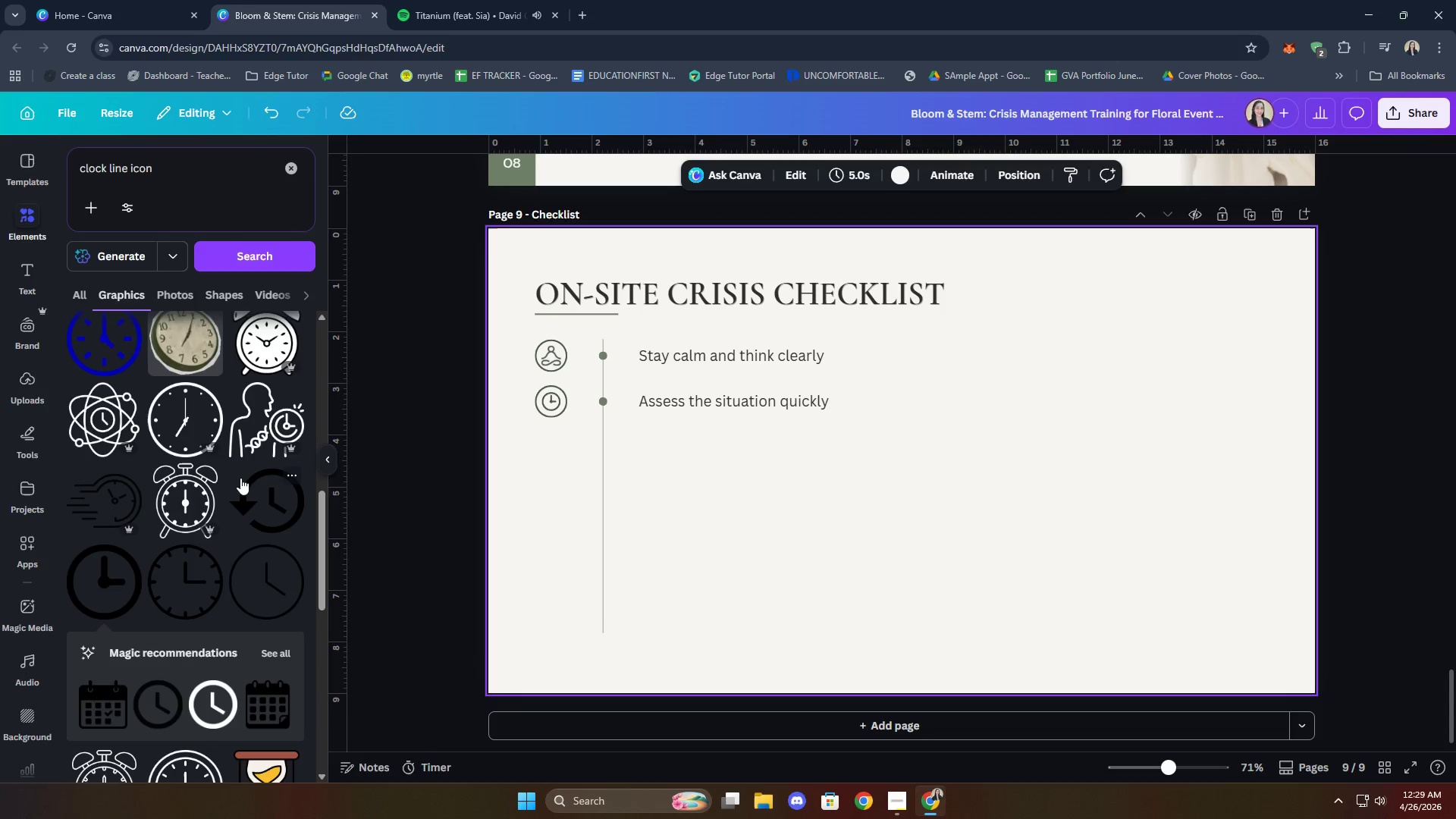 
scroll: coordinate [240, 476], scroll_direction: down, amount: 4.0
 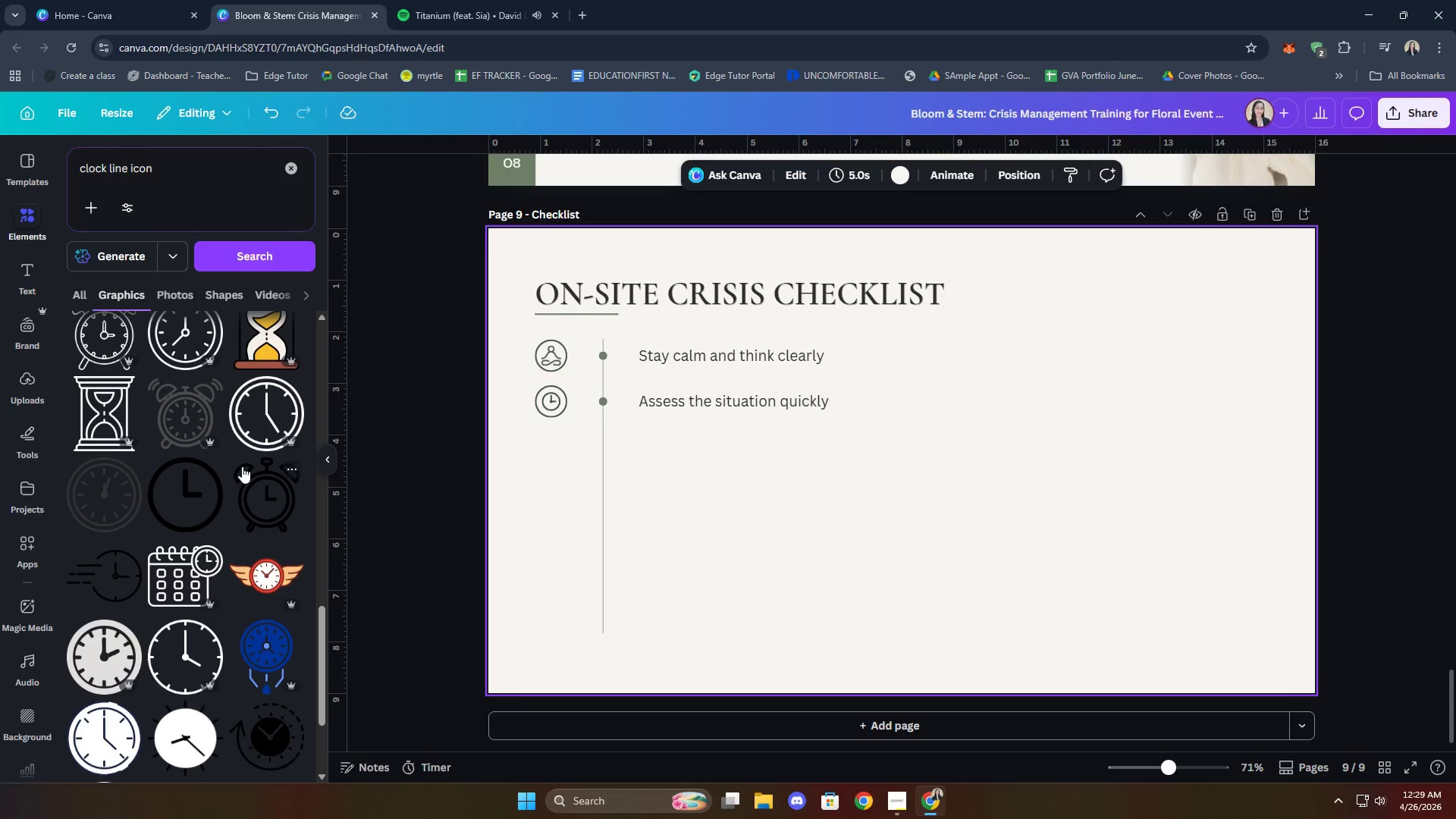 
left_click([290, 174])
 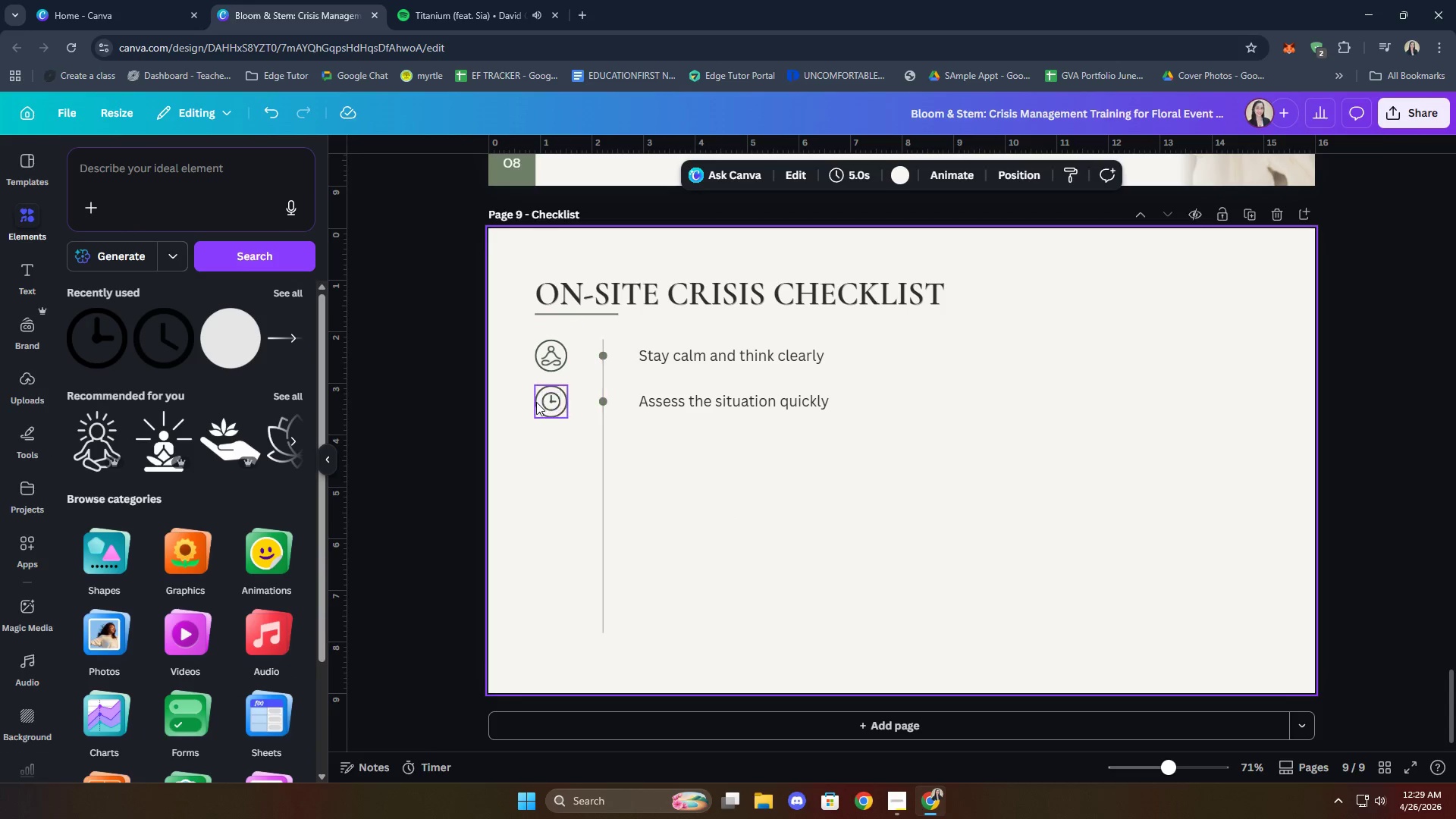 
left_click([689, 478])
 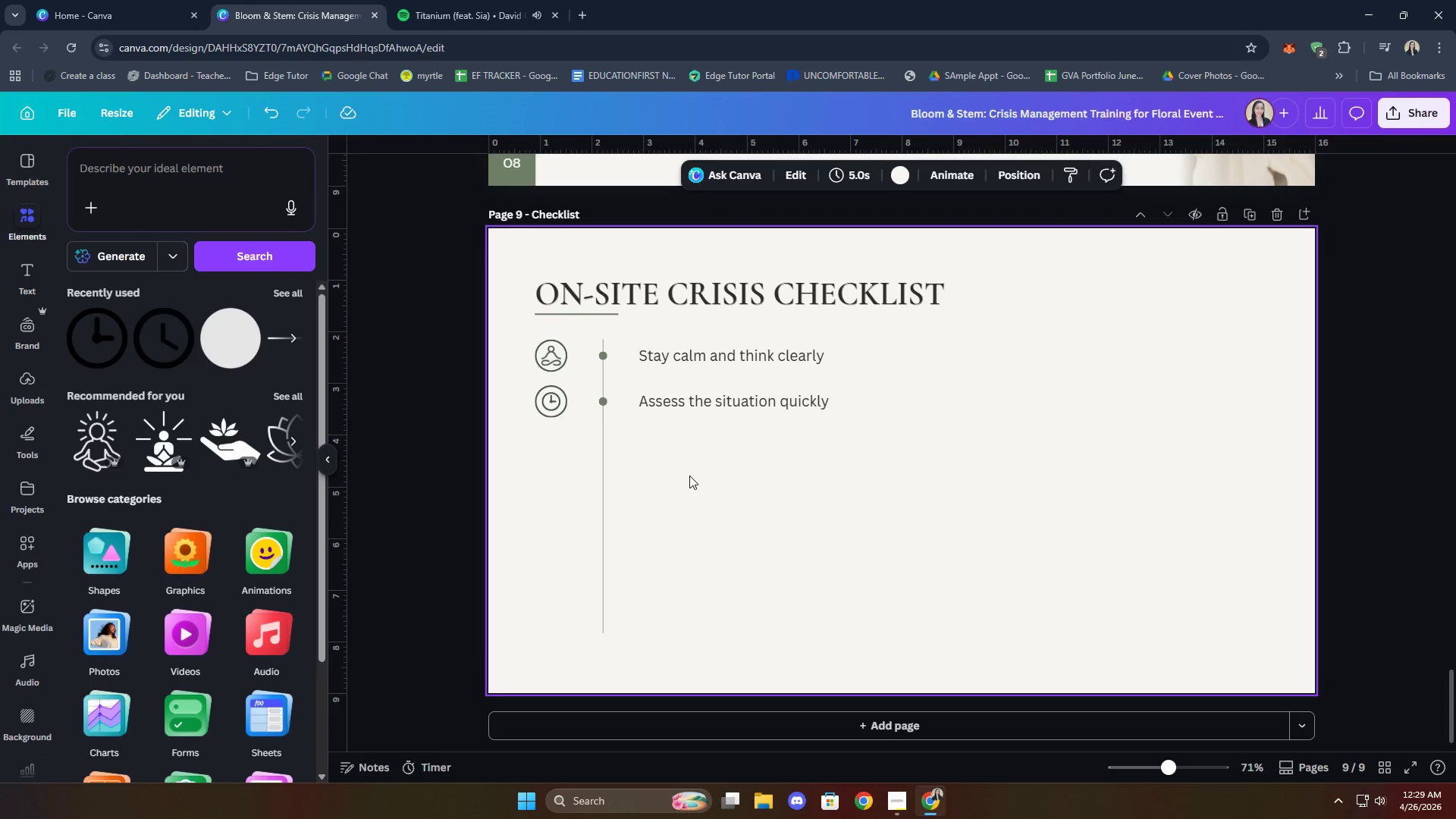 
key(Control+V)
 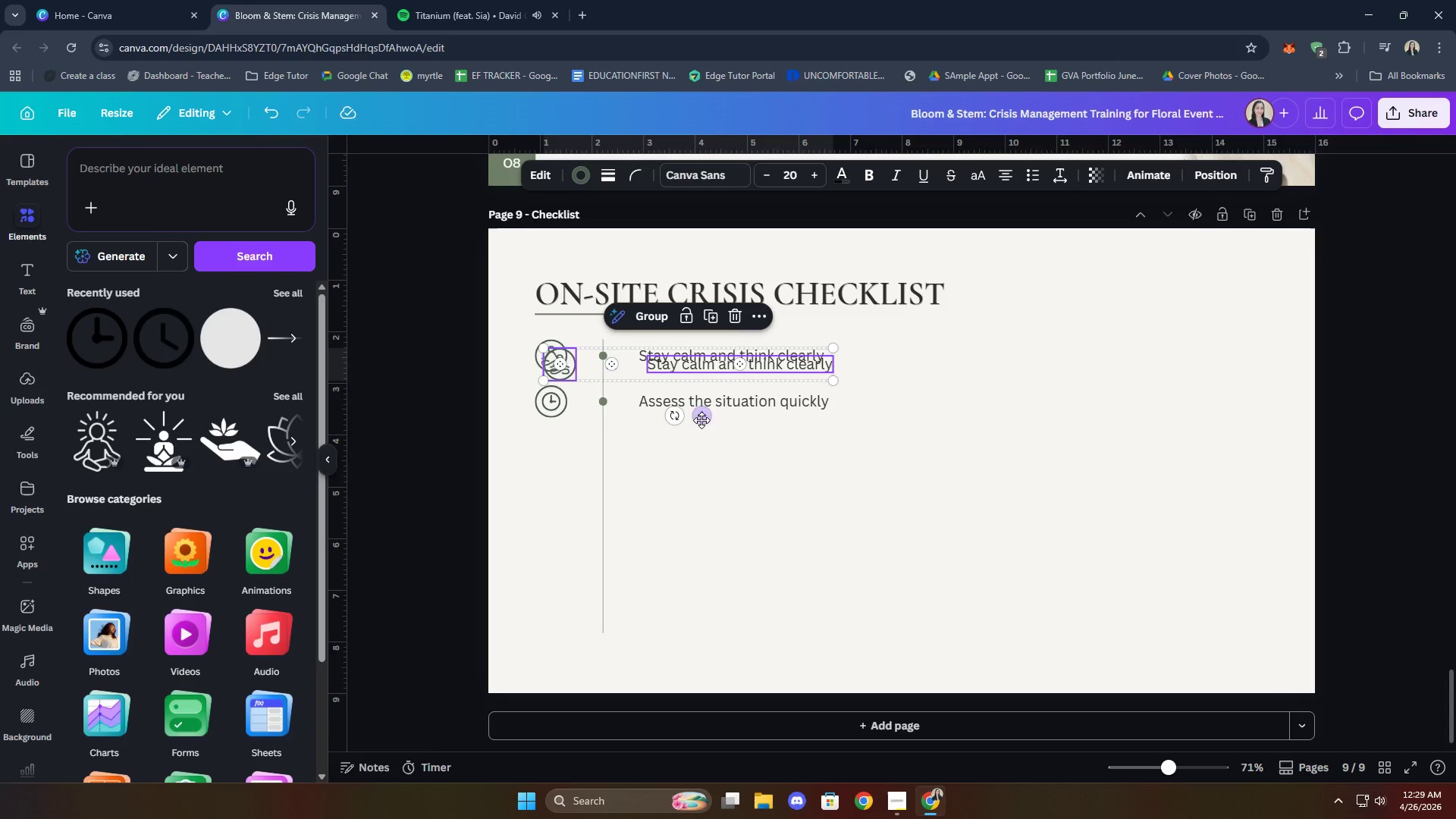 
left_click_drag(start_coordinate=[701, 415], to_coordinate=[690, 498])
 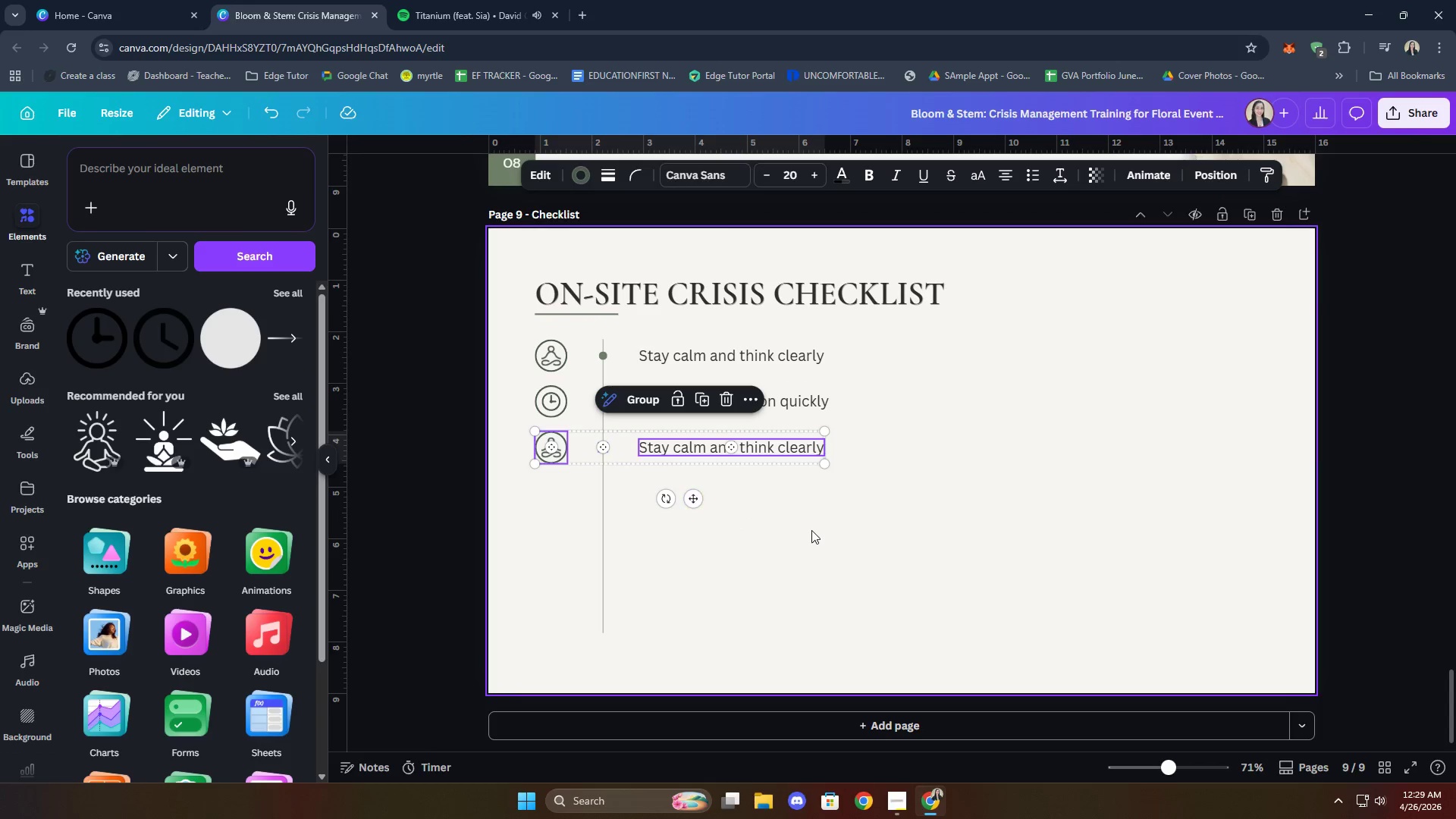 
left_click([811, 530])
 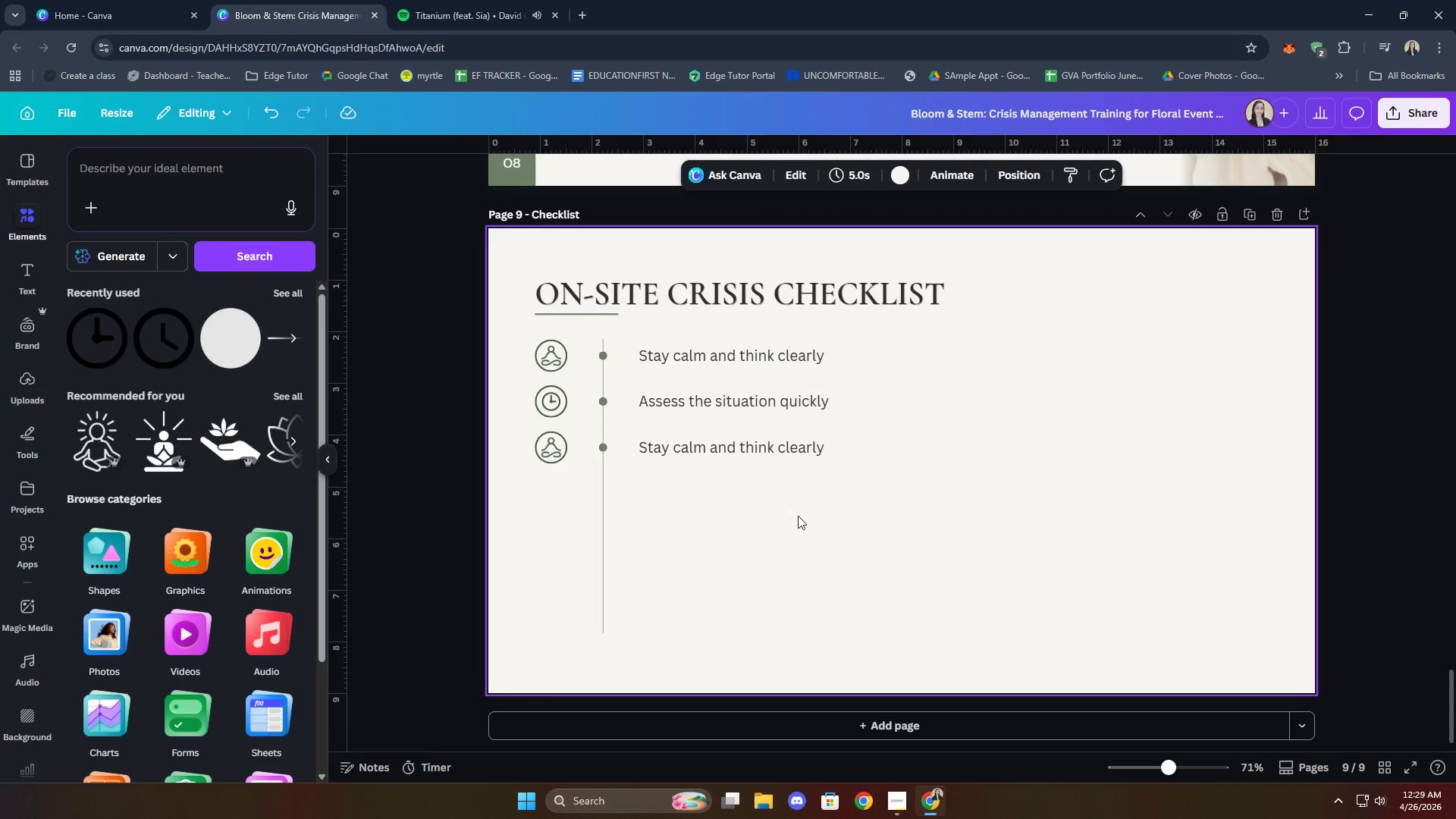 
left_click([551, 442])
 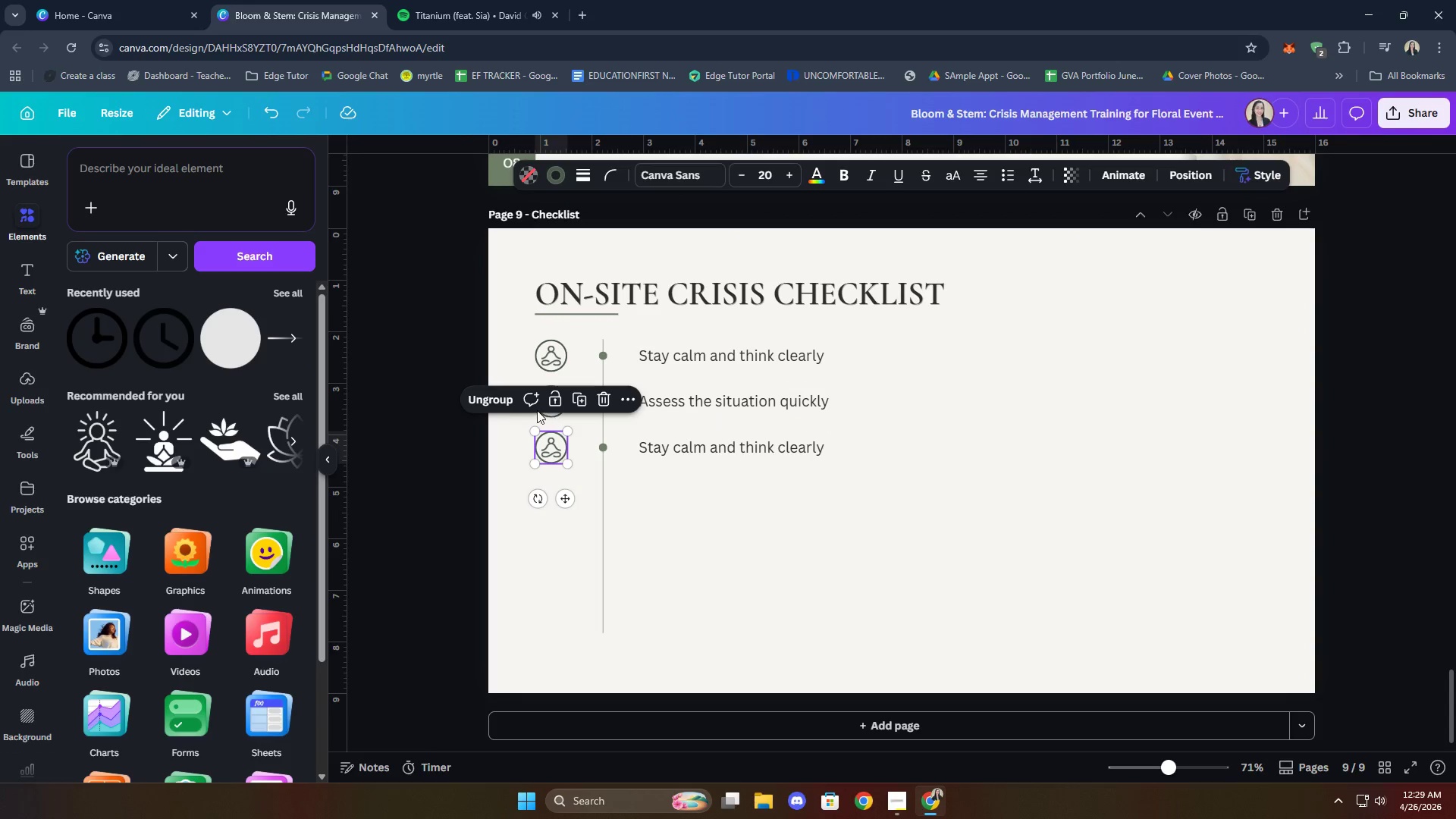 
left_click([475, 402])
 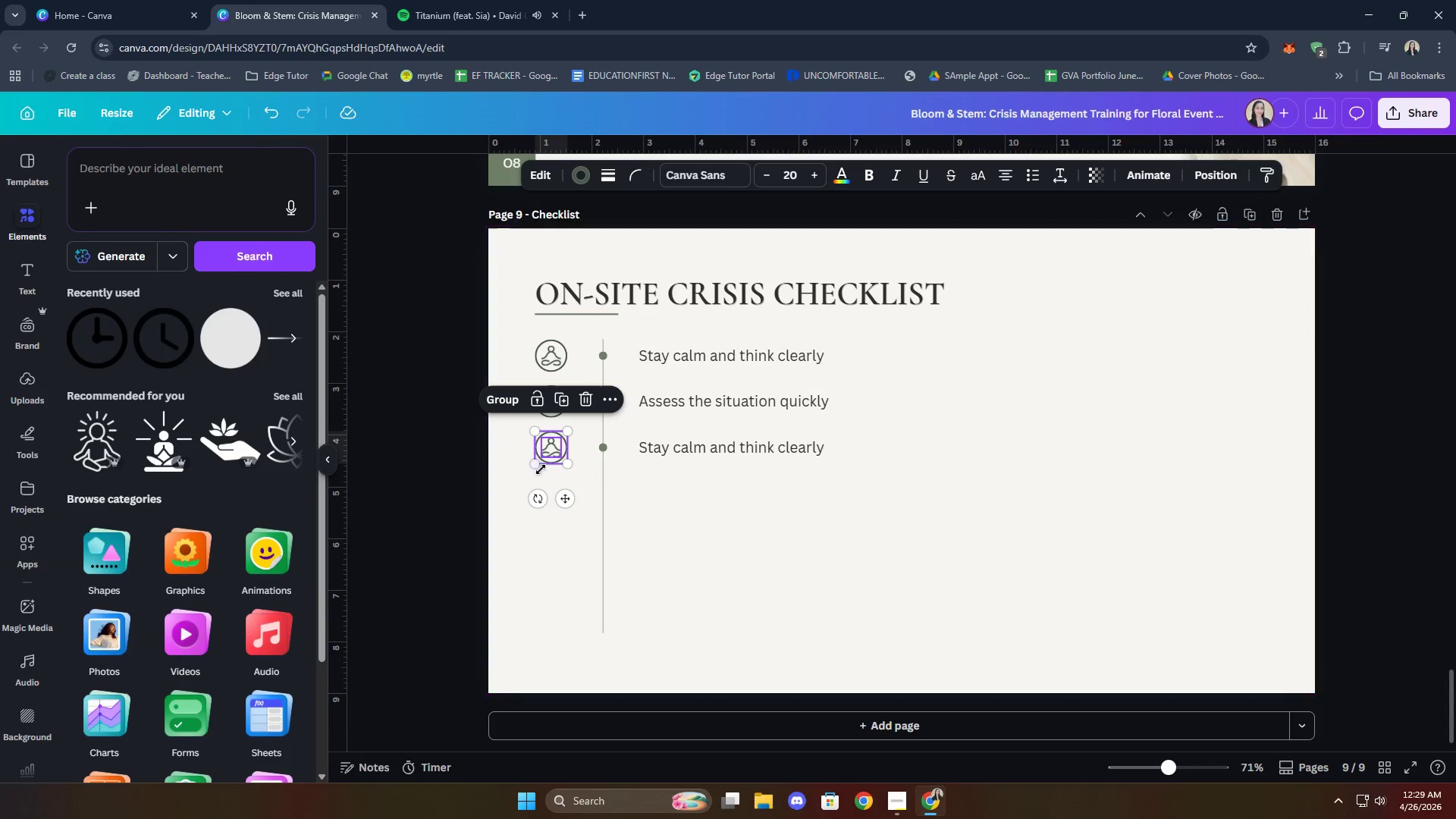 
left_click([725, 507])
 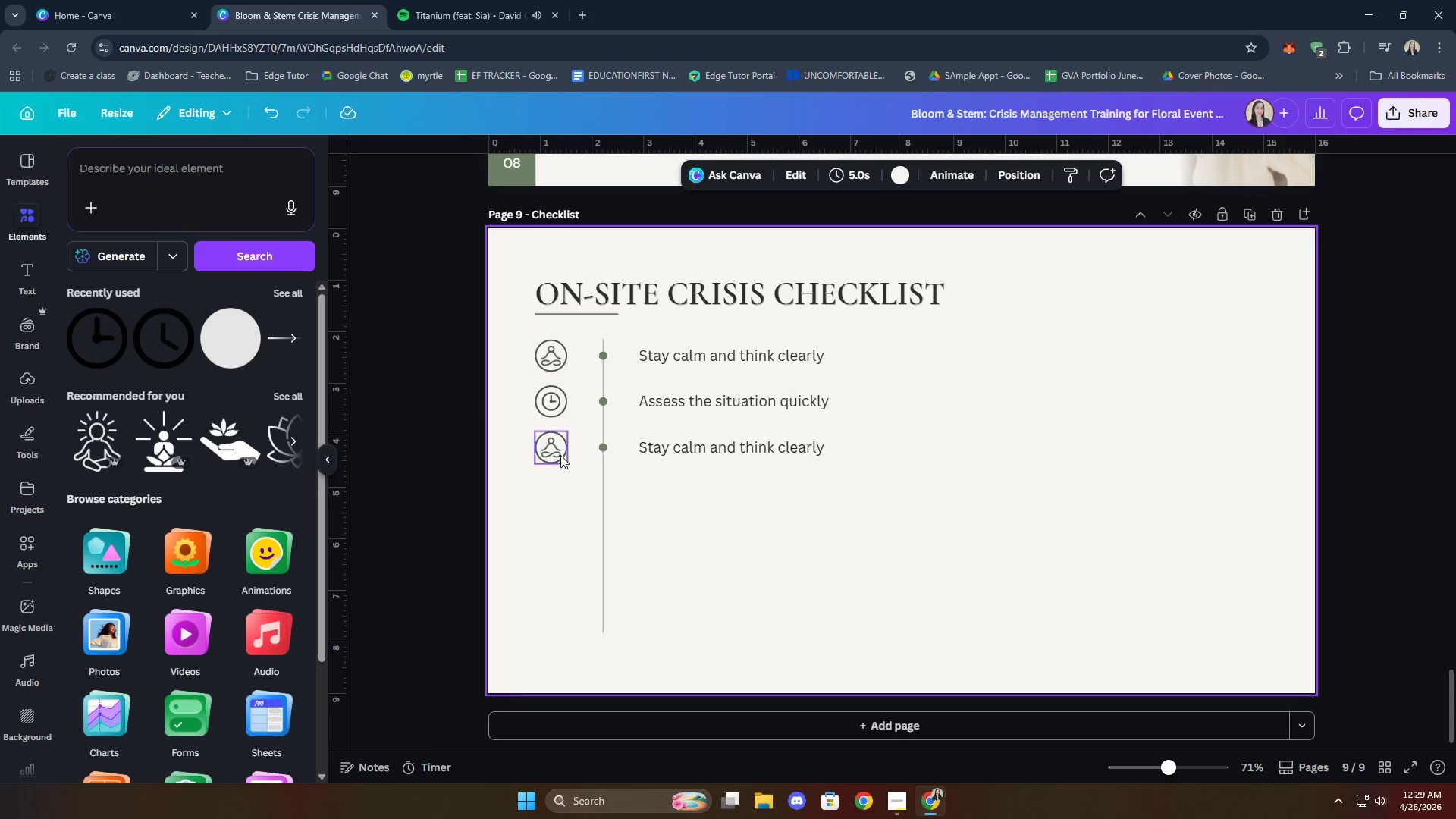 
left_click([557, 450])
 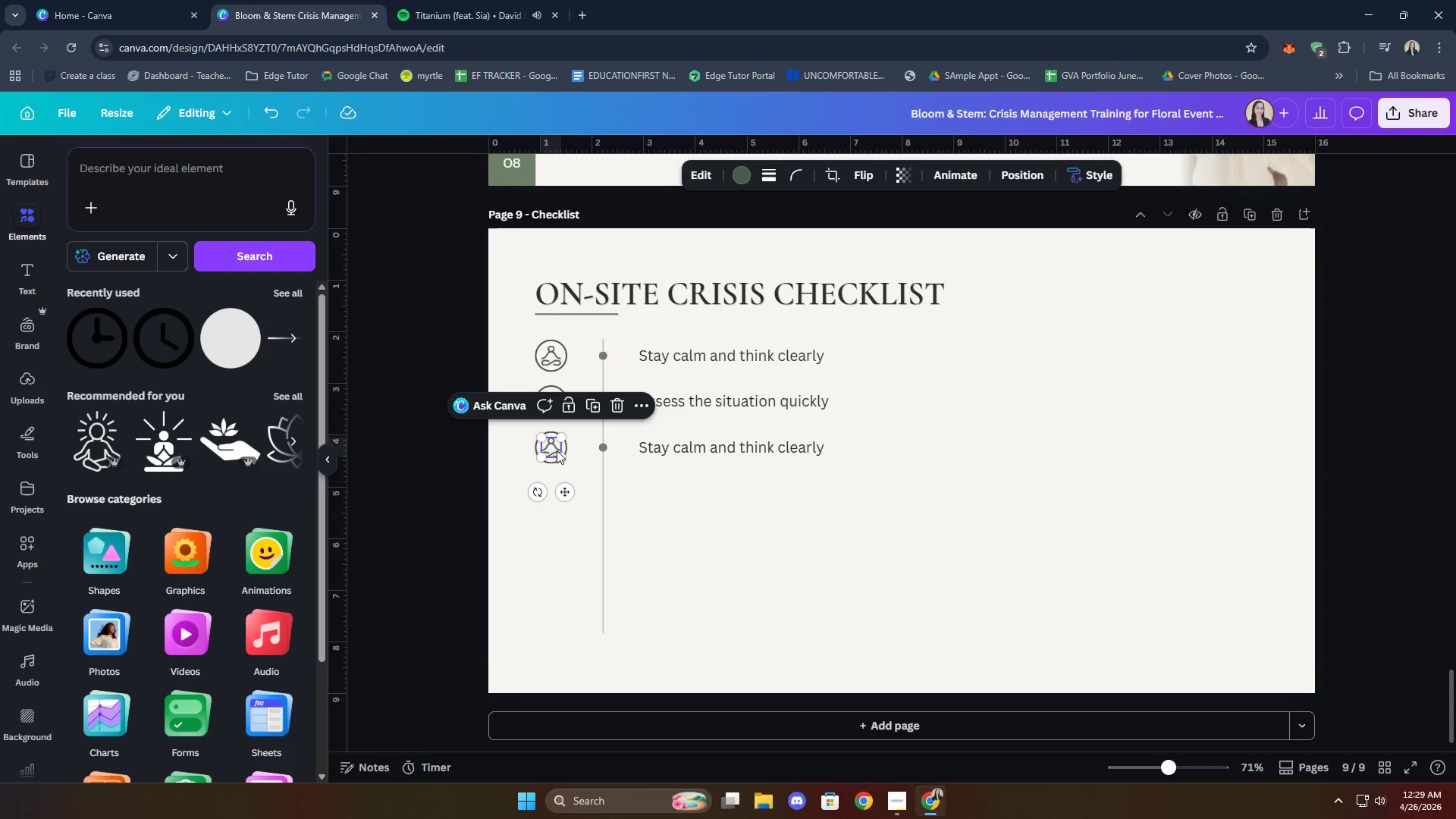 
key(Delete)
 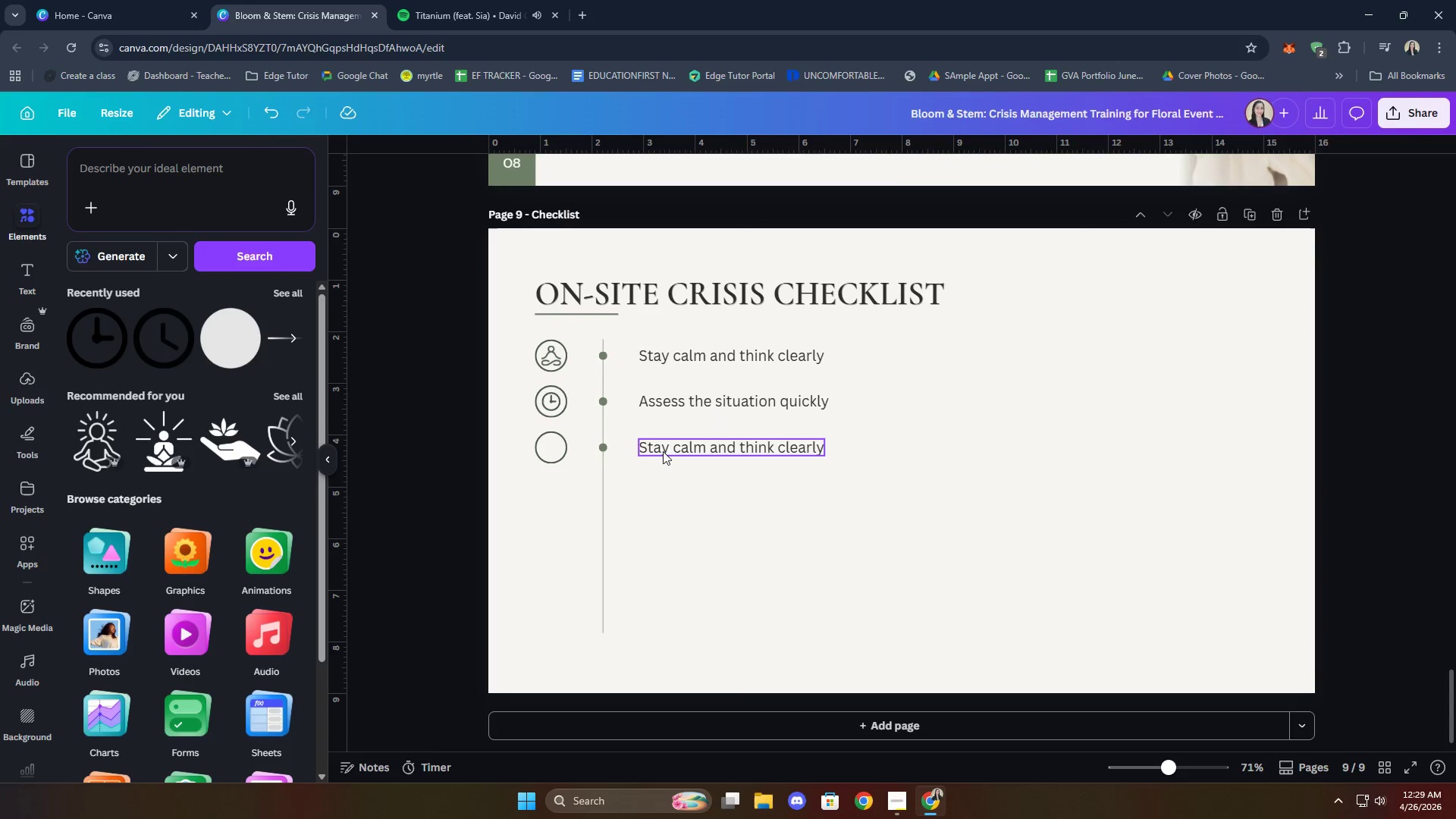 
double_click([665, 450])
 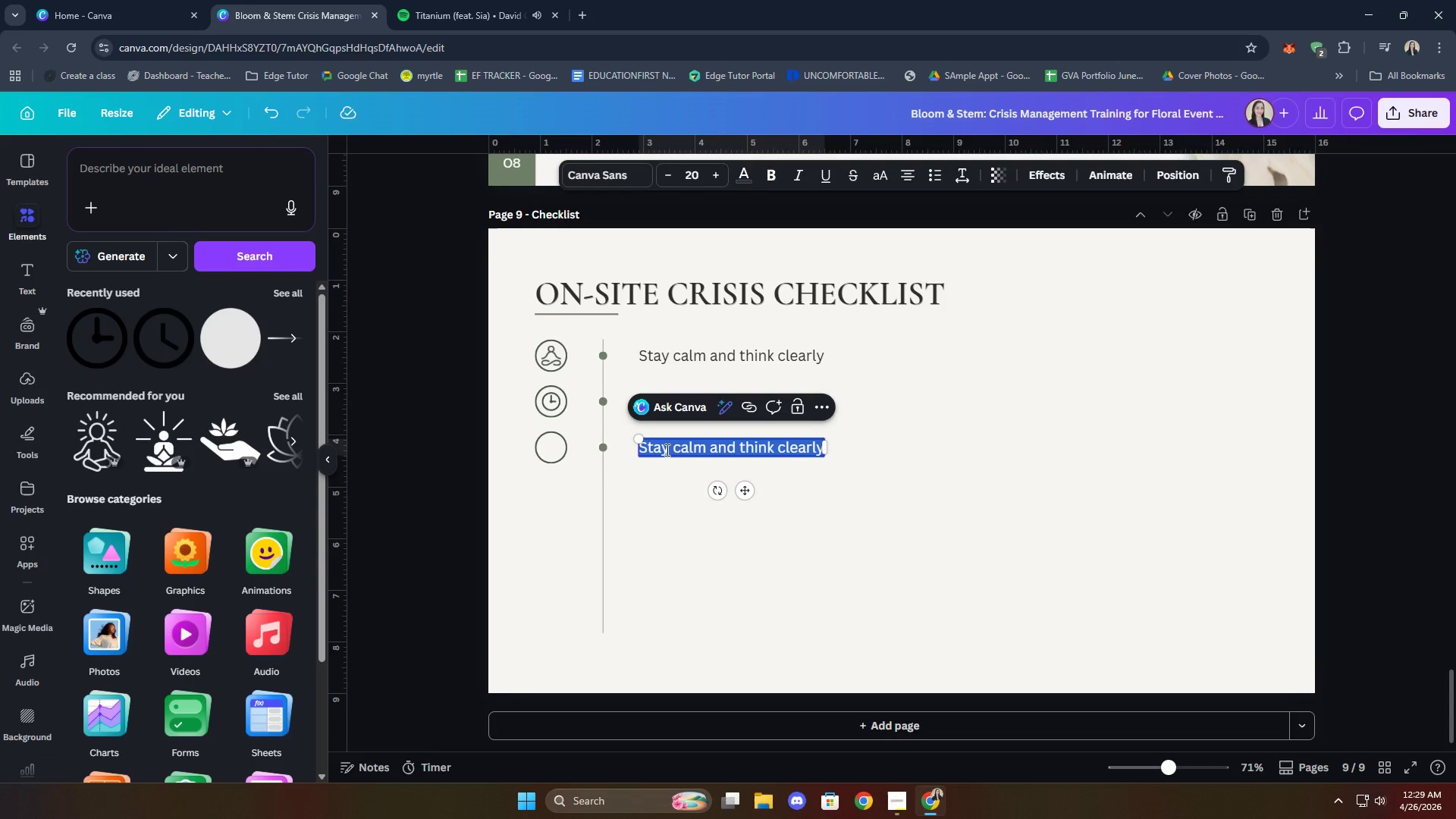 
wait(6.62)
 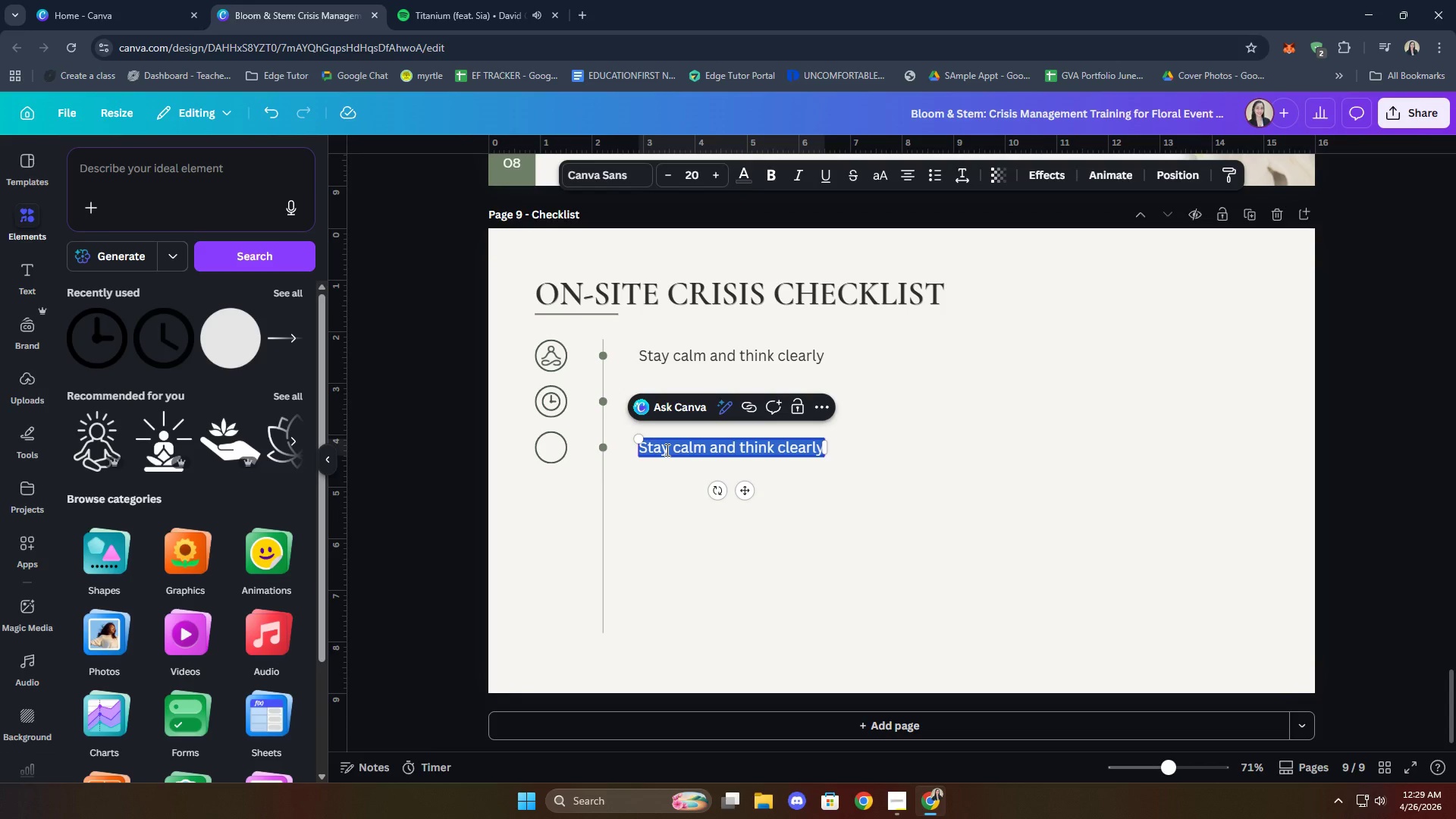 
type(Communicate with team and cliemt)
key(Backspace)
key(Backspace)
type(nt)
 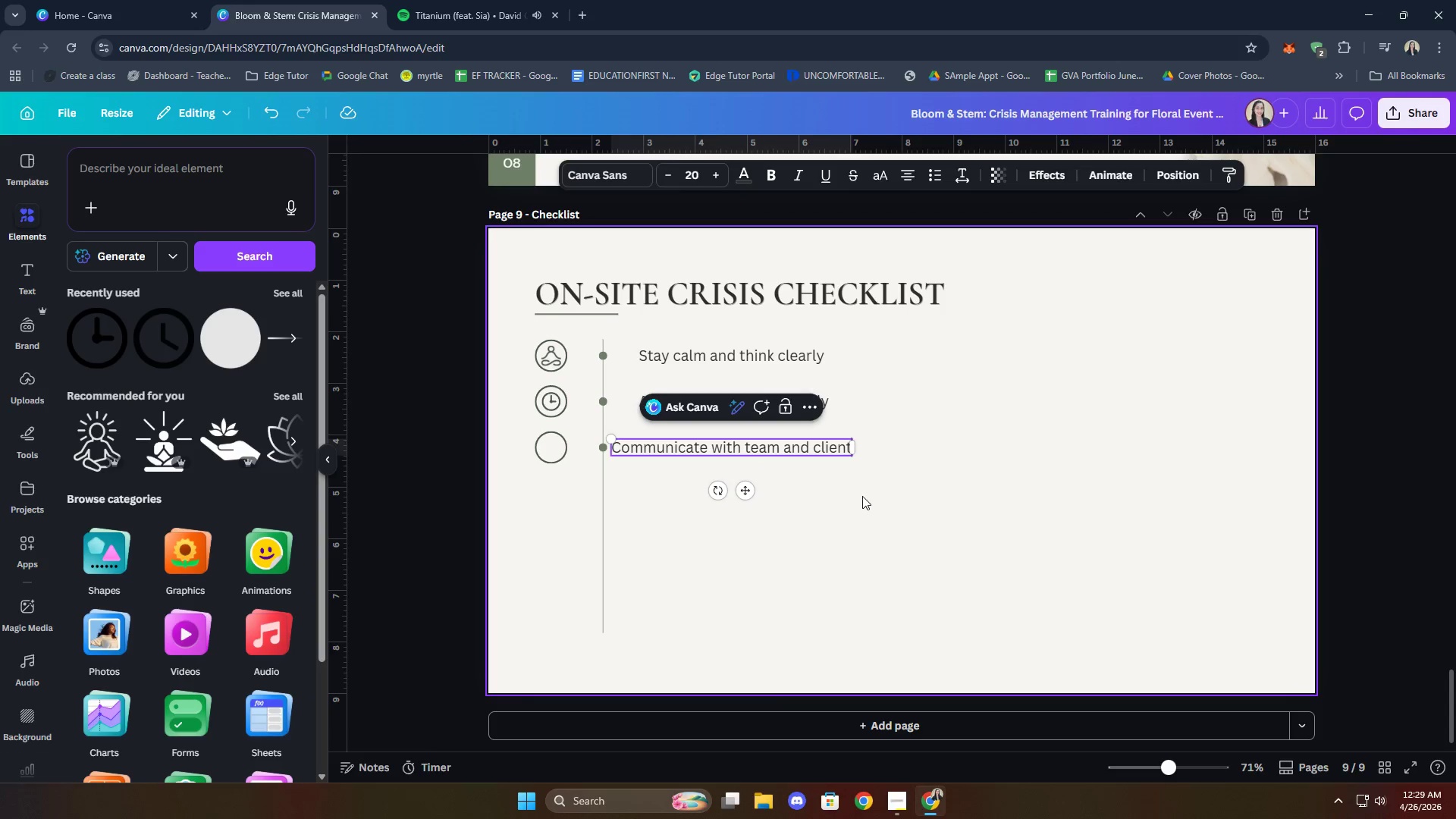 
double_click([786, 453])
 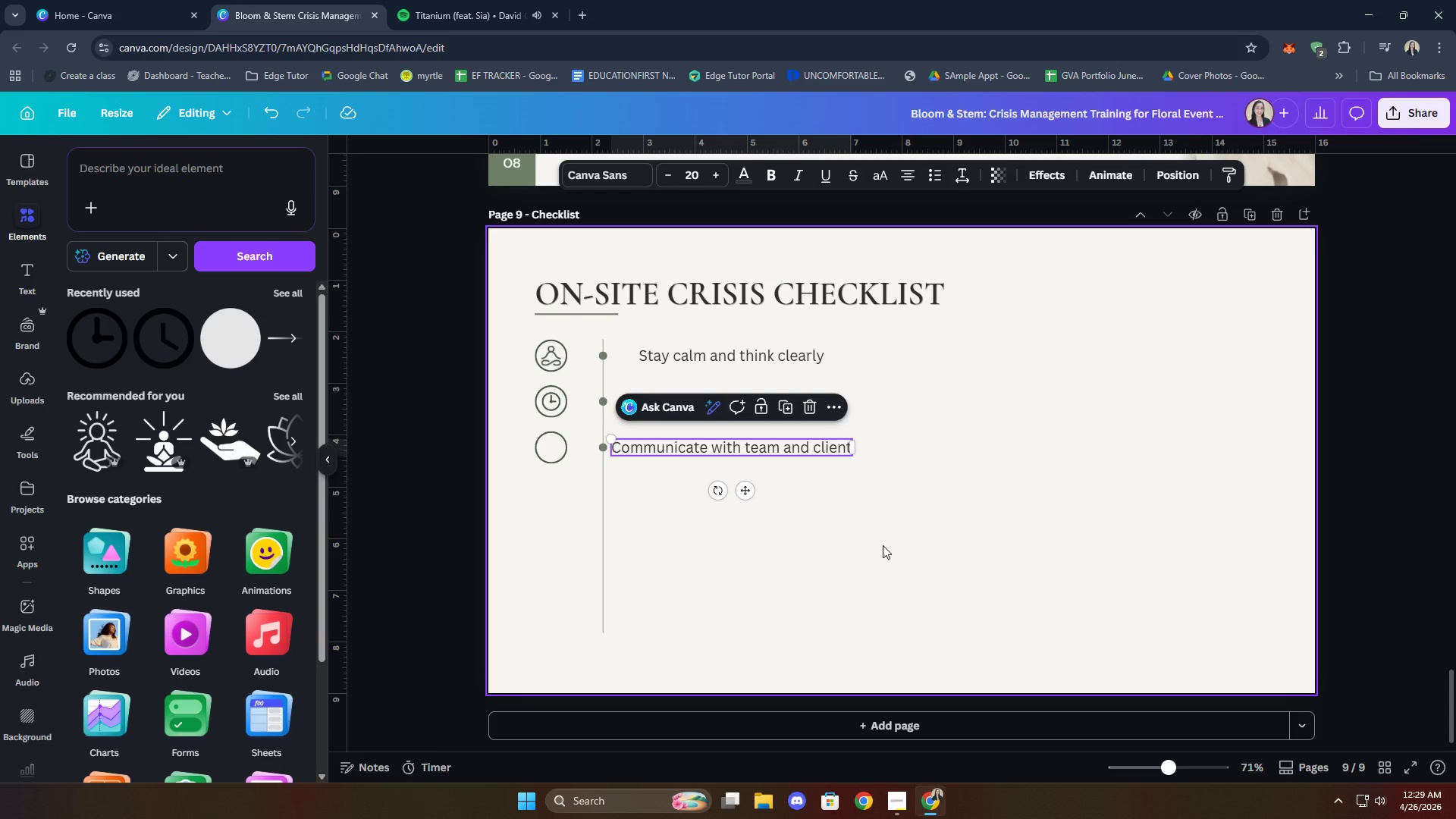 
key(ArrowRight)
 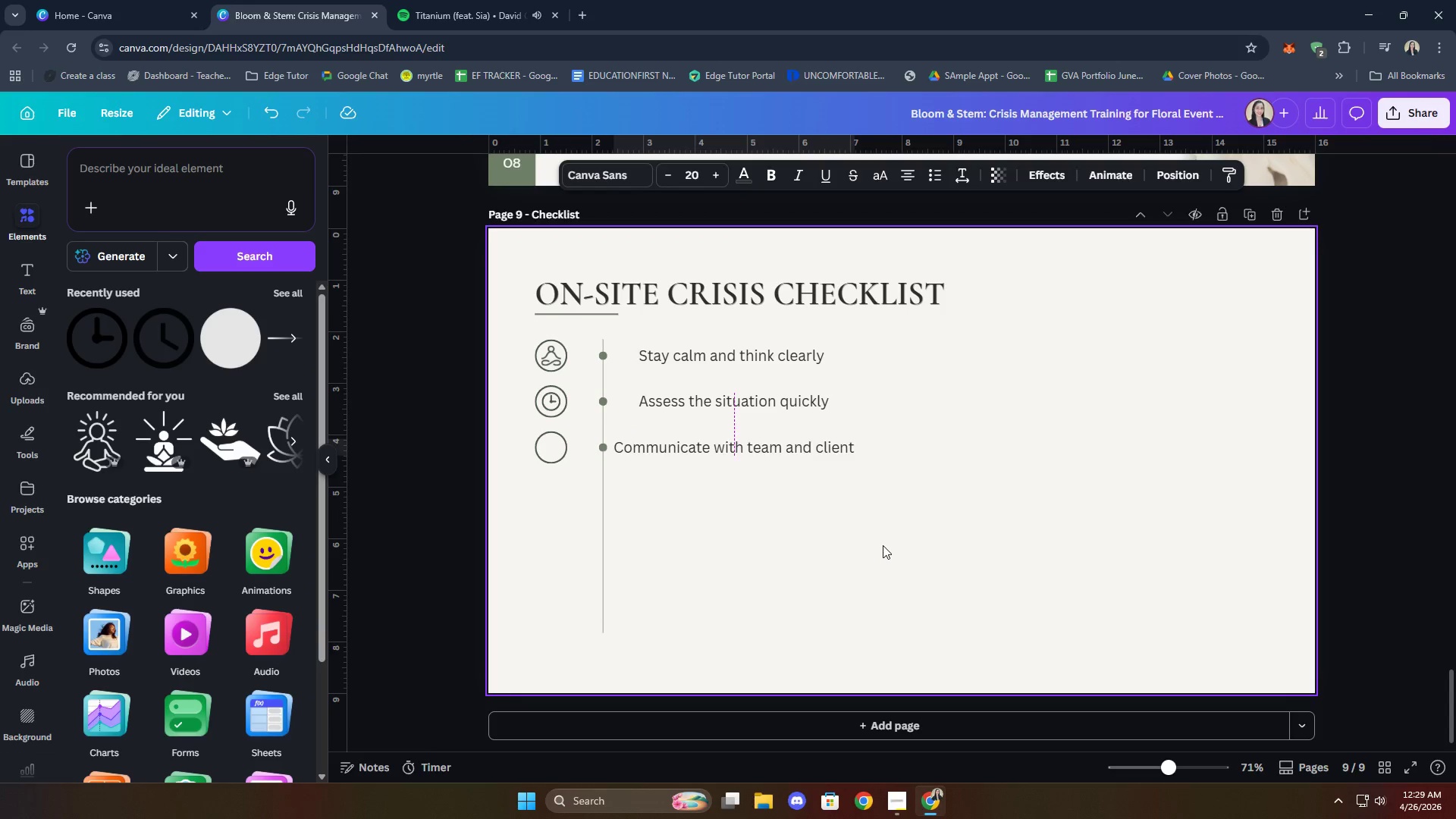 
key(ArrowRight)
 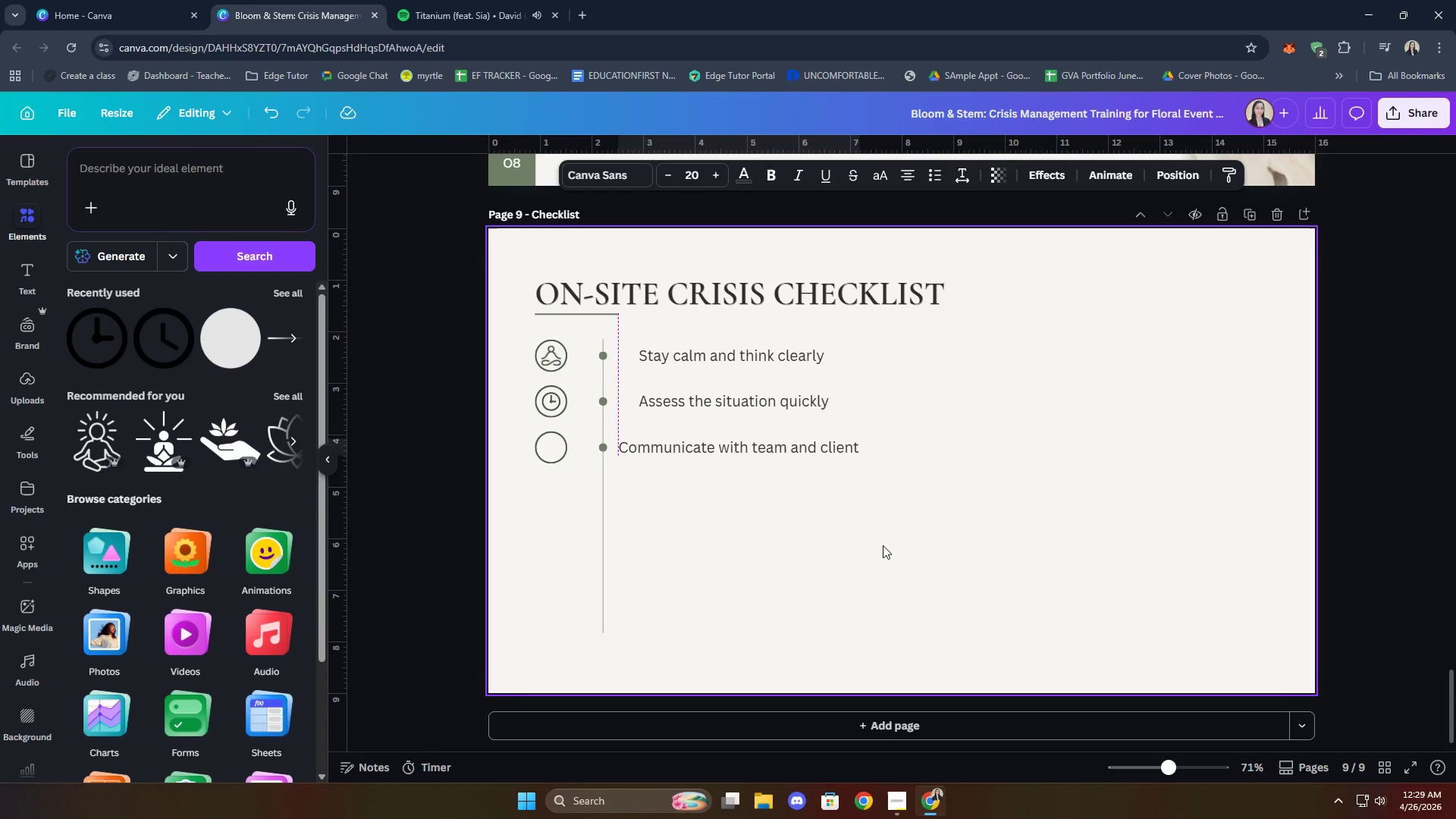 
key(ArrowRight)
 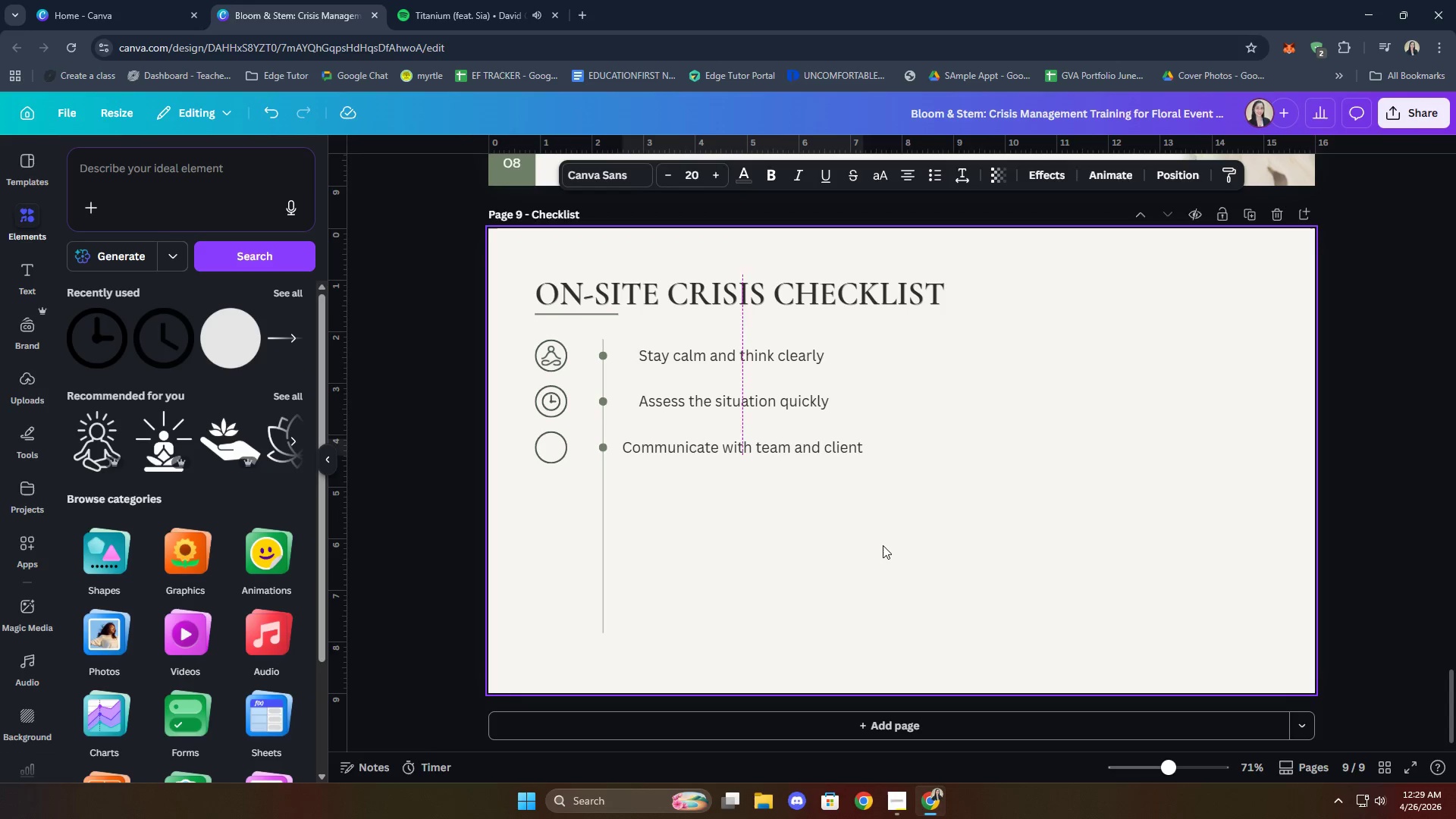 
key(ArrowRight)
 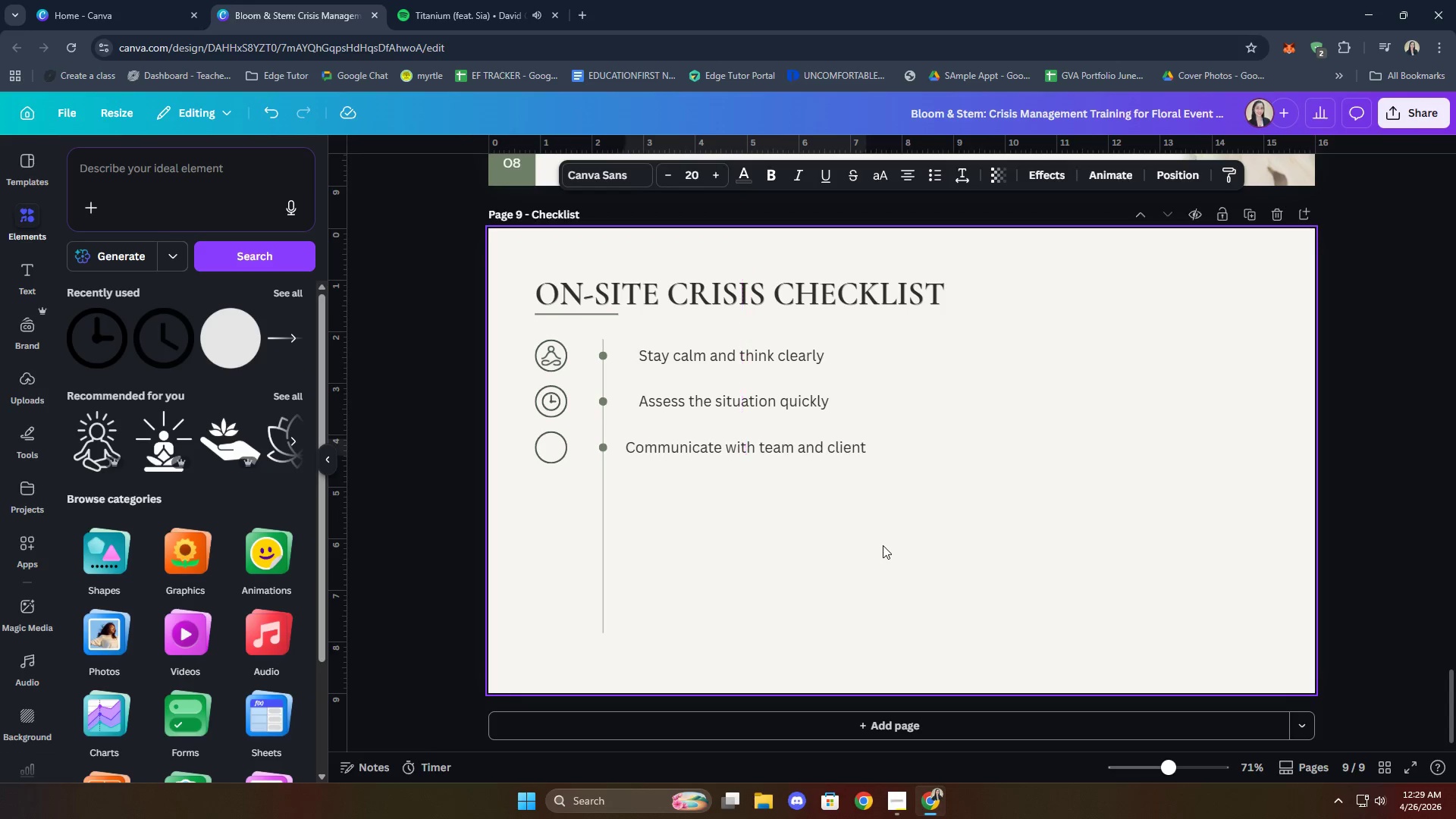 
key(ArrowRight)
 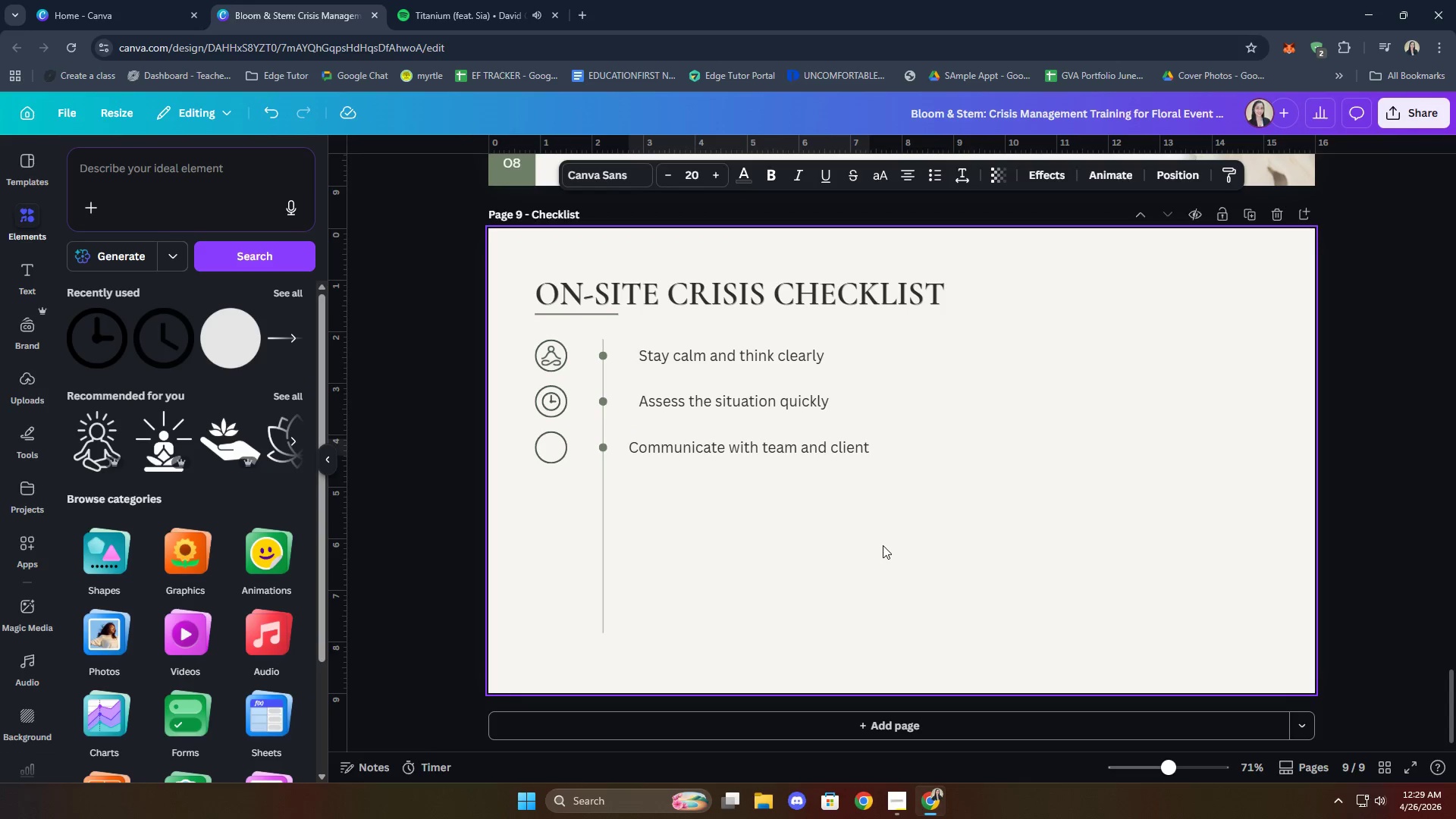 
key(ArrowRight)
 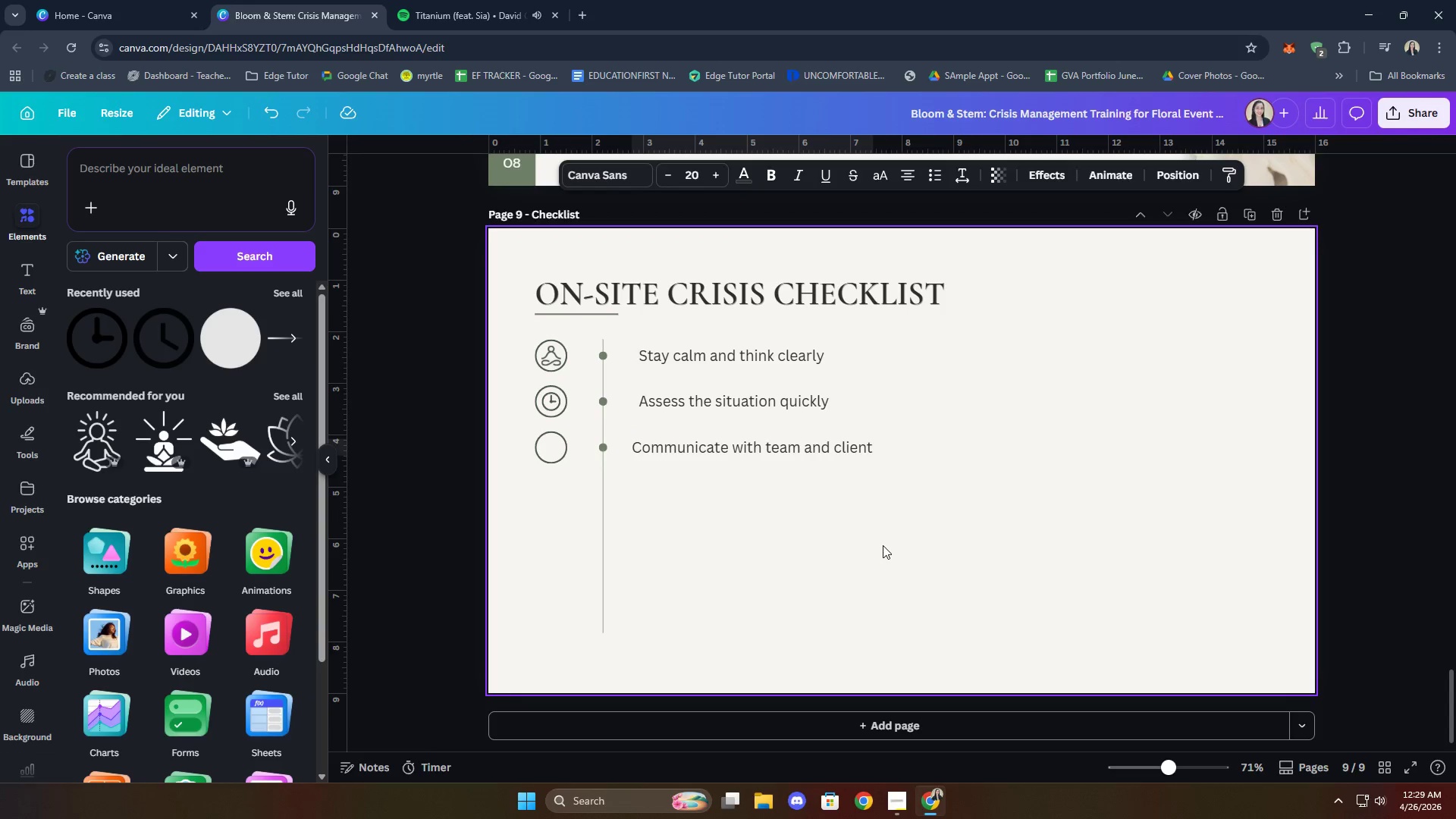 
key(ArrowRight)
 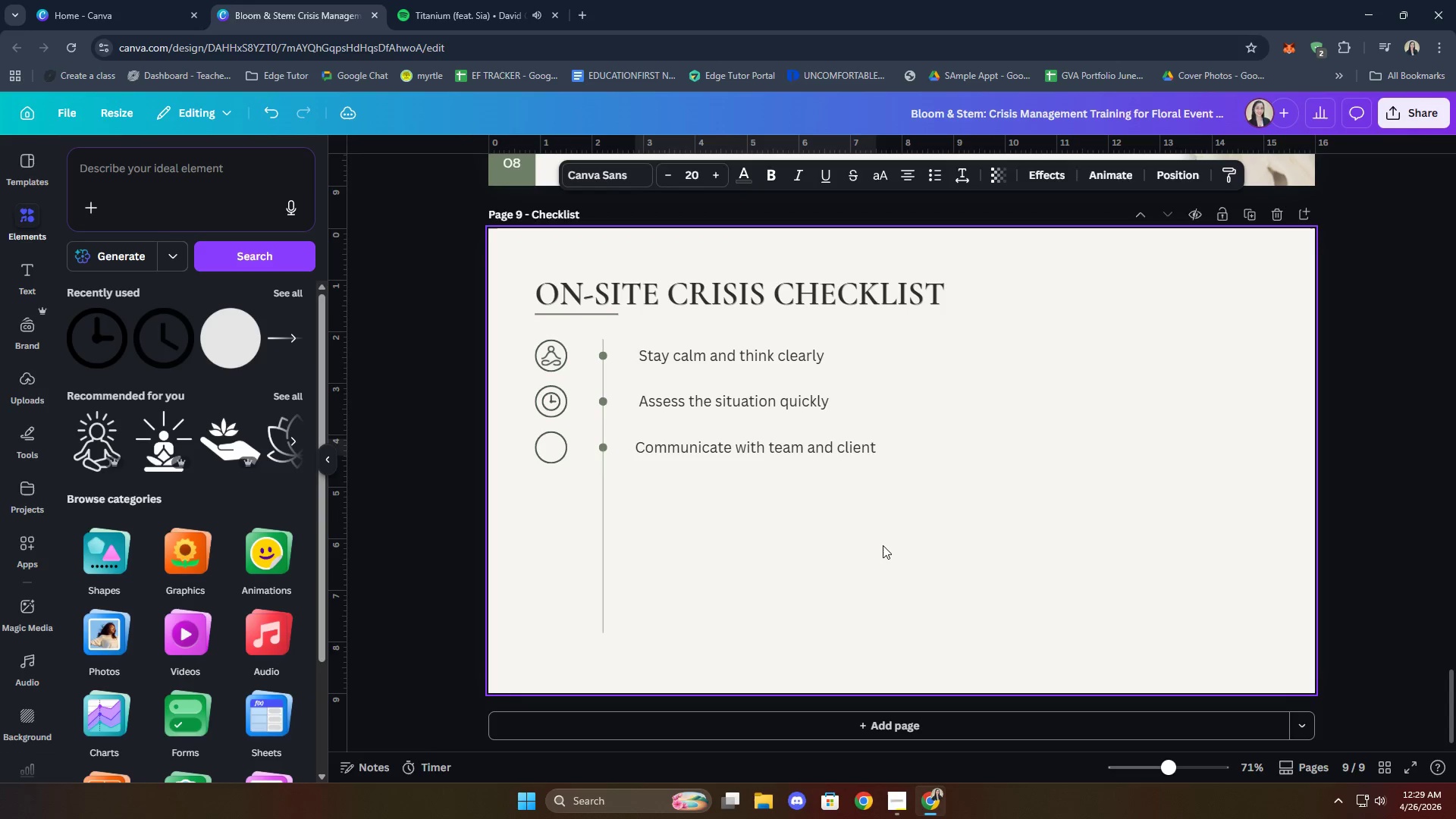 
key(ArrowRight)
 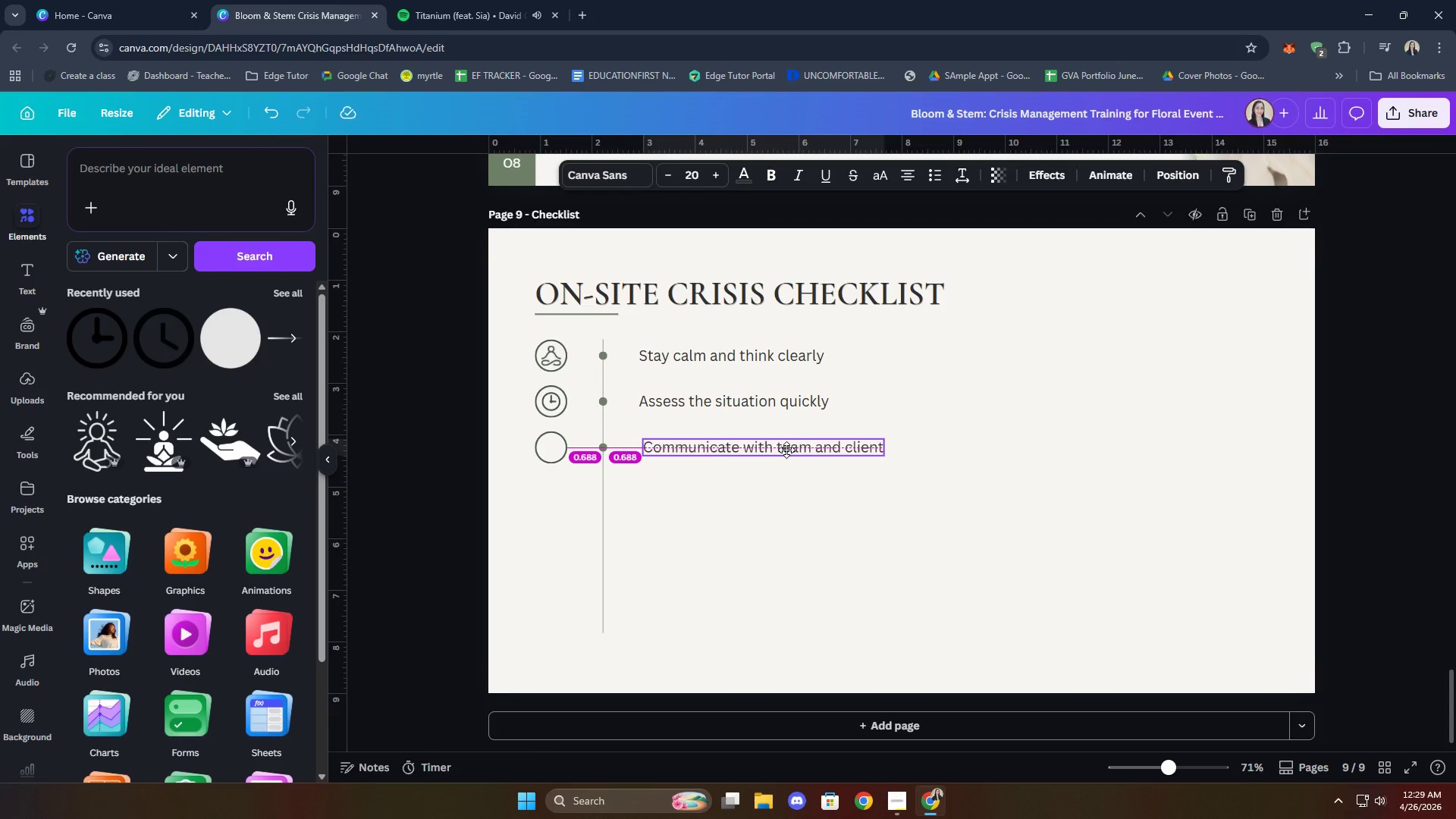 
left_click([841, 502])
 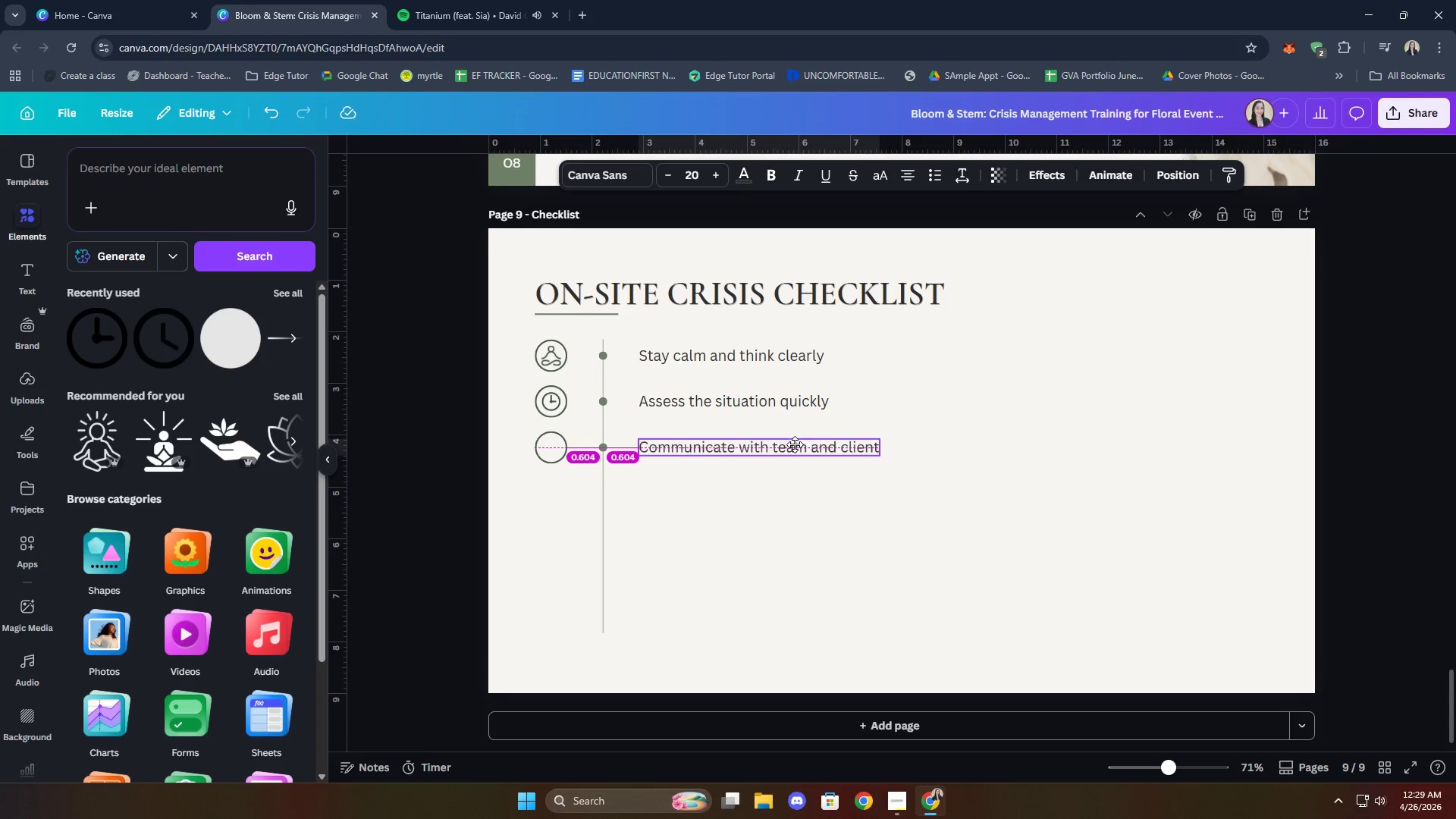 
left_click([839, 528])
 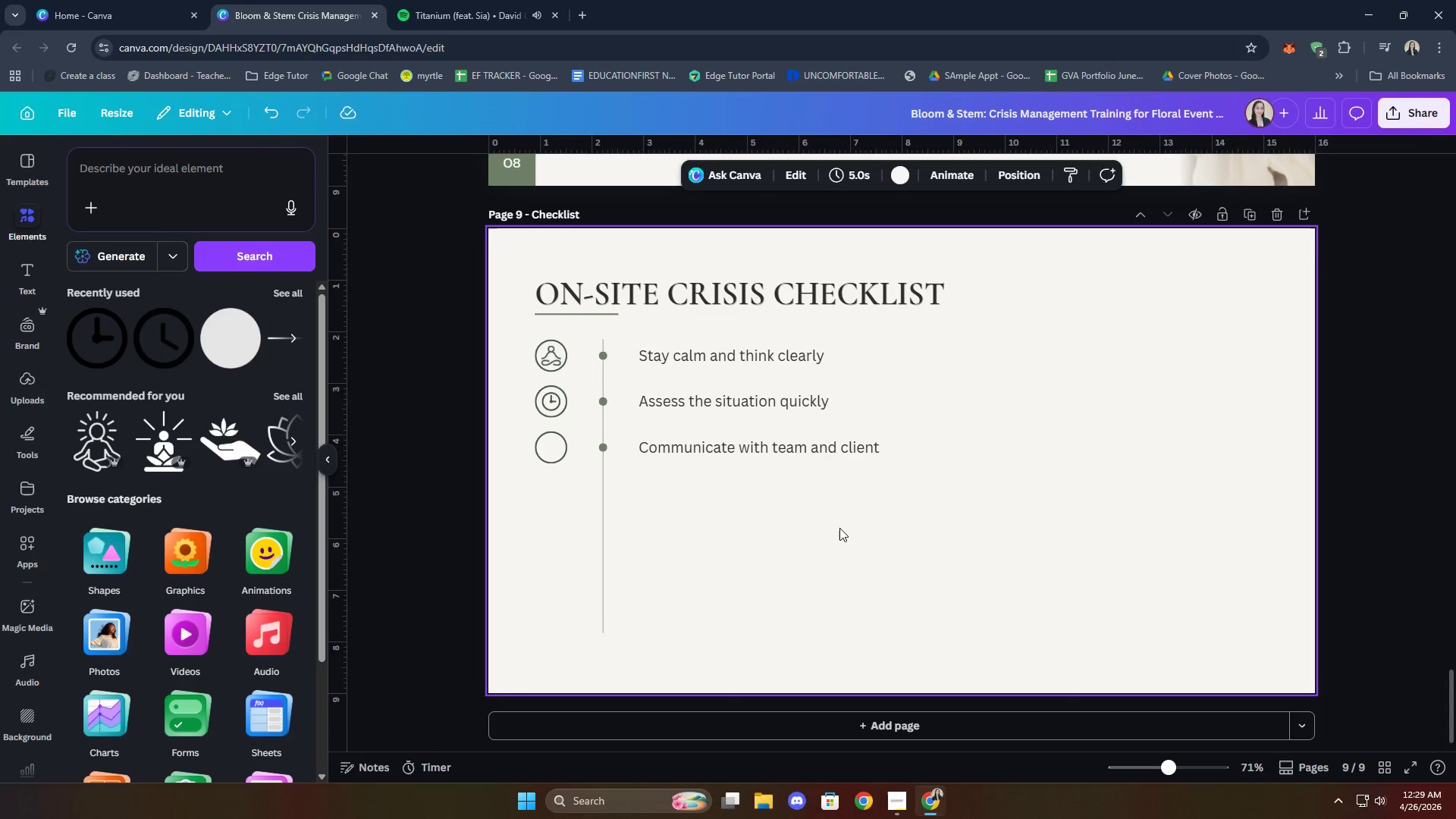 
wait(5.48)
 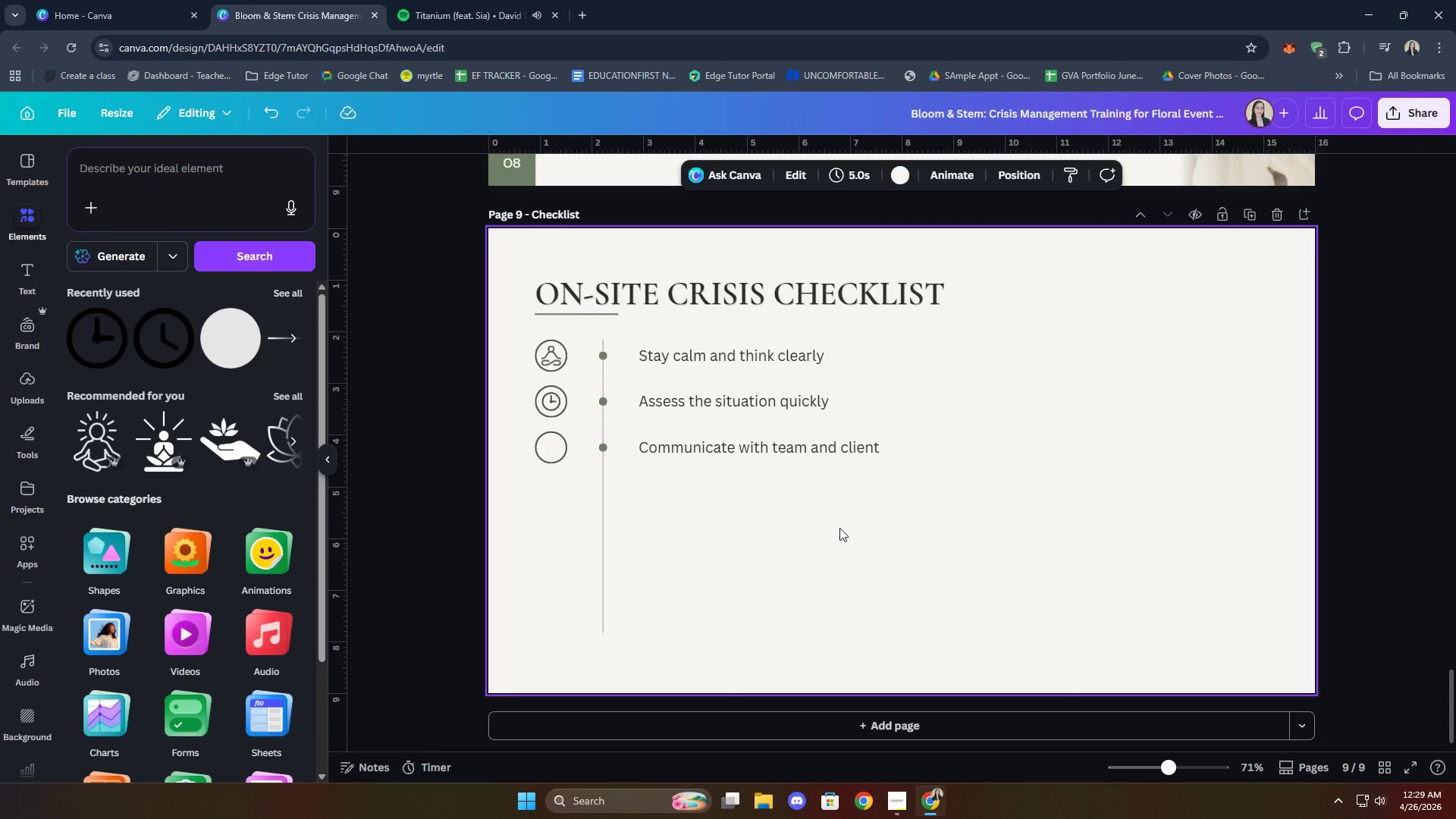 
left_click([252, 173])
 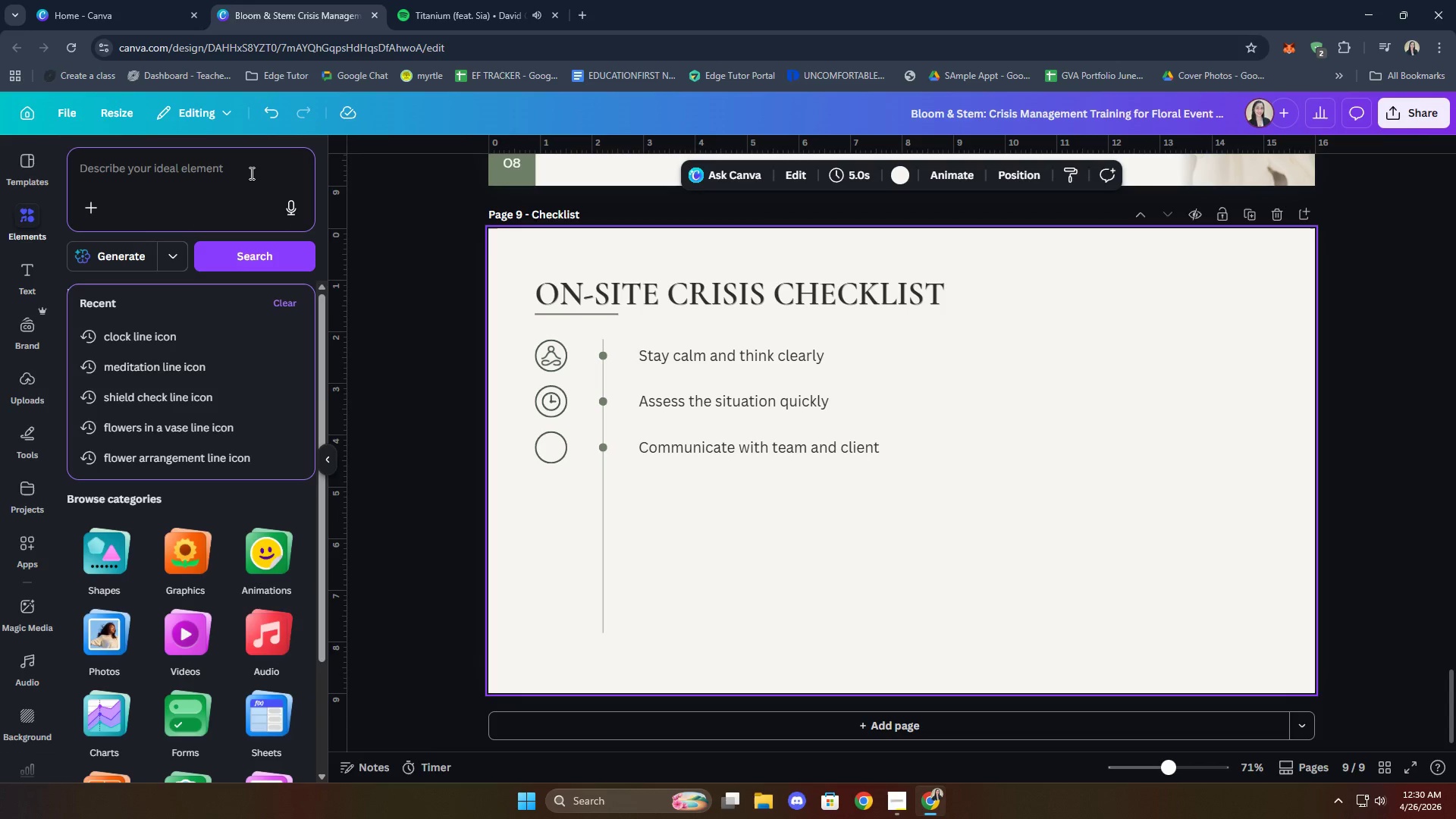 
type(chat line icom)
key(Backspace)
type(n)
 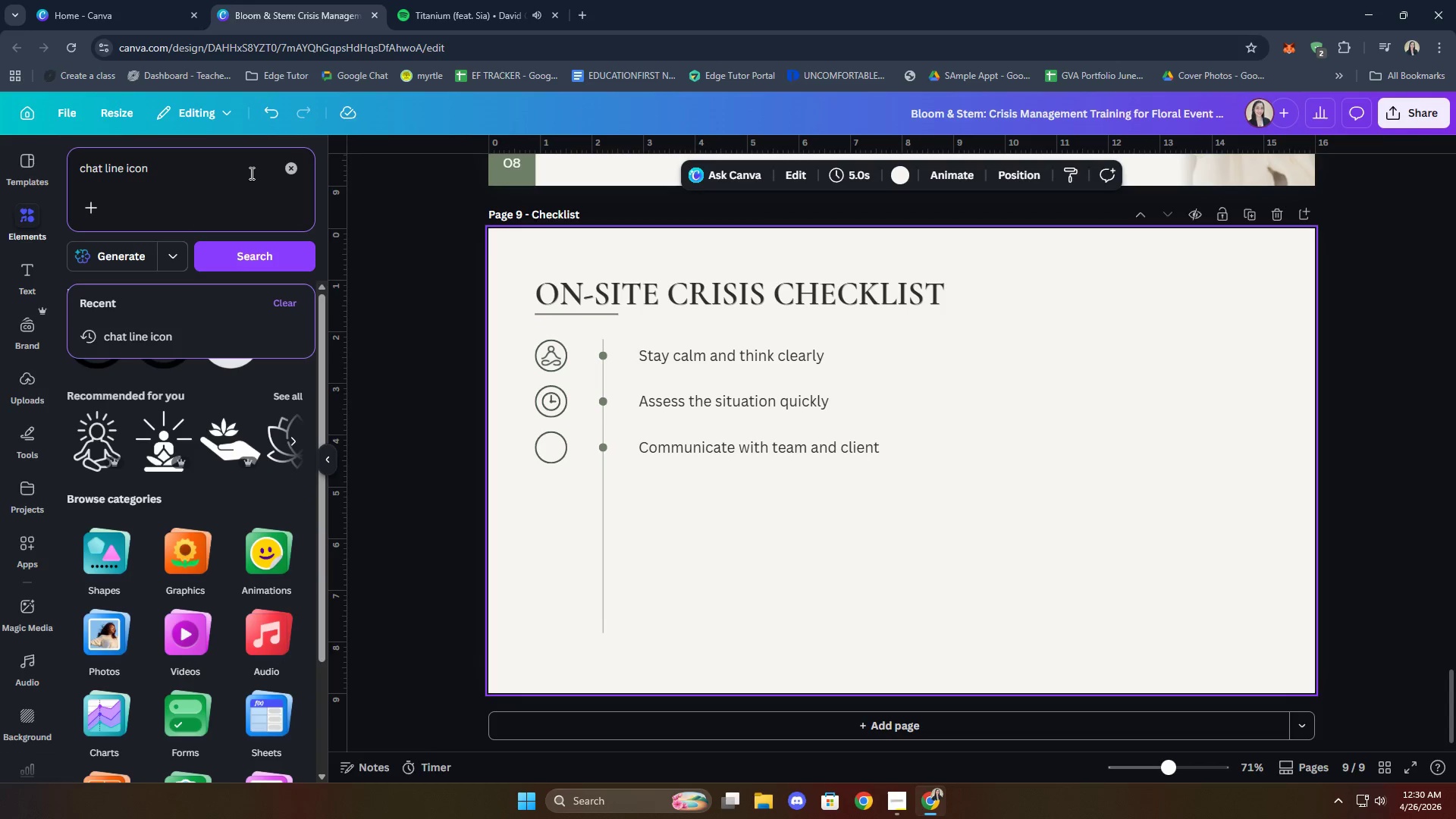 
key(Enter)
 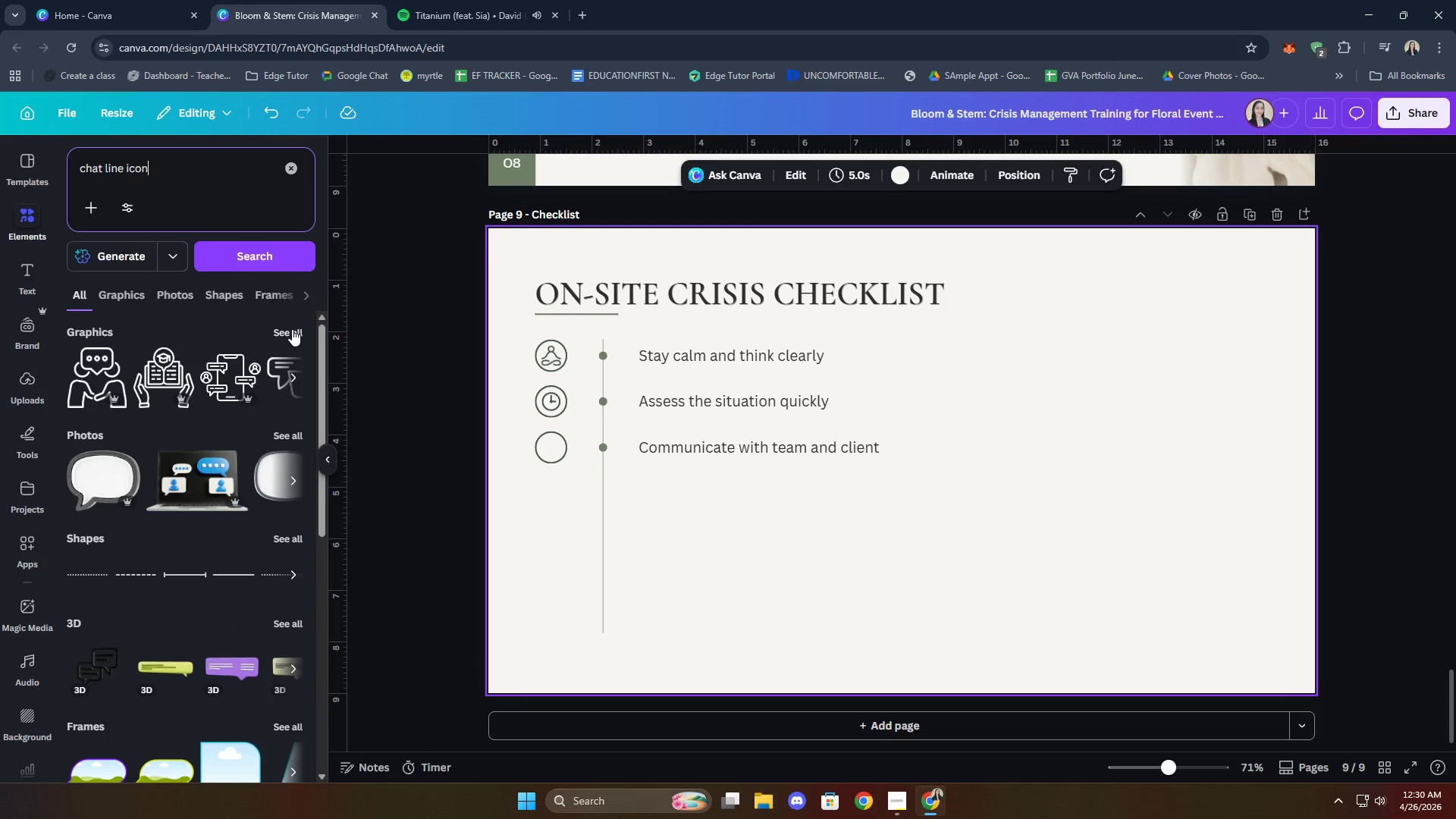 
left_click([290, 330])
 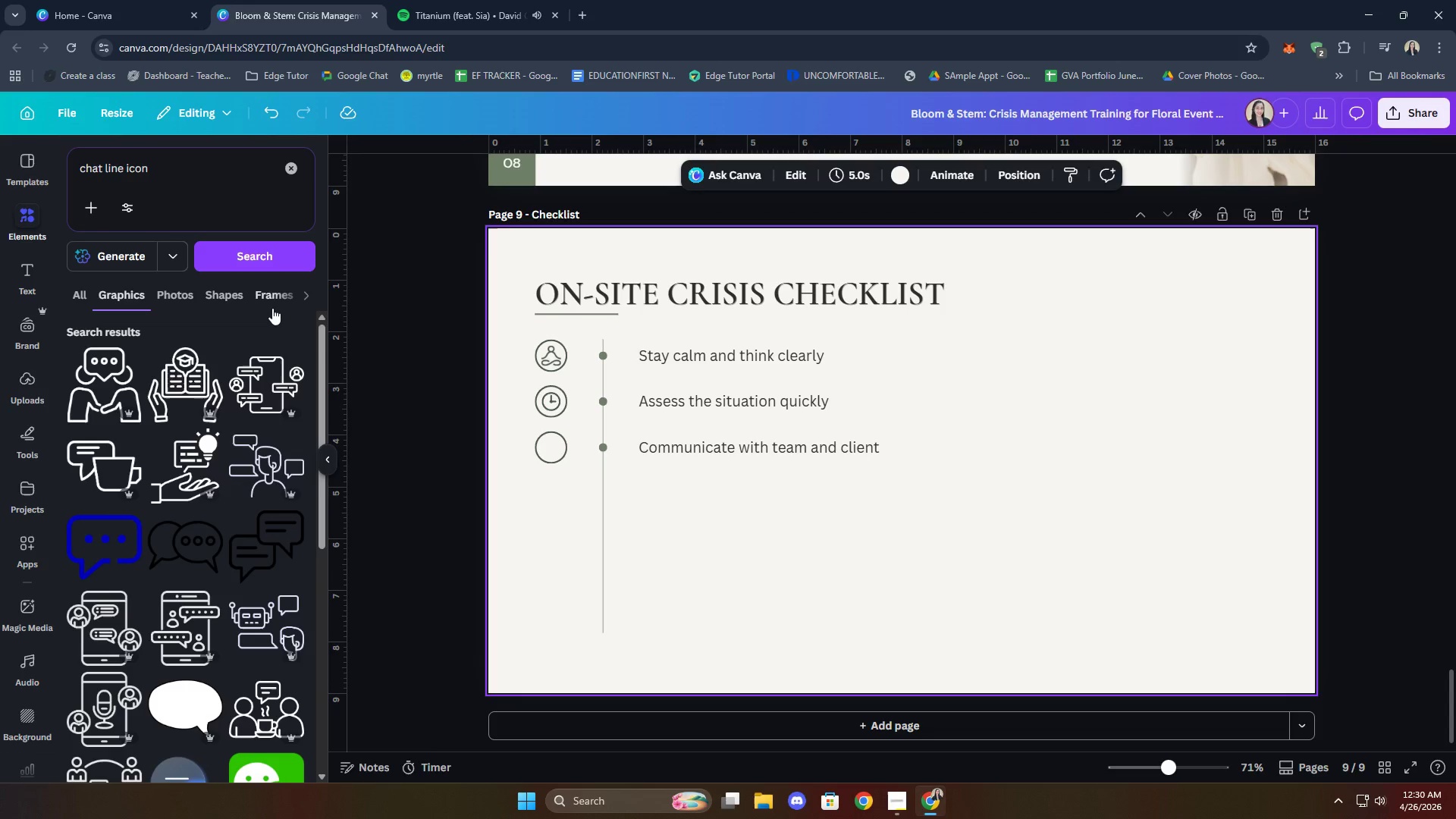 
wait(29.16)
 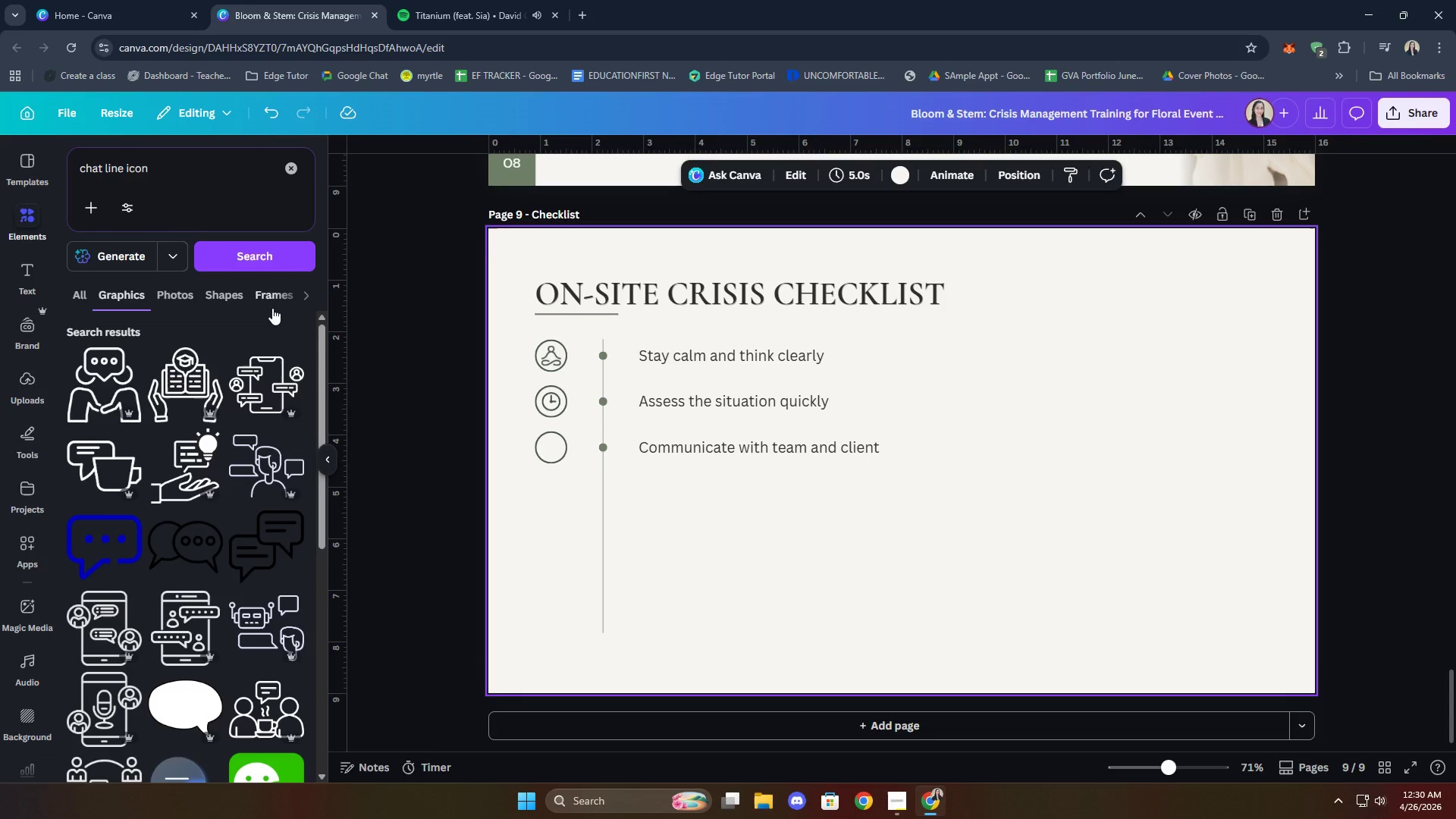 
scroll: coordinate [179, 469], scroll_direction: down, amount: 2.0
 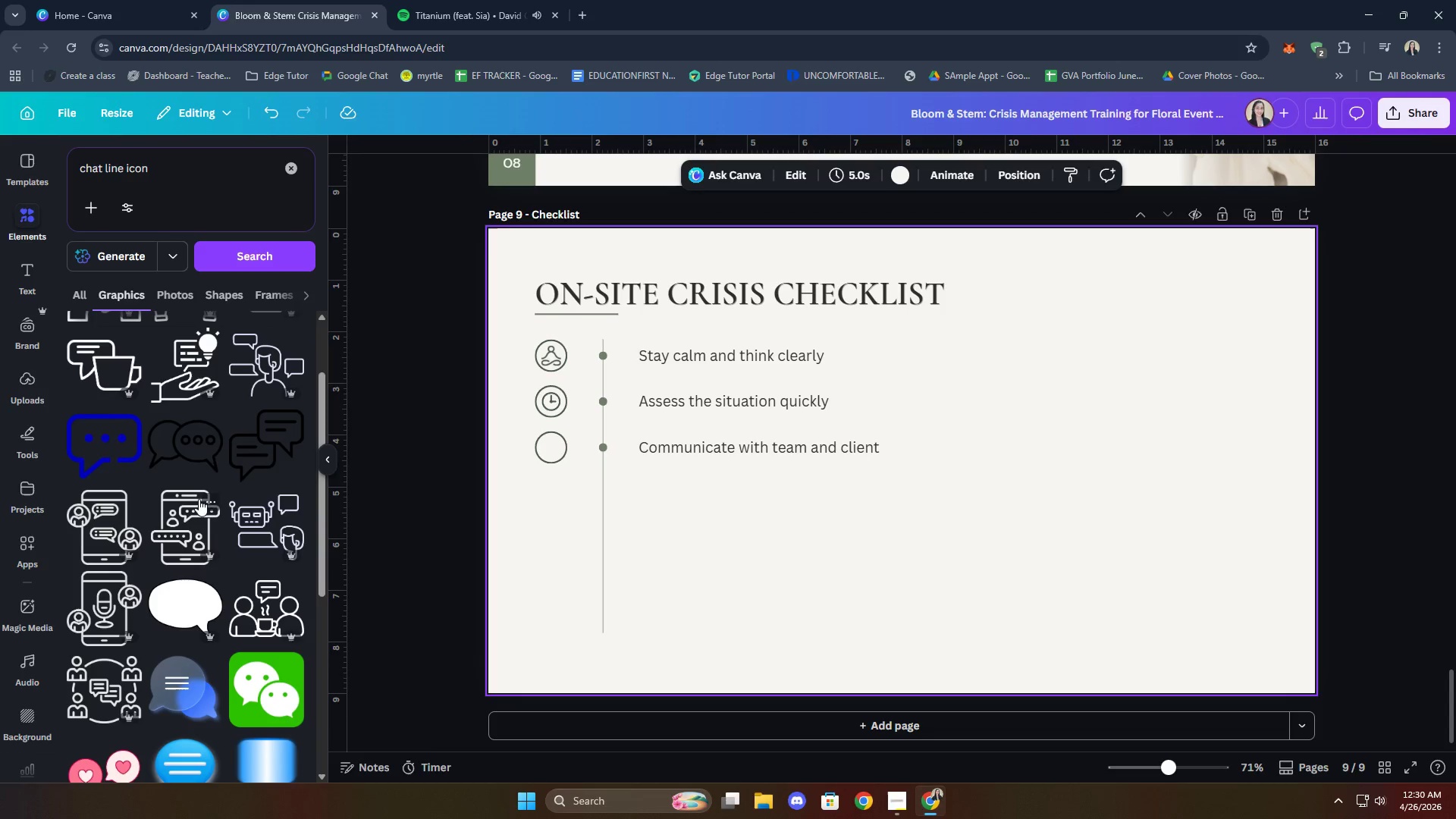 
left_click([202, 454])
 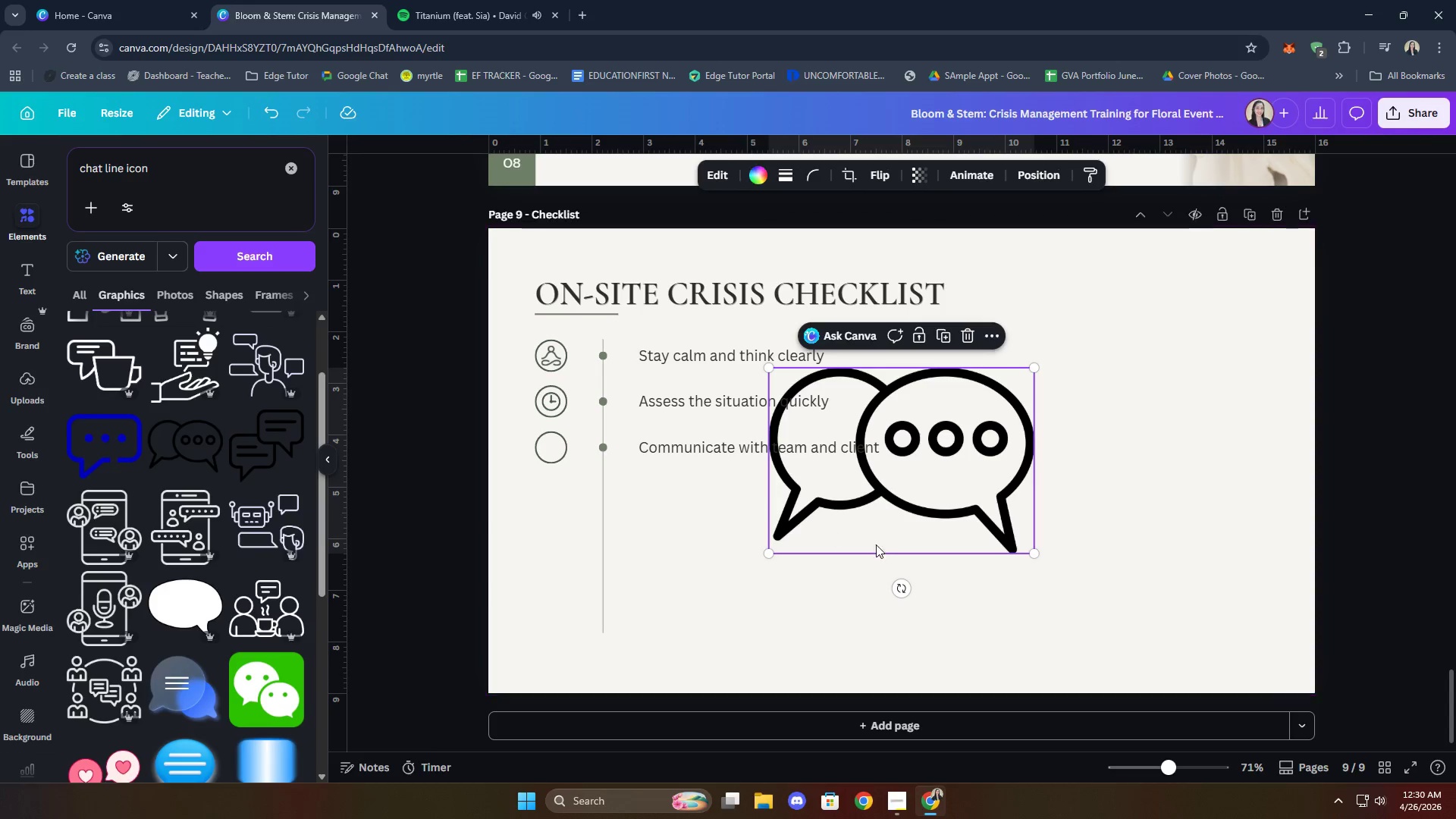 
left_click_drag(start_coordinate=[908, 513], to_coordinate=[714, 546])
 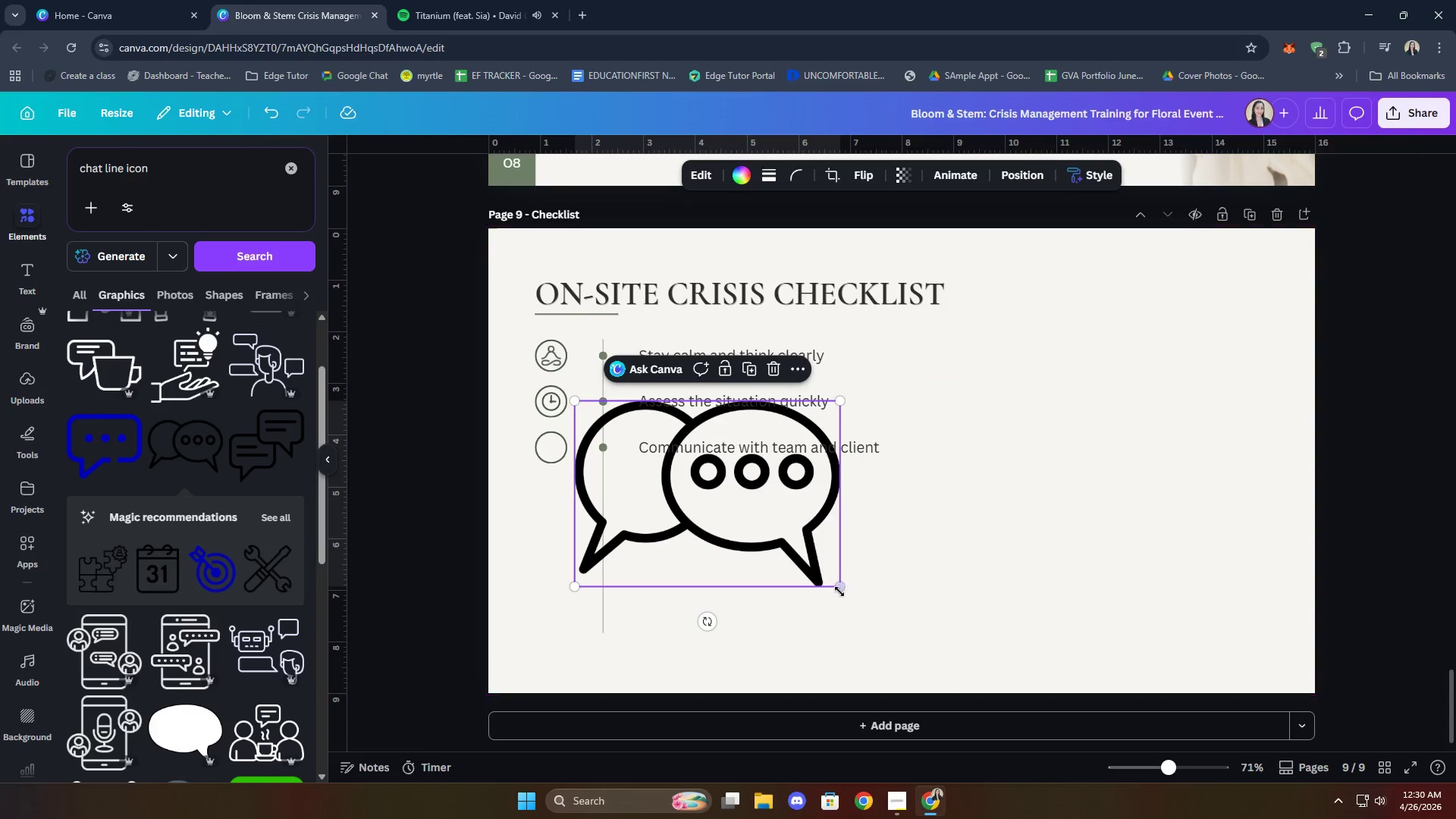 
left_click_drag(start_coordinate=[840, 588], to_coordinate=[599, 416])
 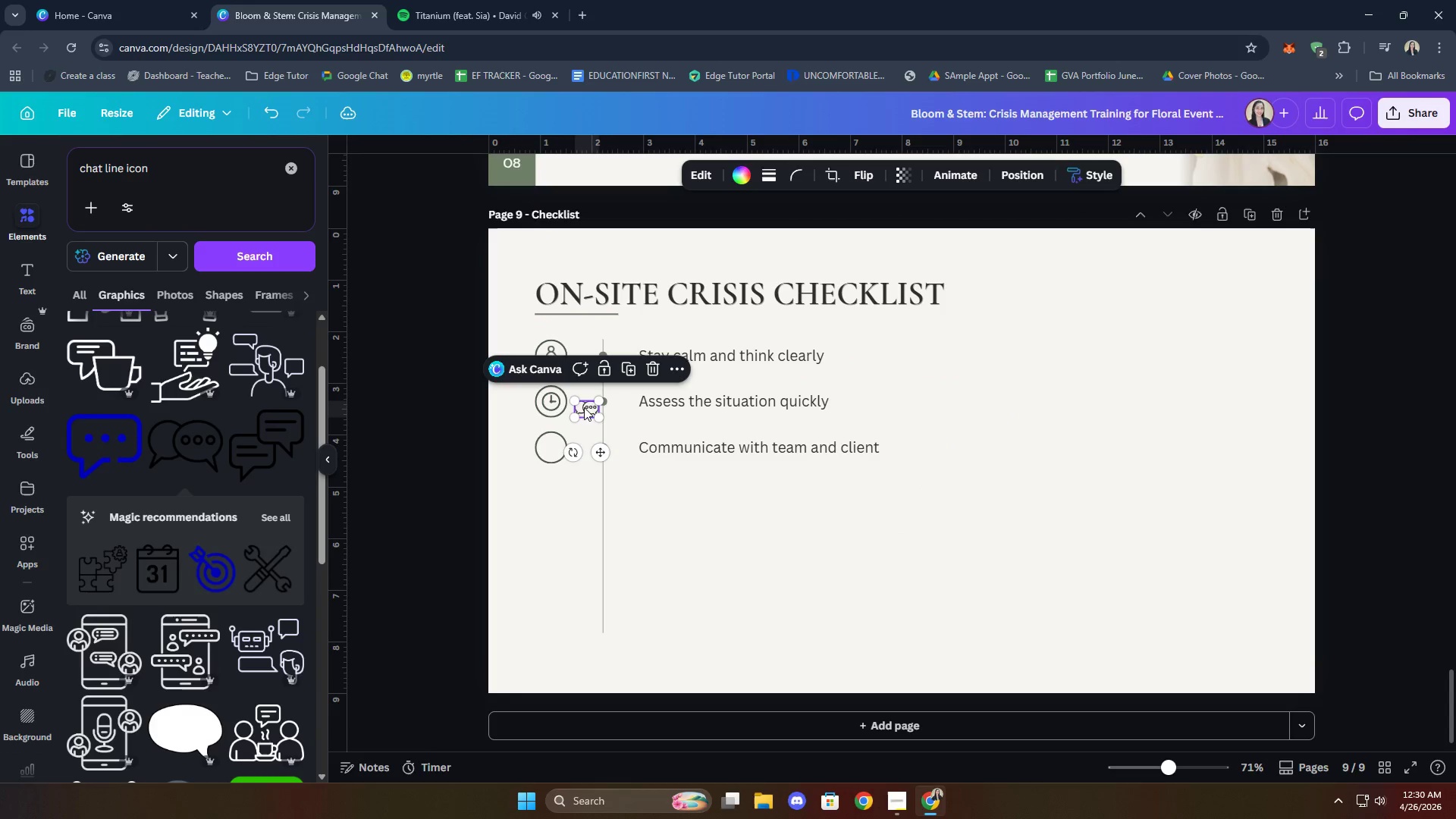 
left_click_drag(start_coordinate=[587, 406], to_coordinate=[552, 444])
 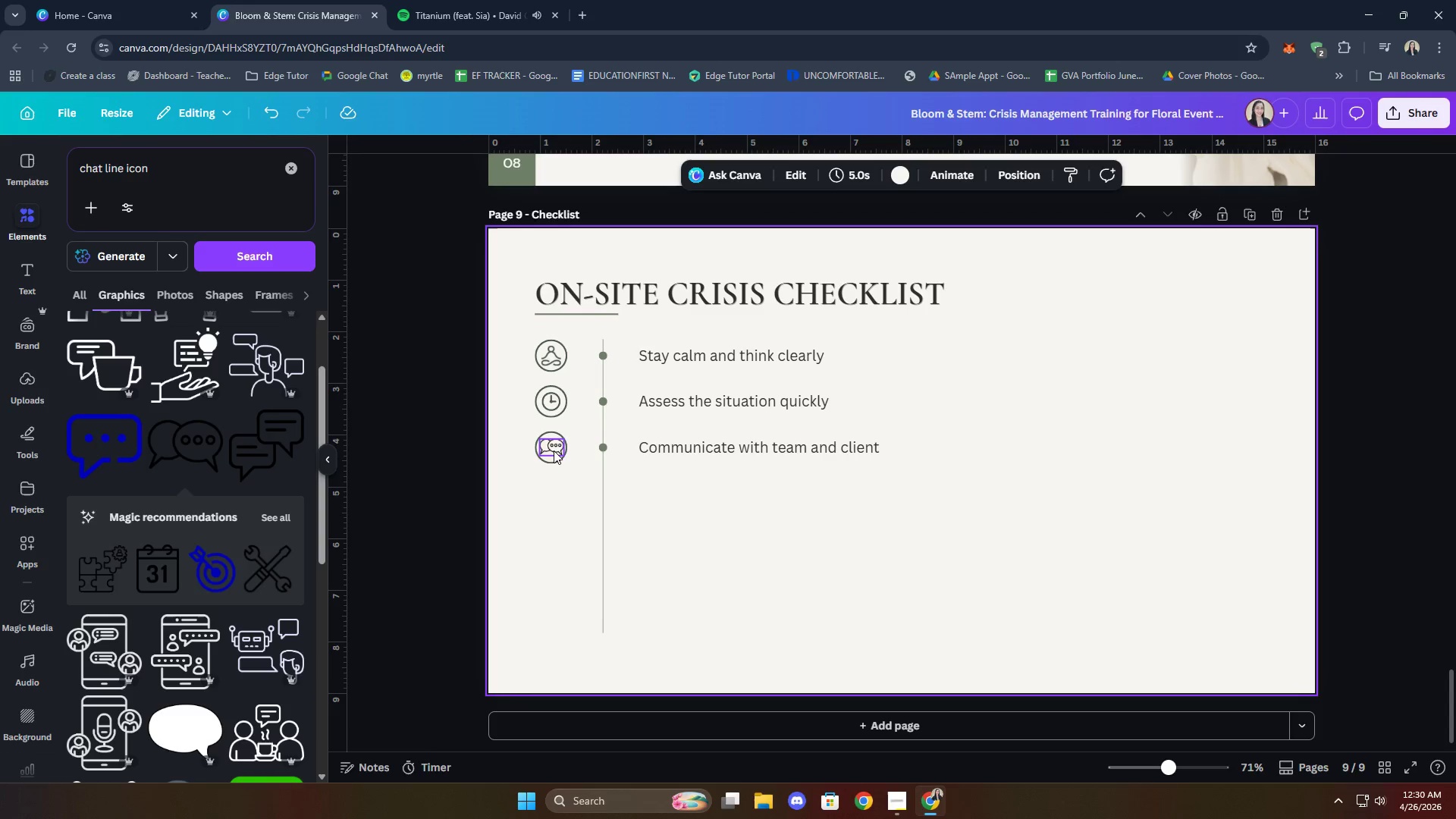 
scroll: coordinate [258, 468], scroll_direction: down, amount: 6.0
 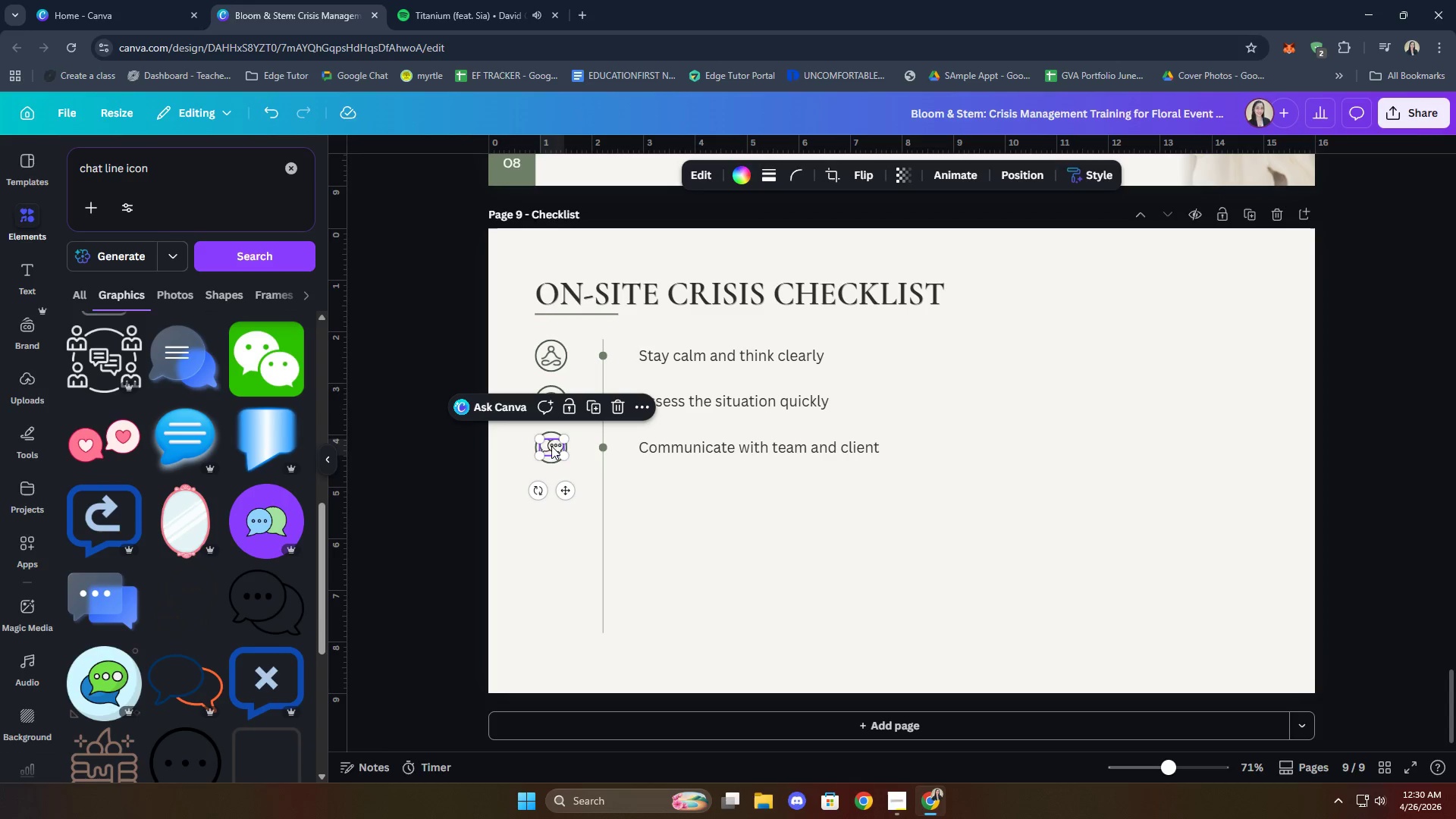 
left_click([617, 410])
 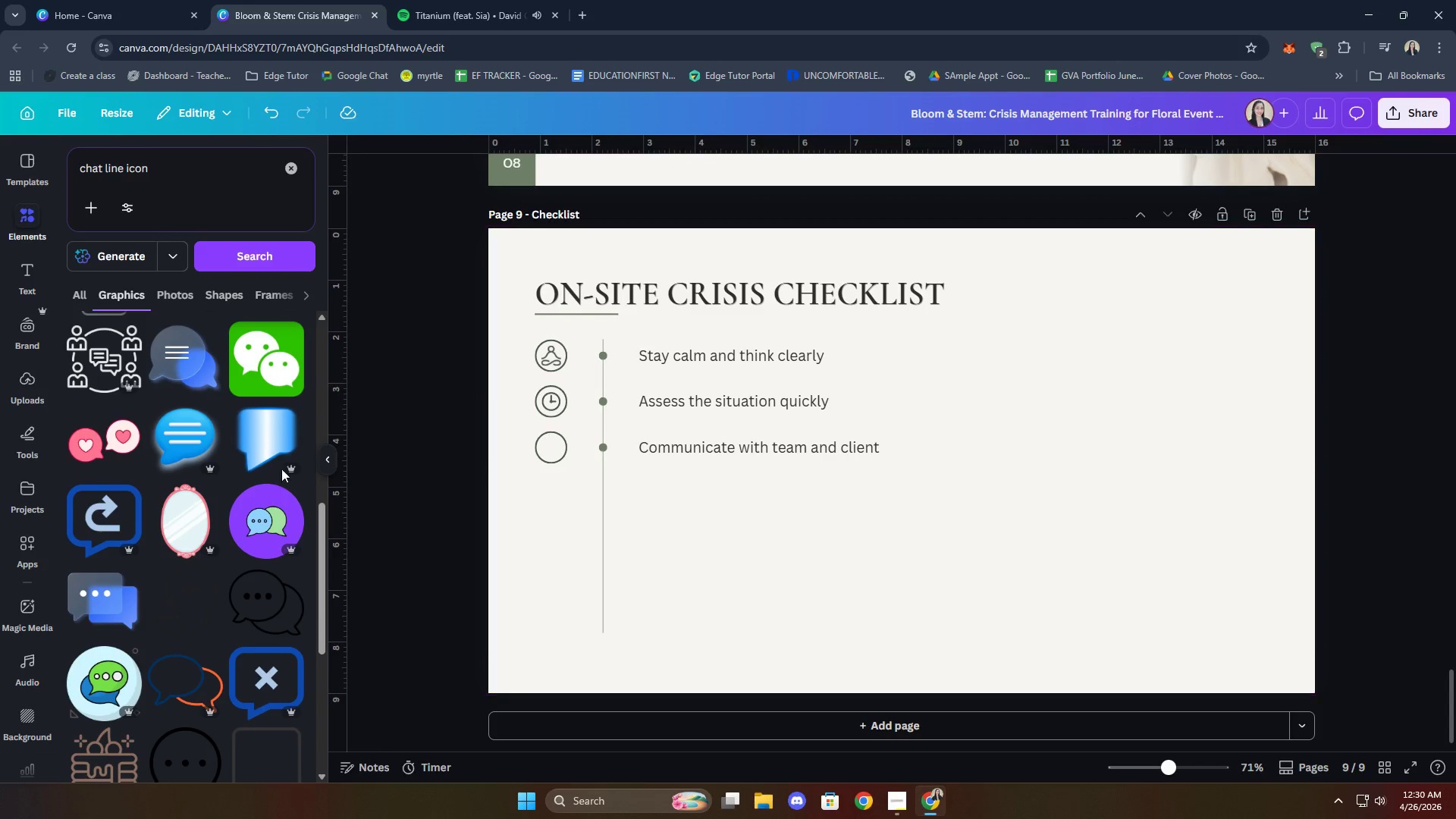 
scroll: coordinate [270, 468], scroll_direction: down, amount: 4.0
 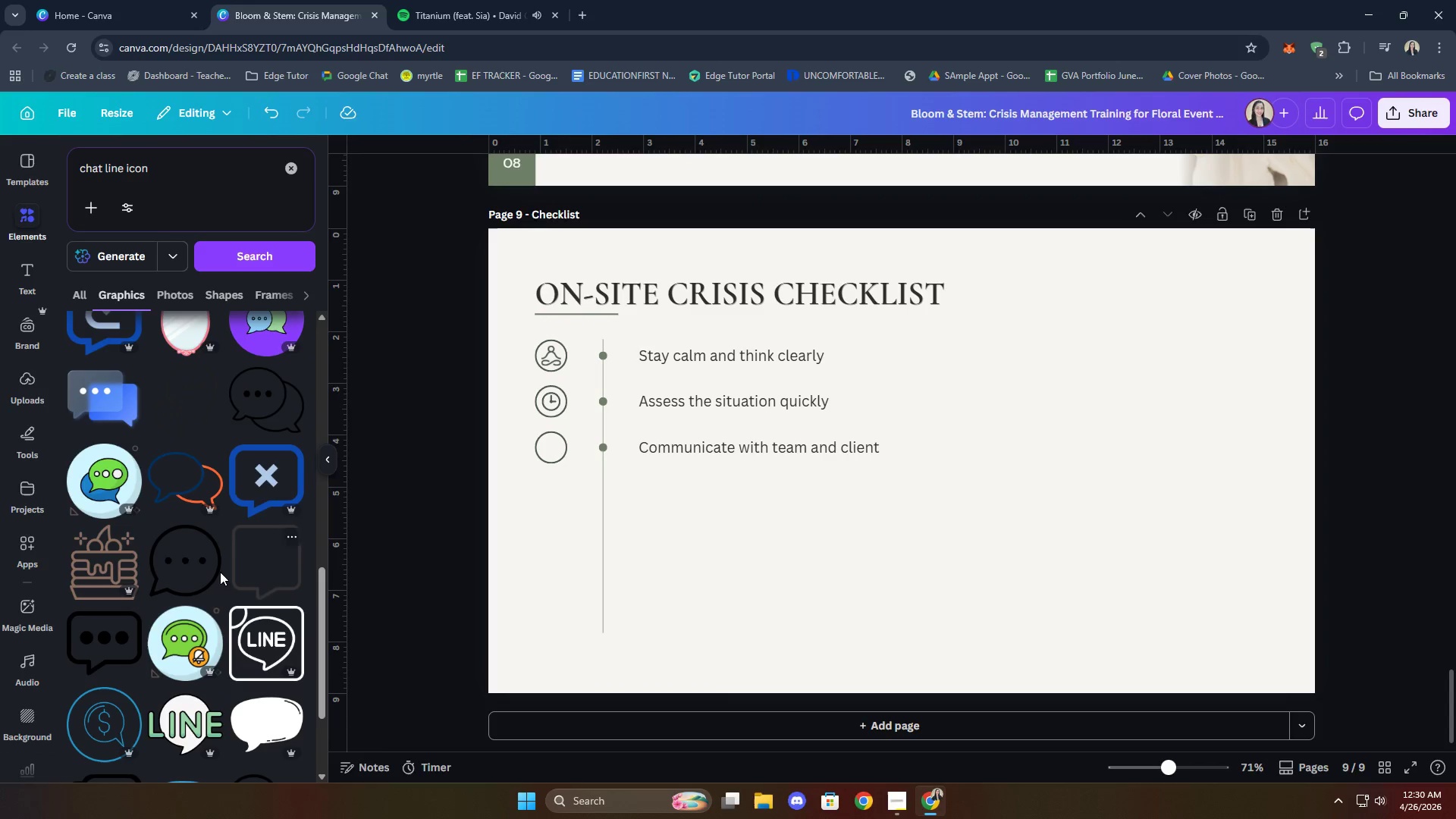 
left_click_drag(start_coordinate=[896, 510], to_coordinate=[708, 590])
 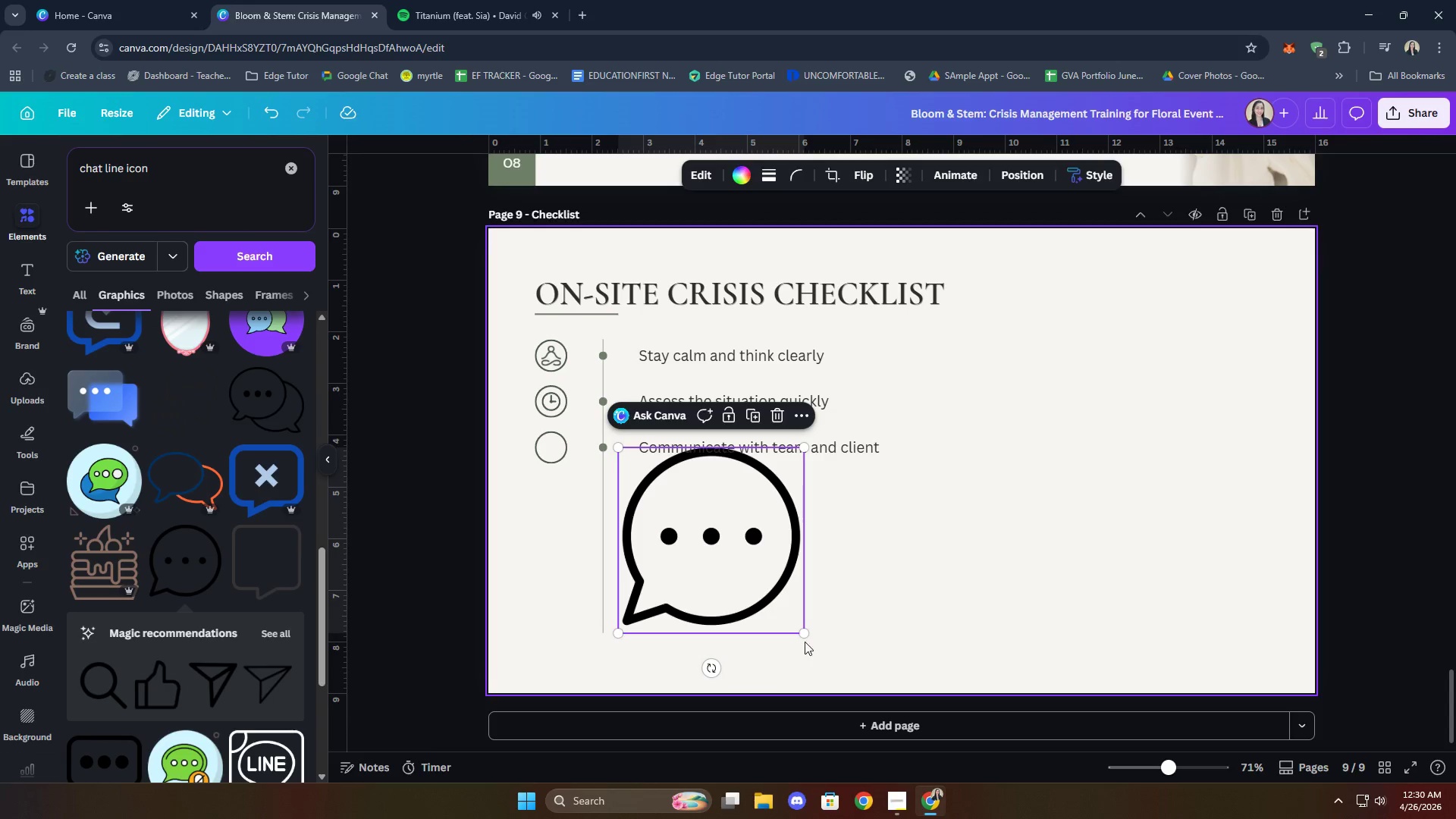 
left_click_drag(start_coordinate=[802, 635], to_coordinate=[638, 476])
 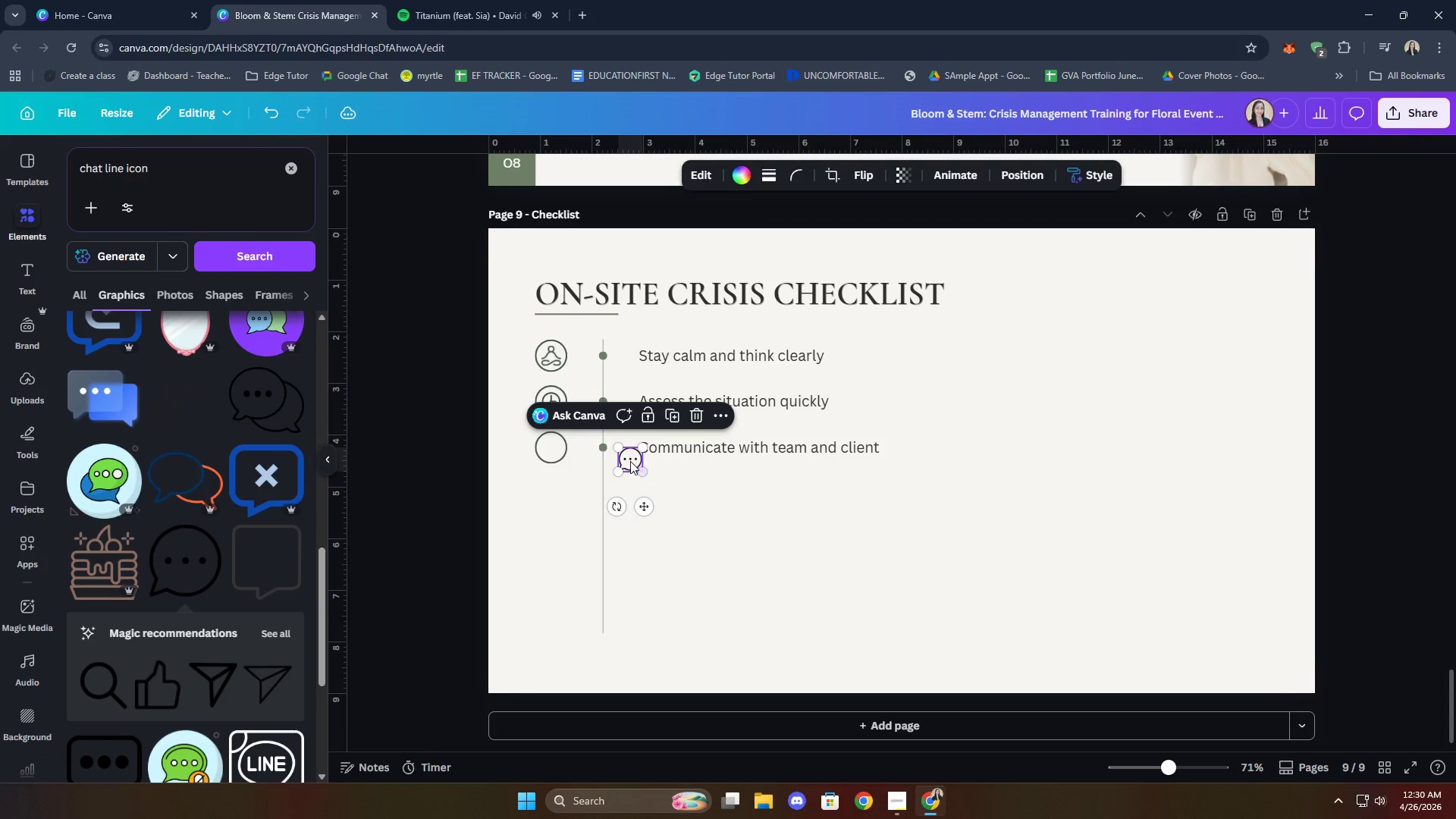 
left_click_drag(start_coordinate=[629, 459], to_coordinate=[549, 447])
 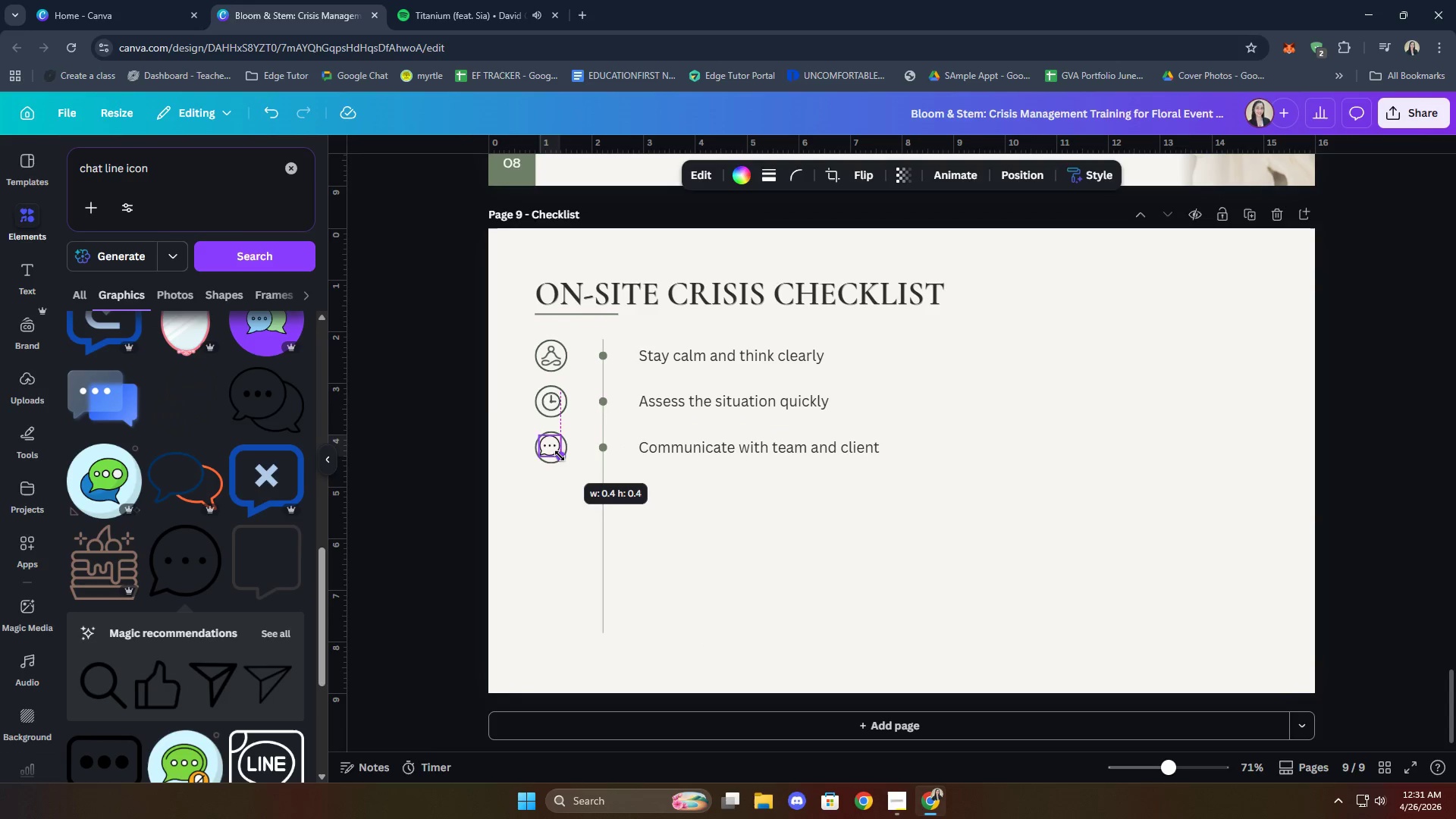 
left_click([572, 494])
 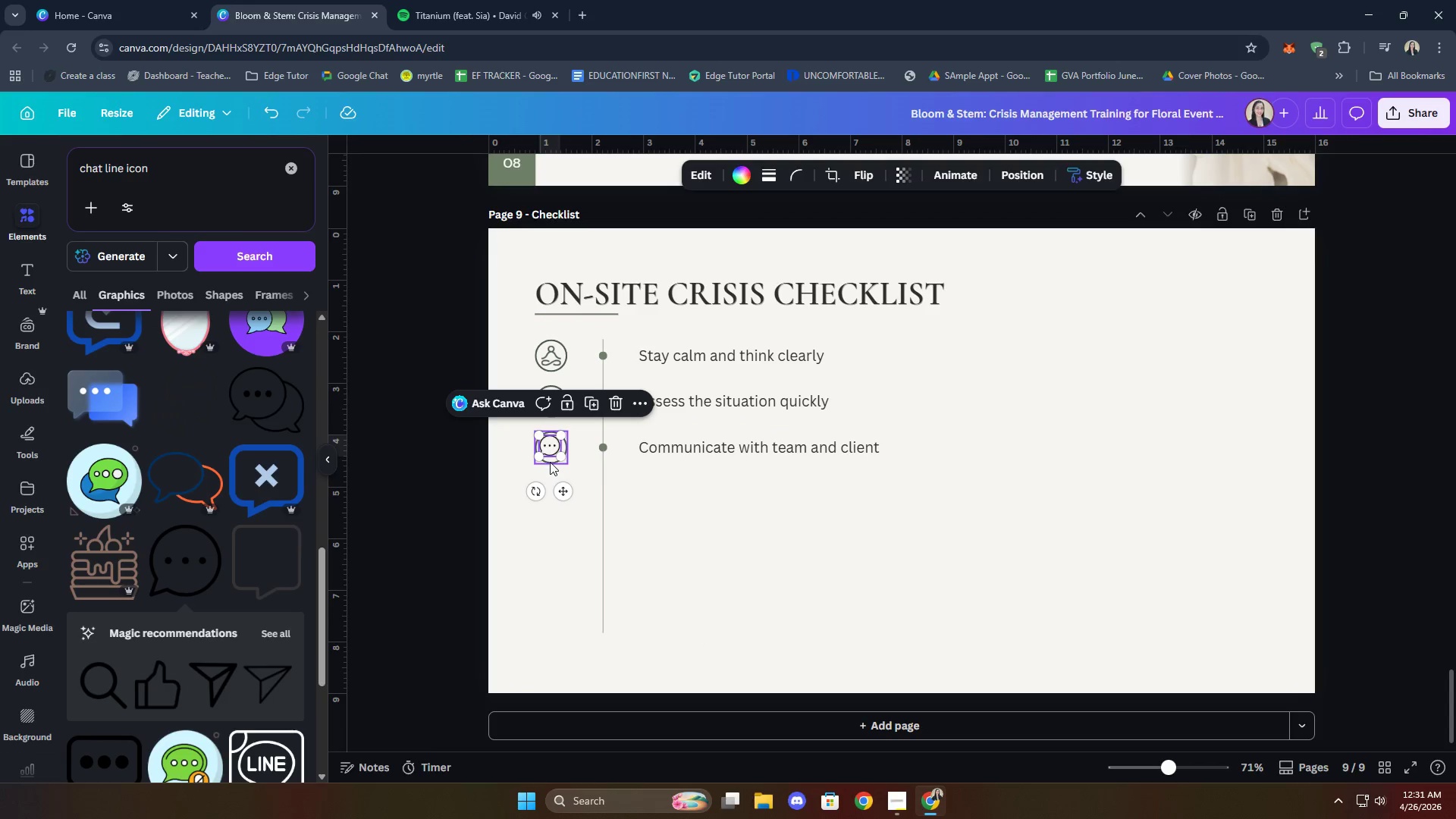 
left_click([603, 475])
 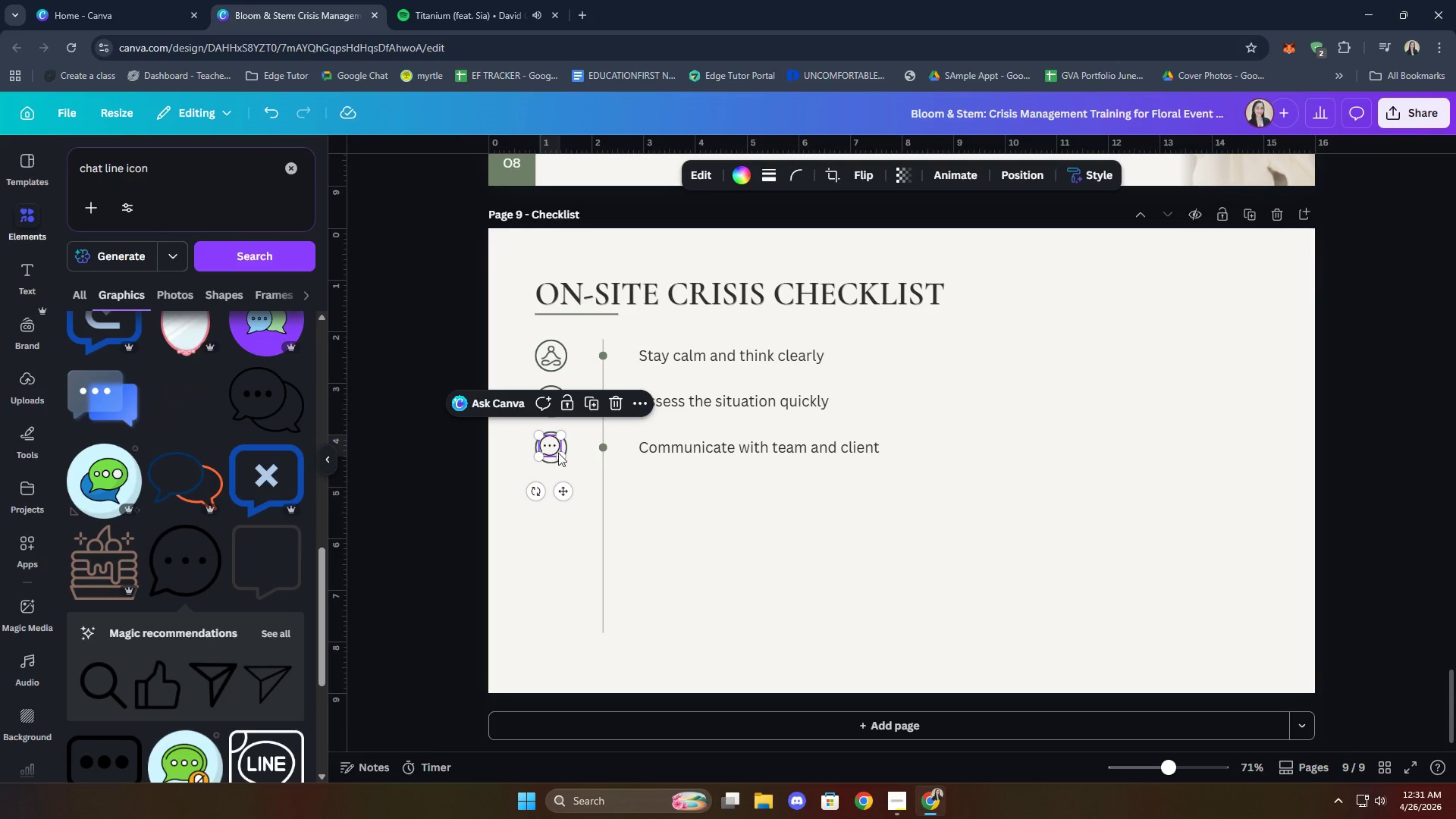 
hold_key(key=ShiftLeft, duration=0.97)
 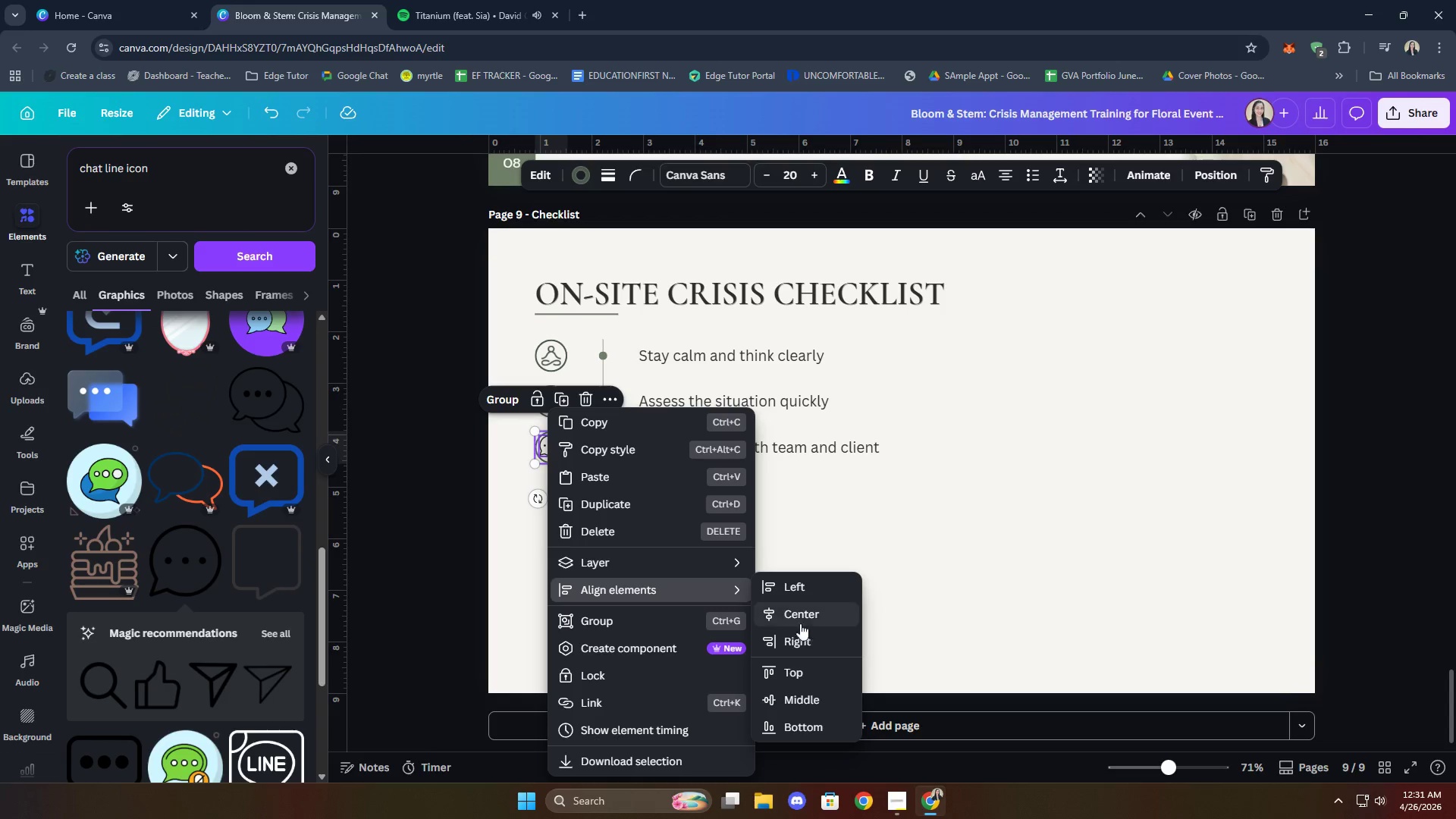 
left_click([801, 617])
 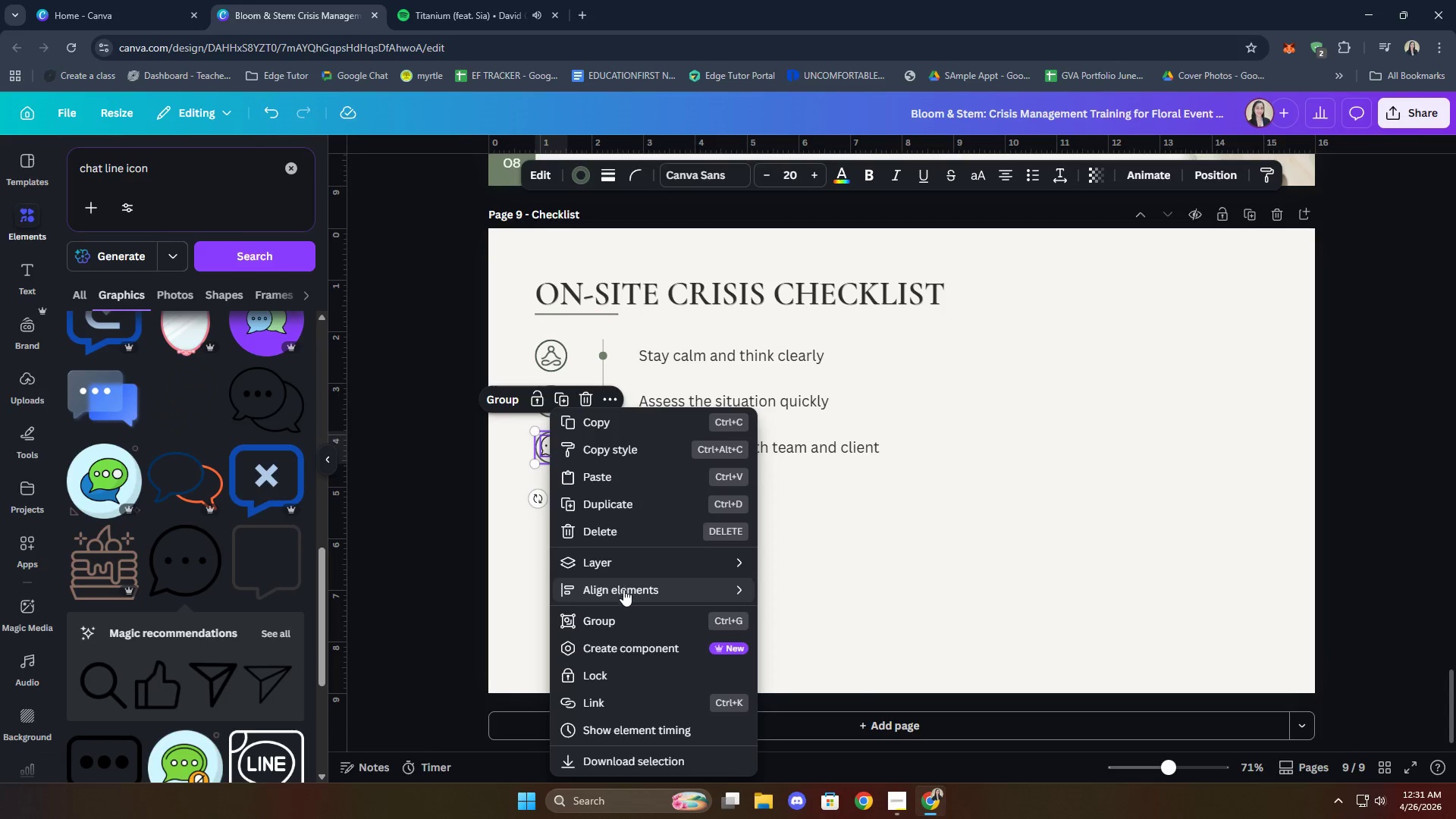 
left_click([795, 703])
 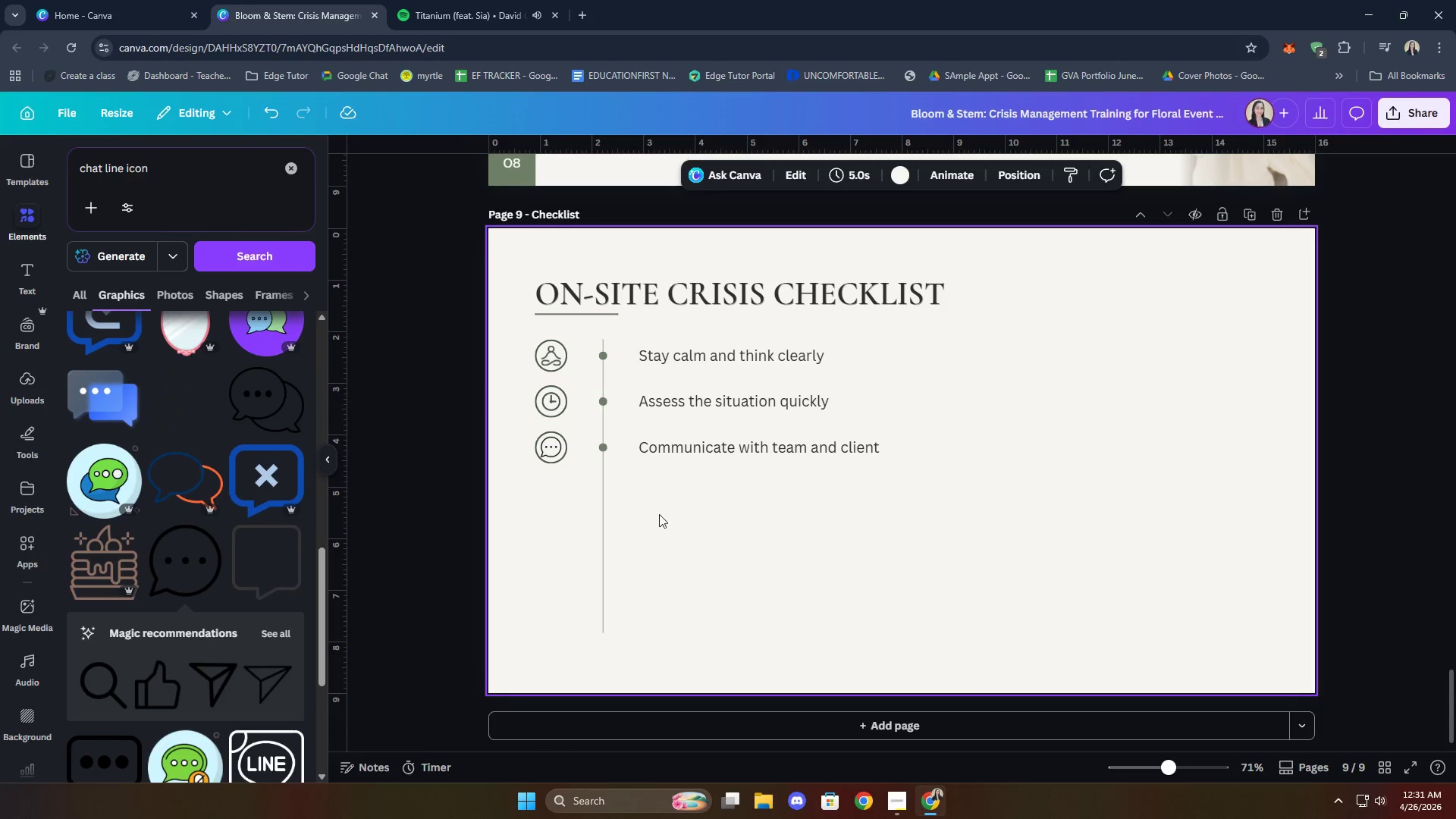 
left_click([550, 450])
 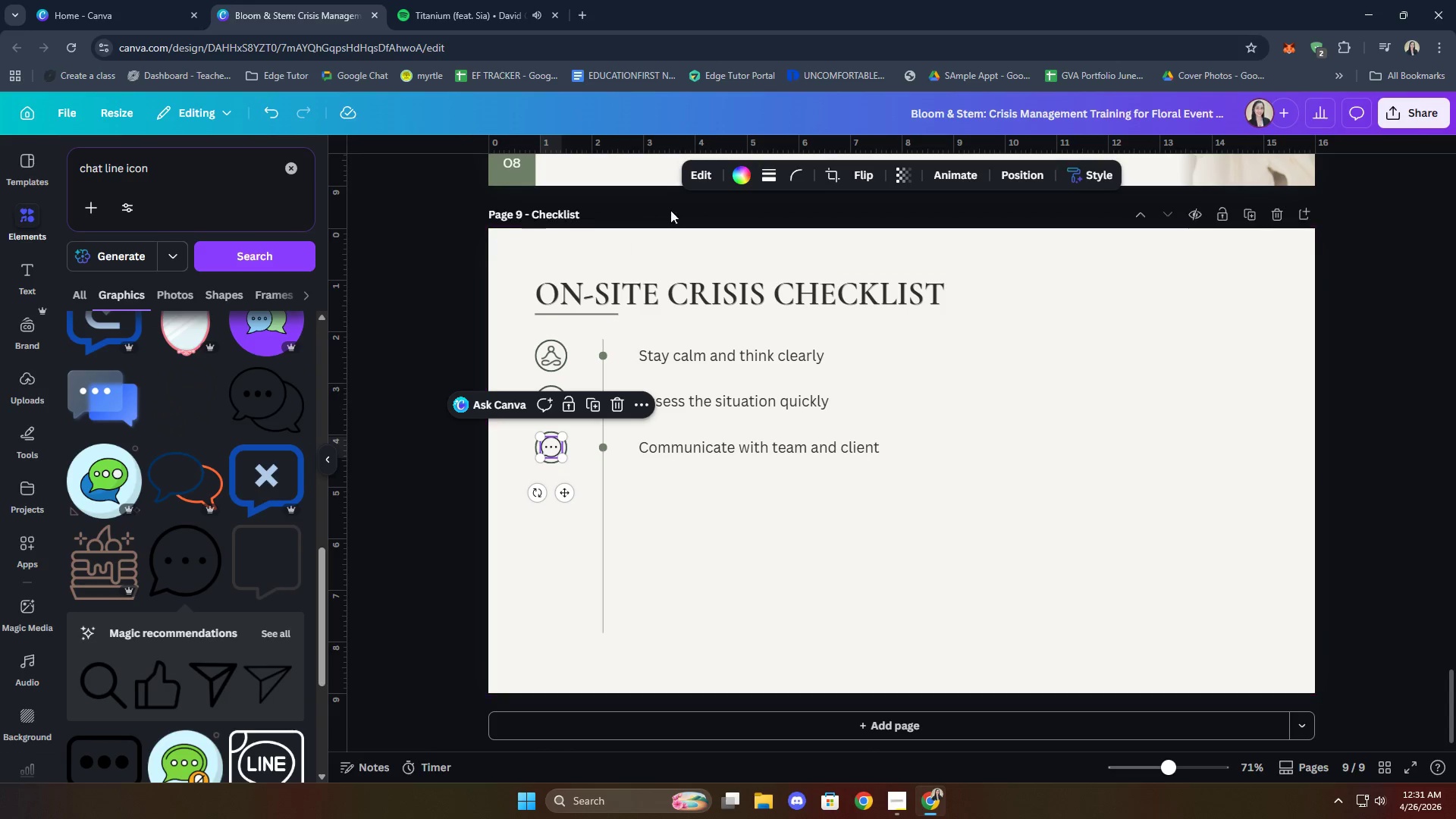 
left_click([737, 183])
 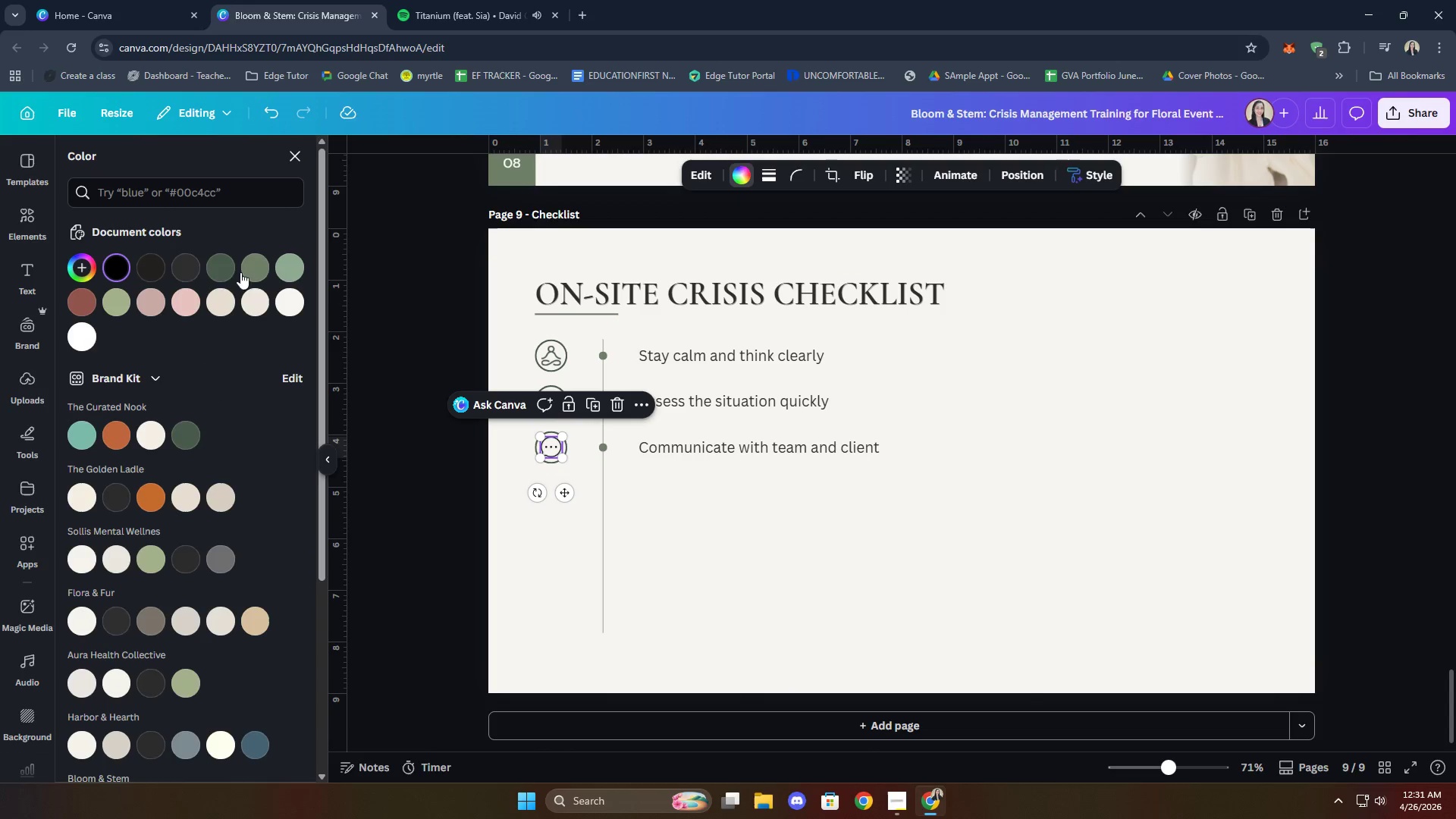 
left_click([210, 271])
 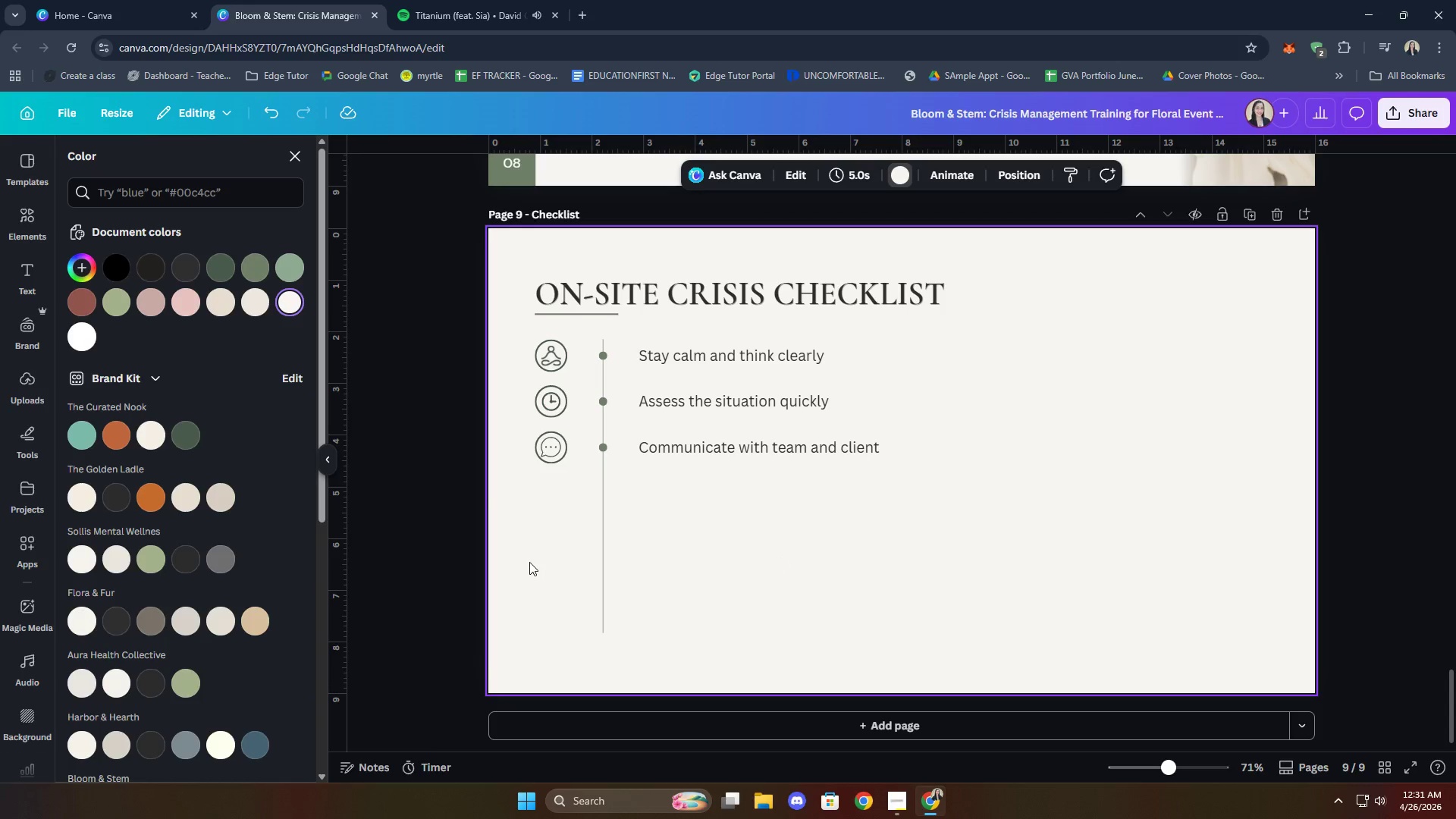 
left_click([306, 157])
 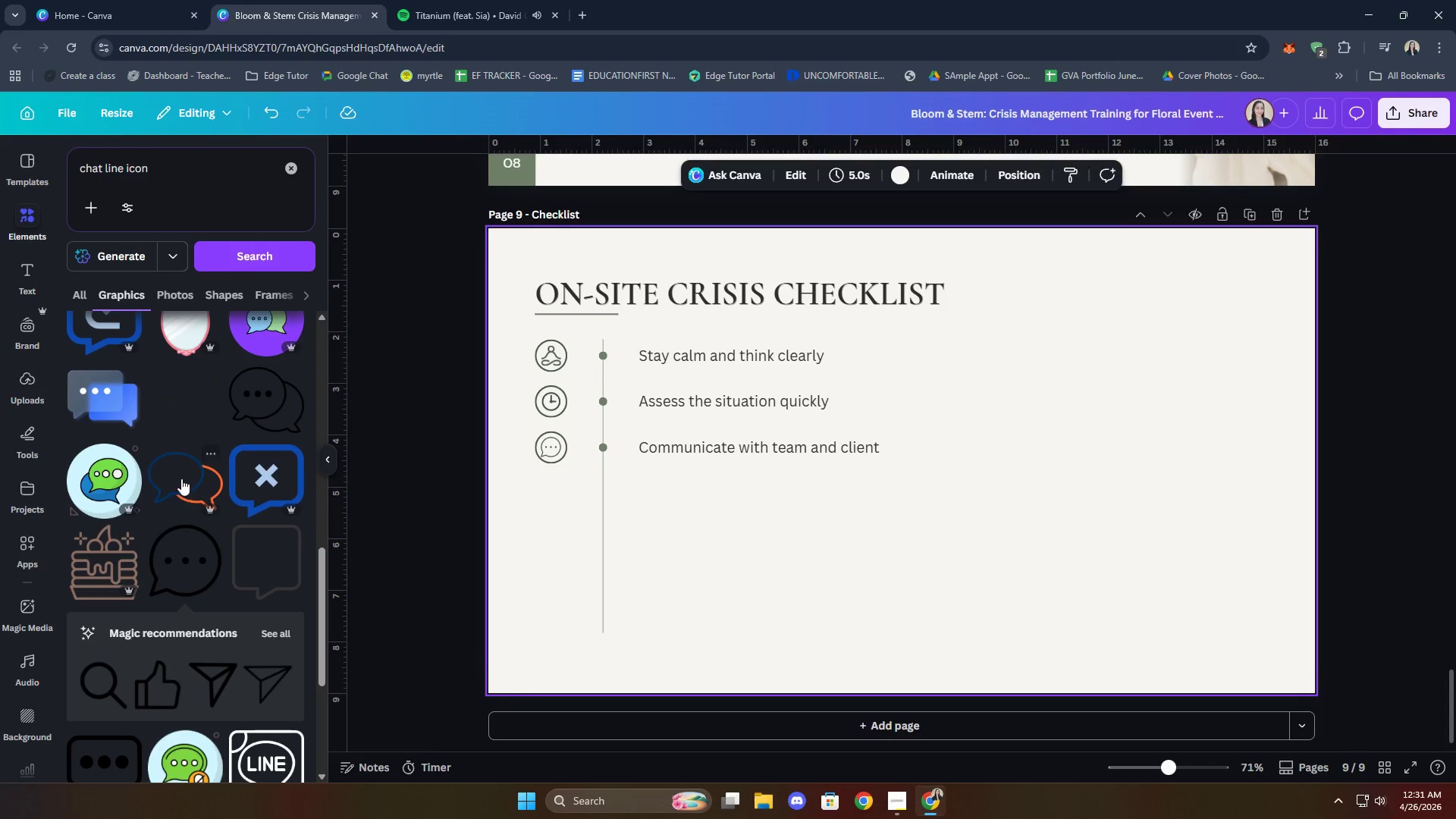 
scroll: coordinate [243, 493], scroll_direction: down, amount: 6.0
 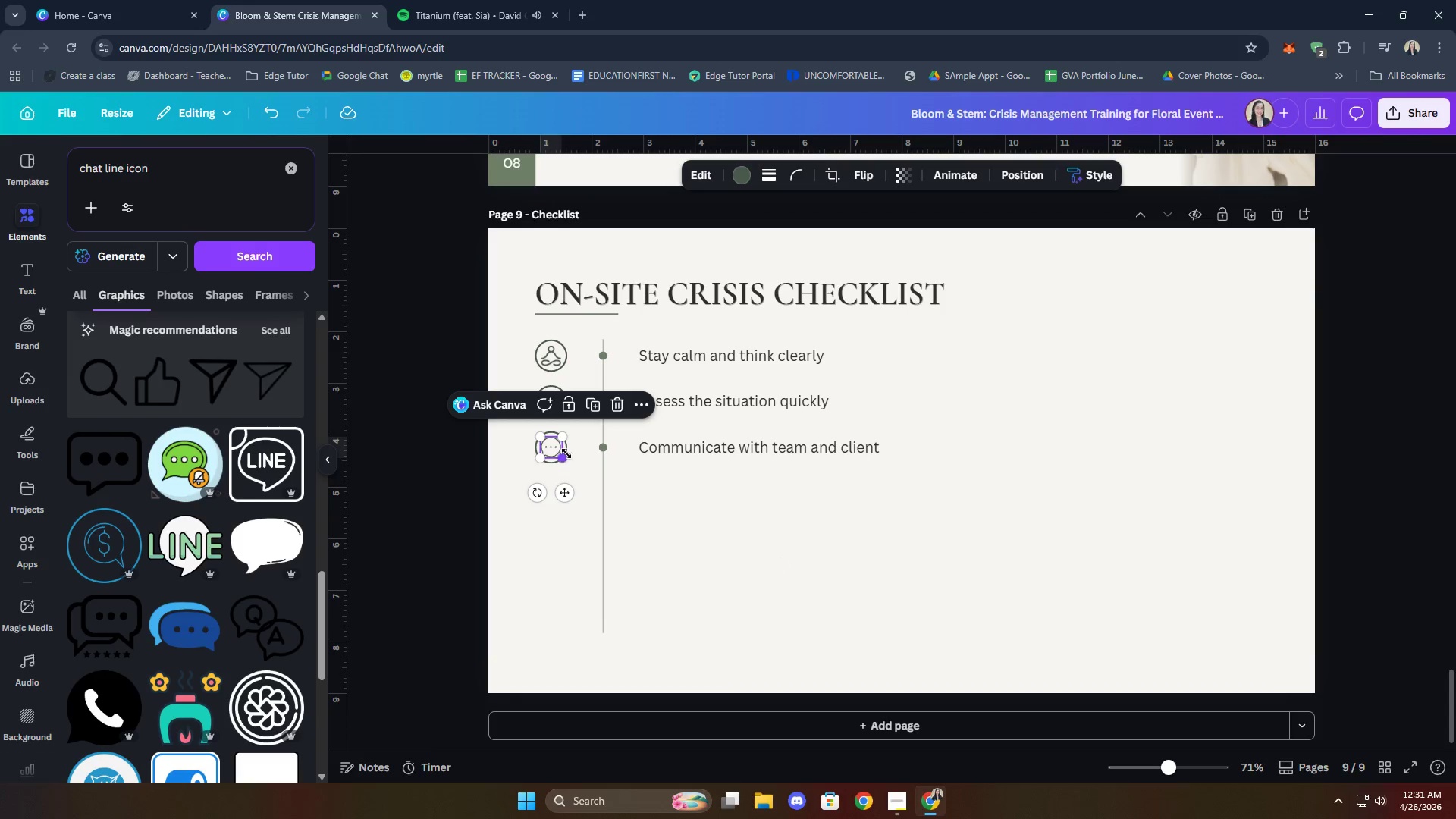 
left_click([612, 408])
 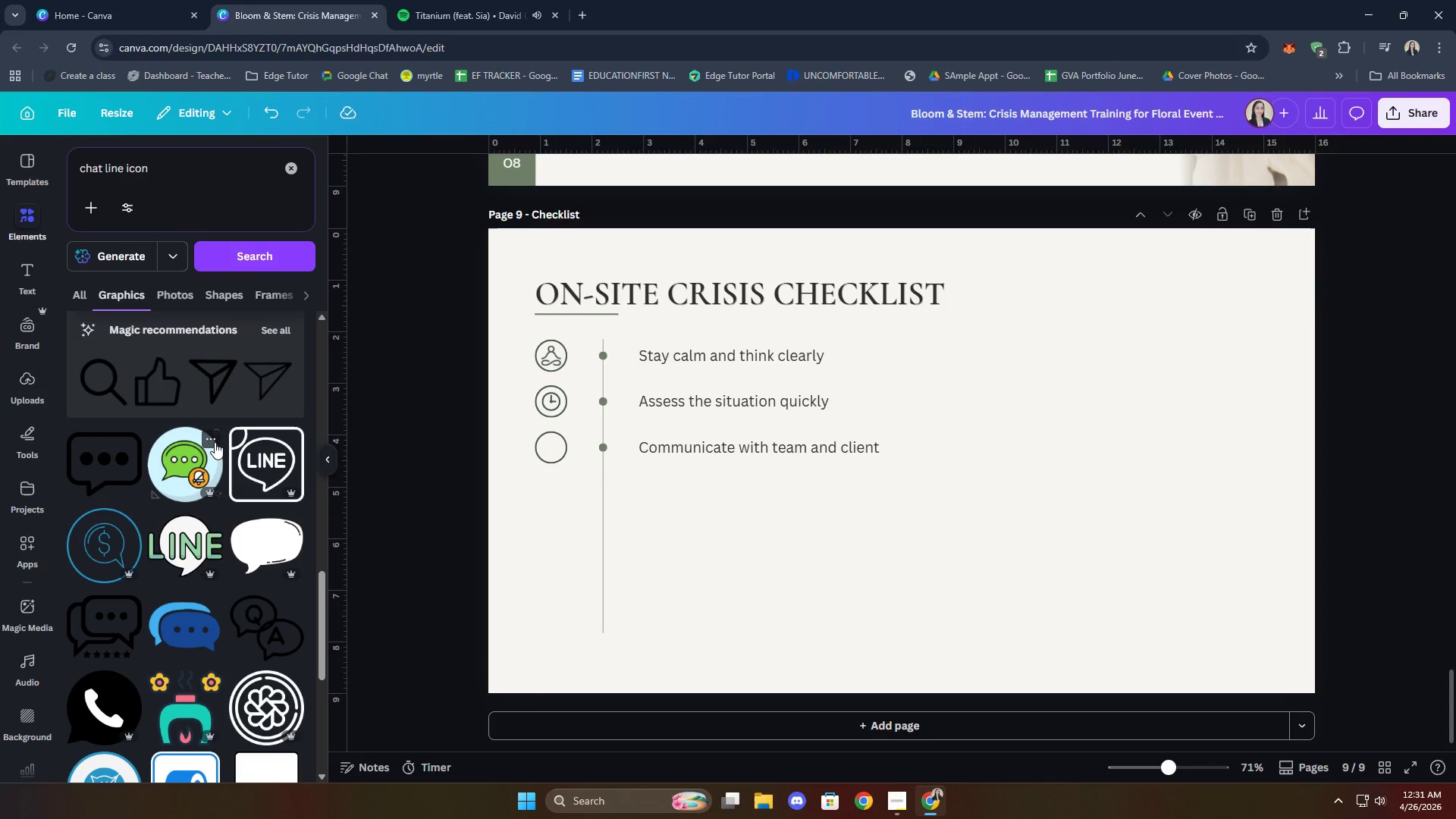 
scroll: coordinate [214, 441], scroll_direction: down, amount: 5.0
 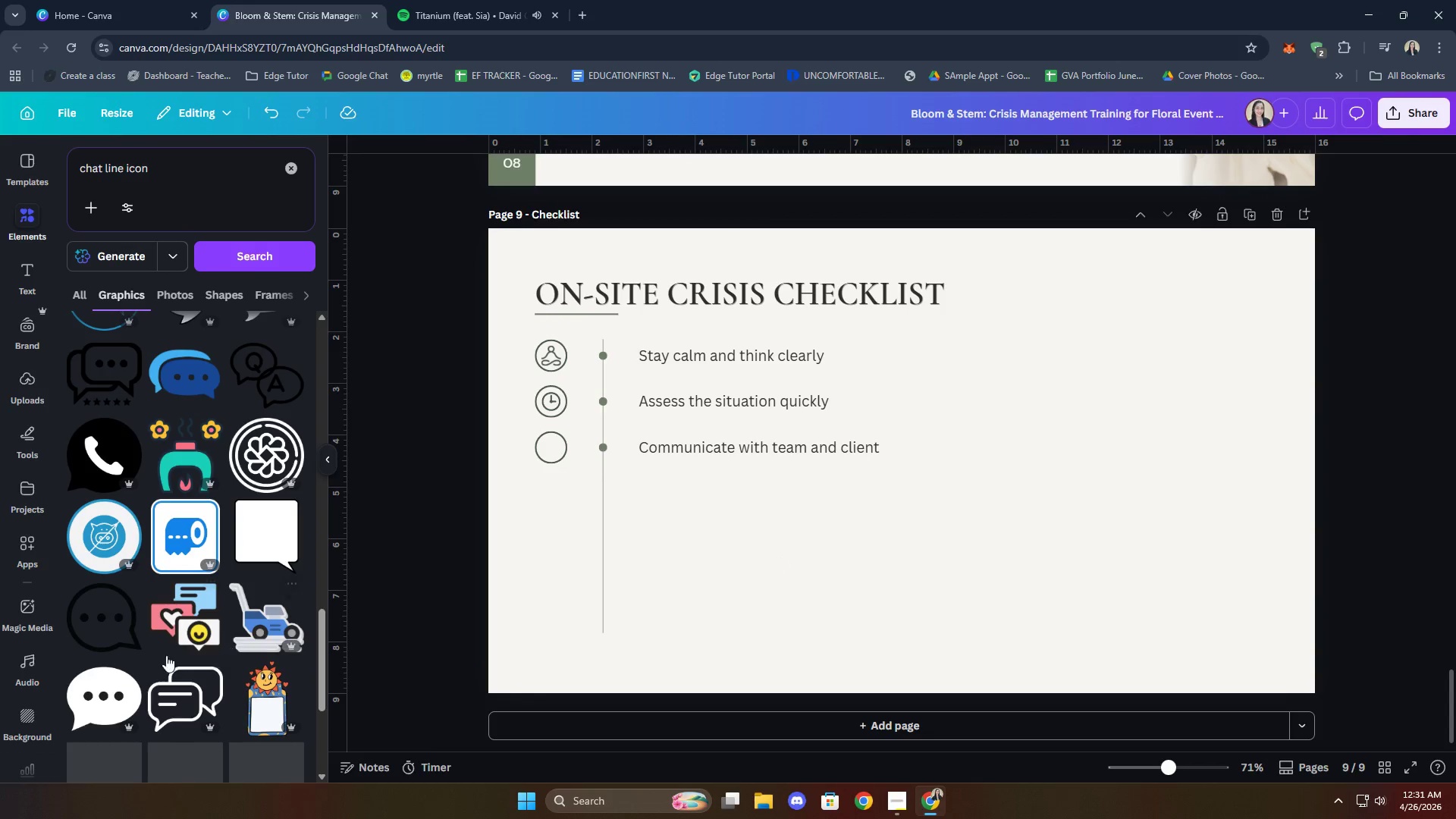 
left_click([92, 635])
 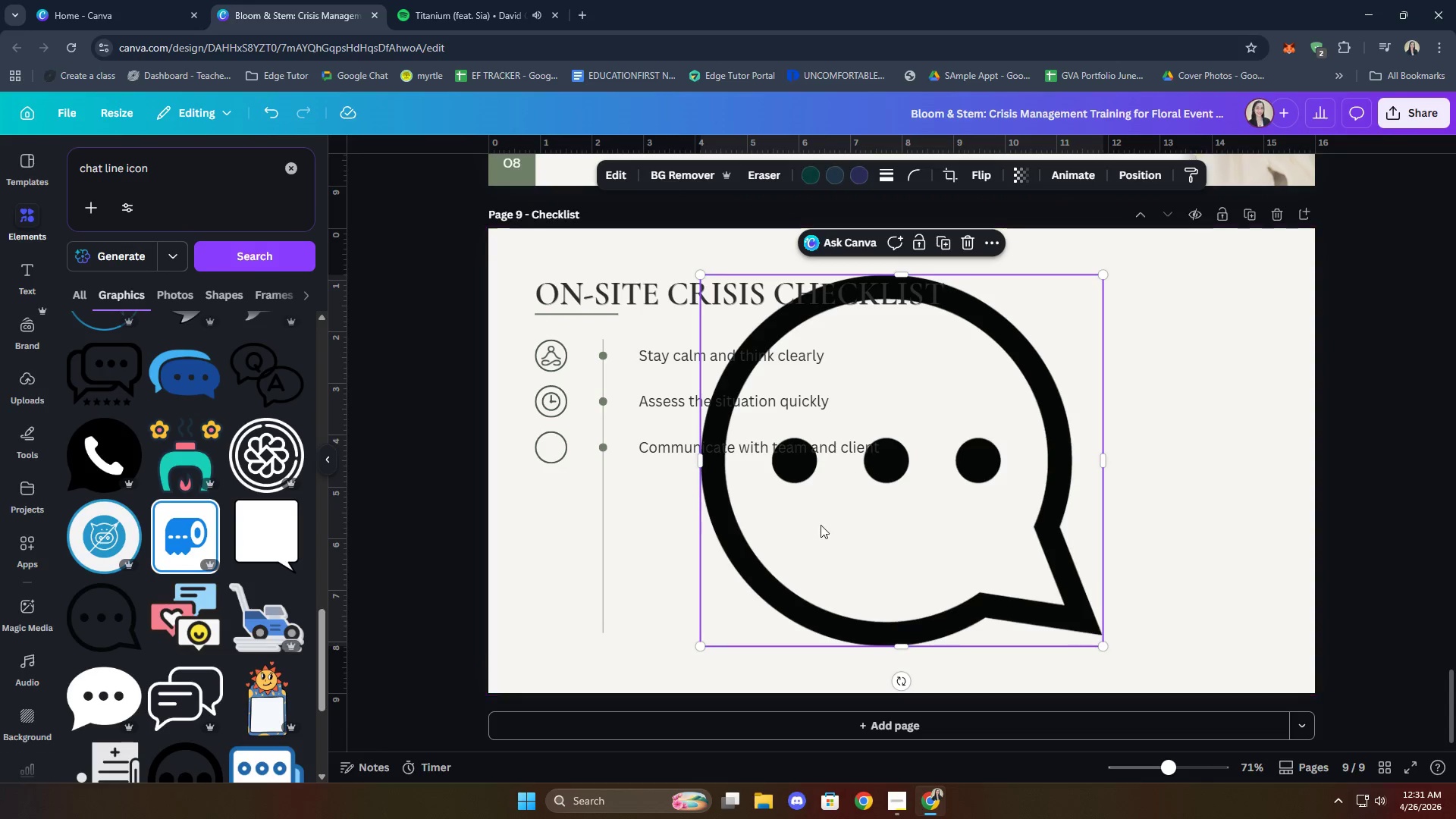 
left_click_drag(start_coordinate=[871, 552], to_coordinate=[601, 554])
 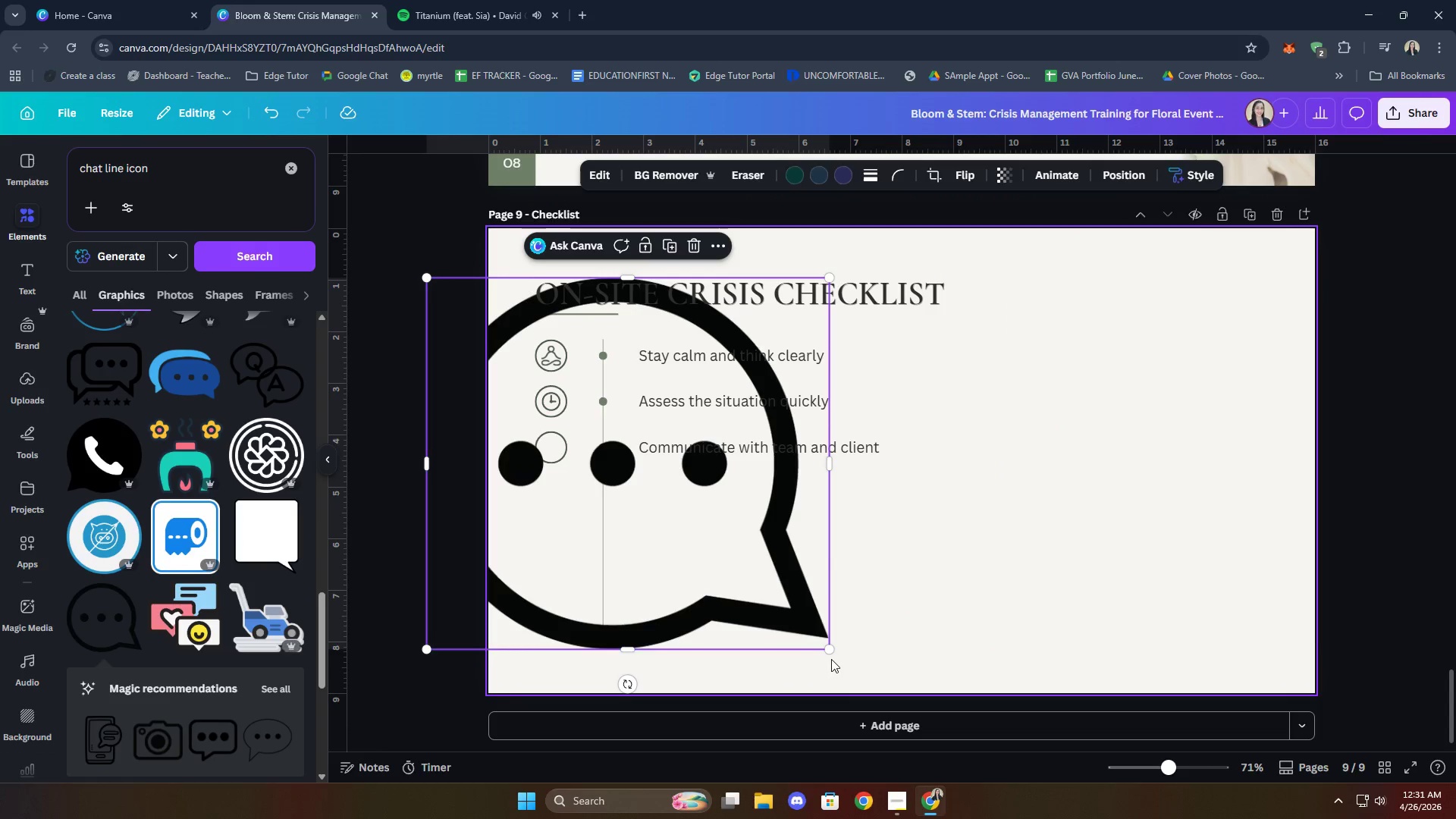 
left_click_drag(start_coordinate=[826, 651], to_coordinate=[566, 391])
 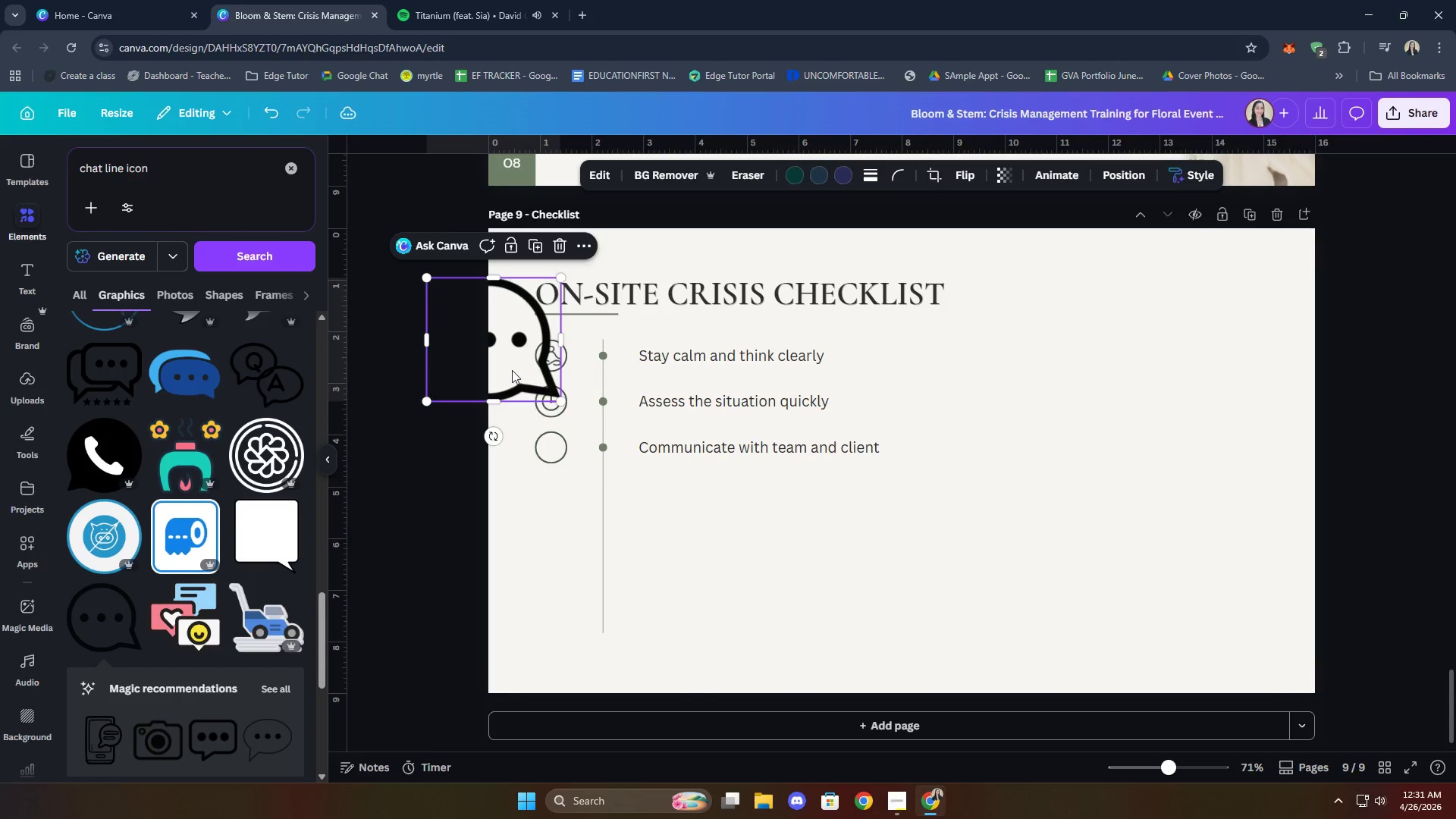 
left_click_drag(start_coordinate=[510, 365], to_coordinate=[745, 570])
 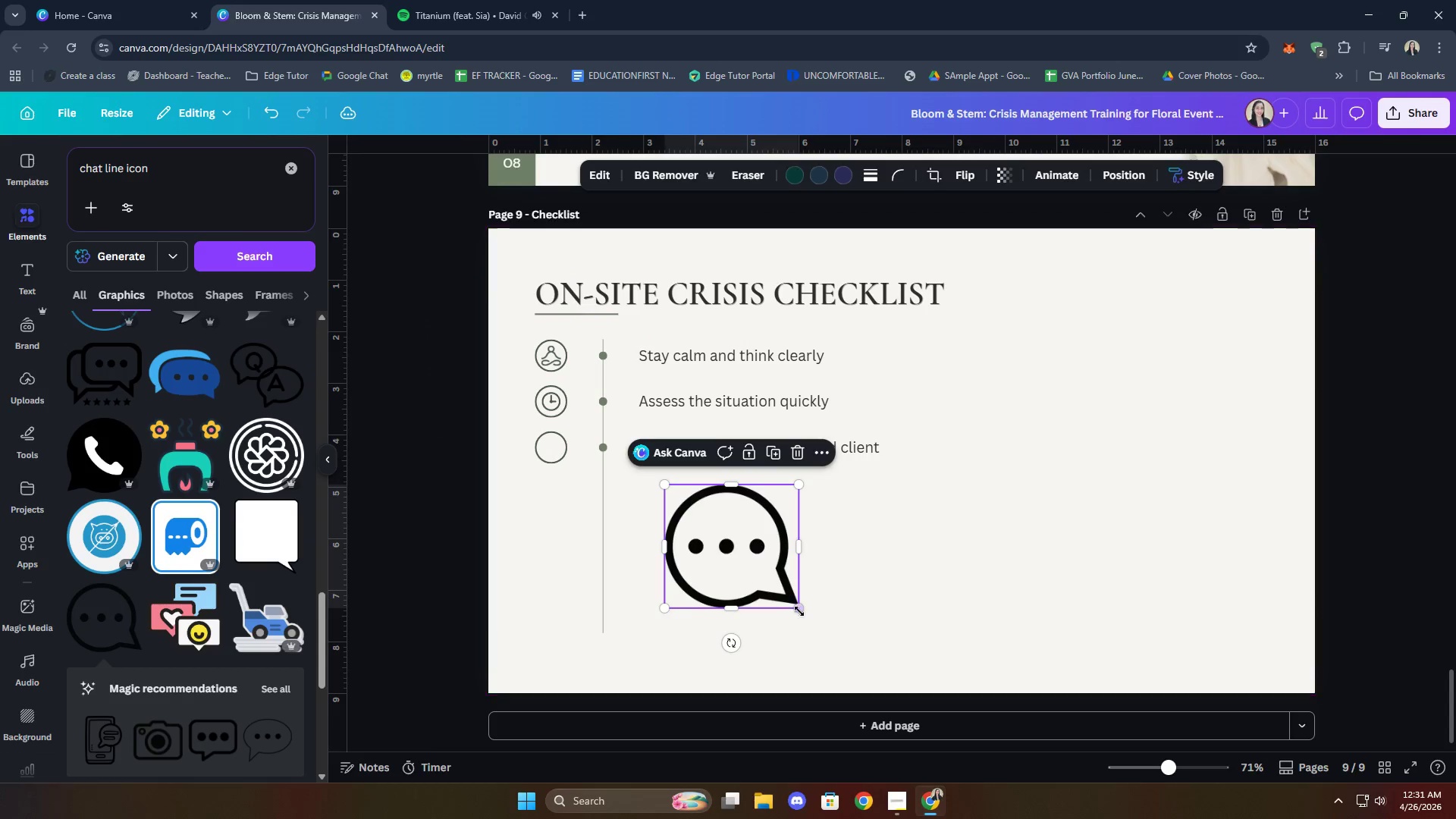 
left_click_drag(start_coordinate=[801, 608], to_coordinate=[686, 513])
 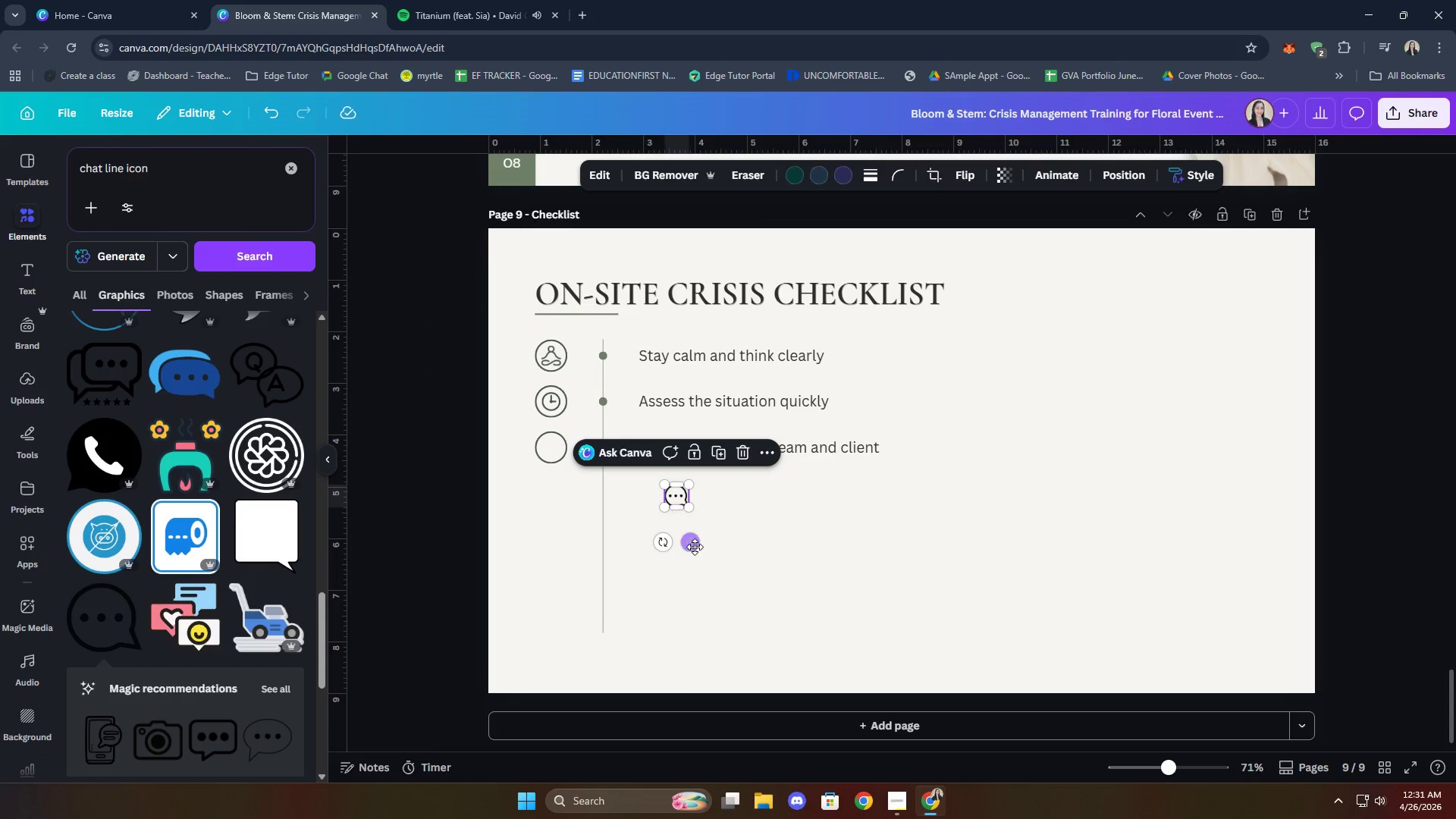 
left_click_drag(start_coordinate=[695, 548], to_coordinate=[570, 500])
 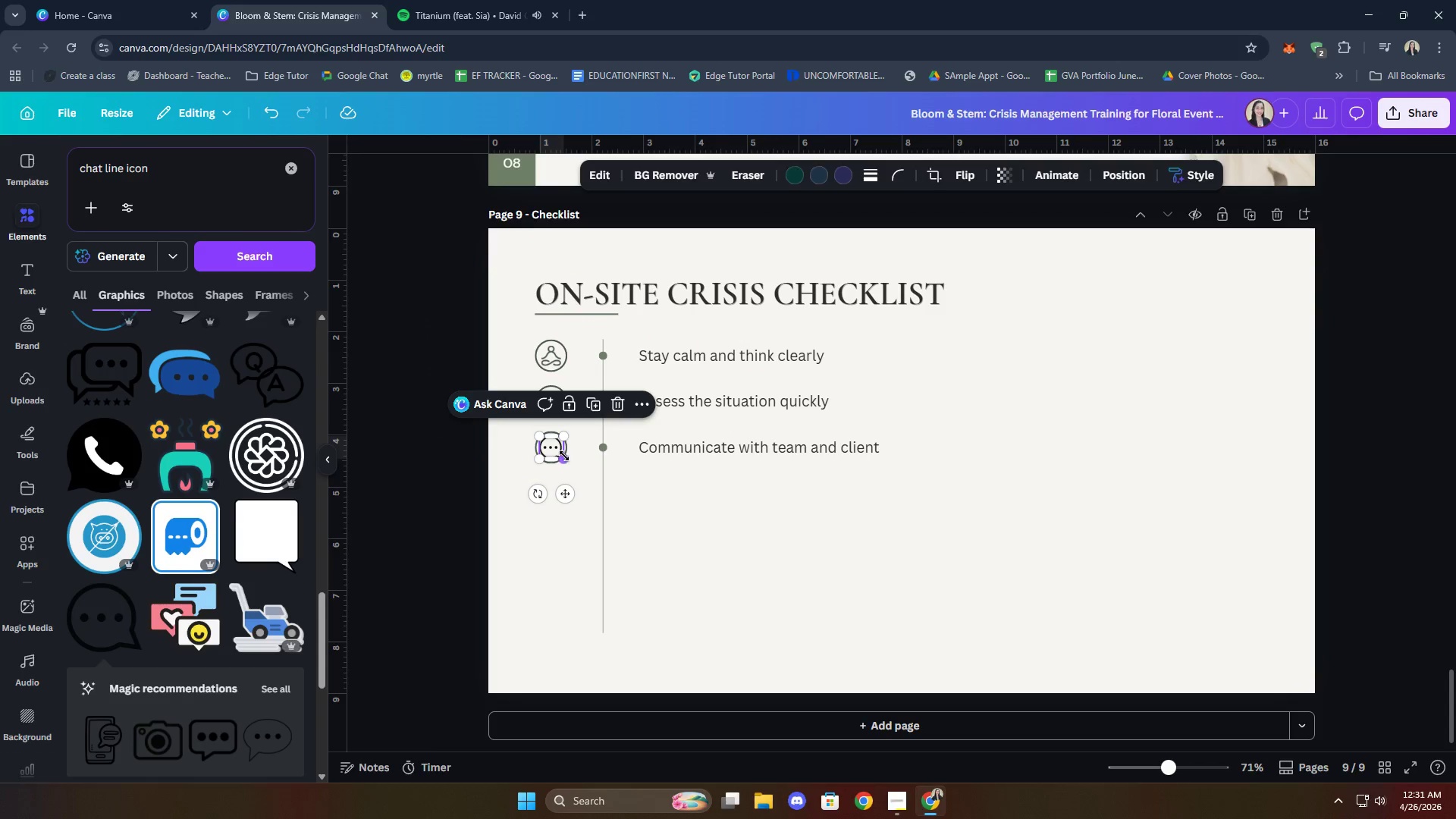 
left_click_drag(start_coordinate=[563, 456], to_coordinate=[560, 453])
 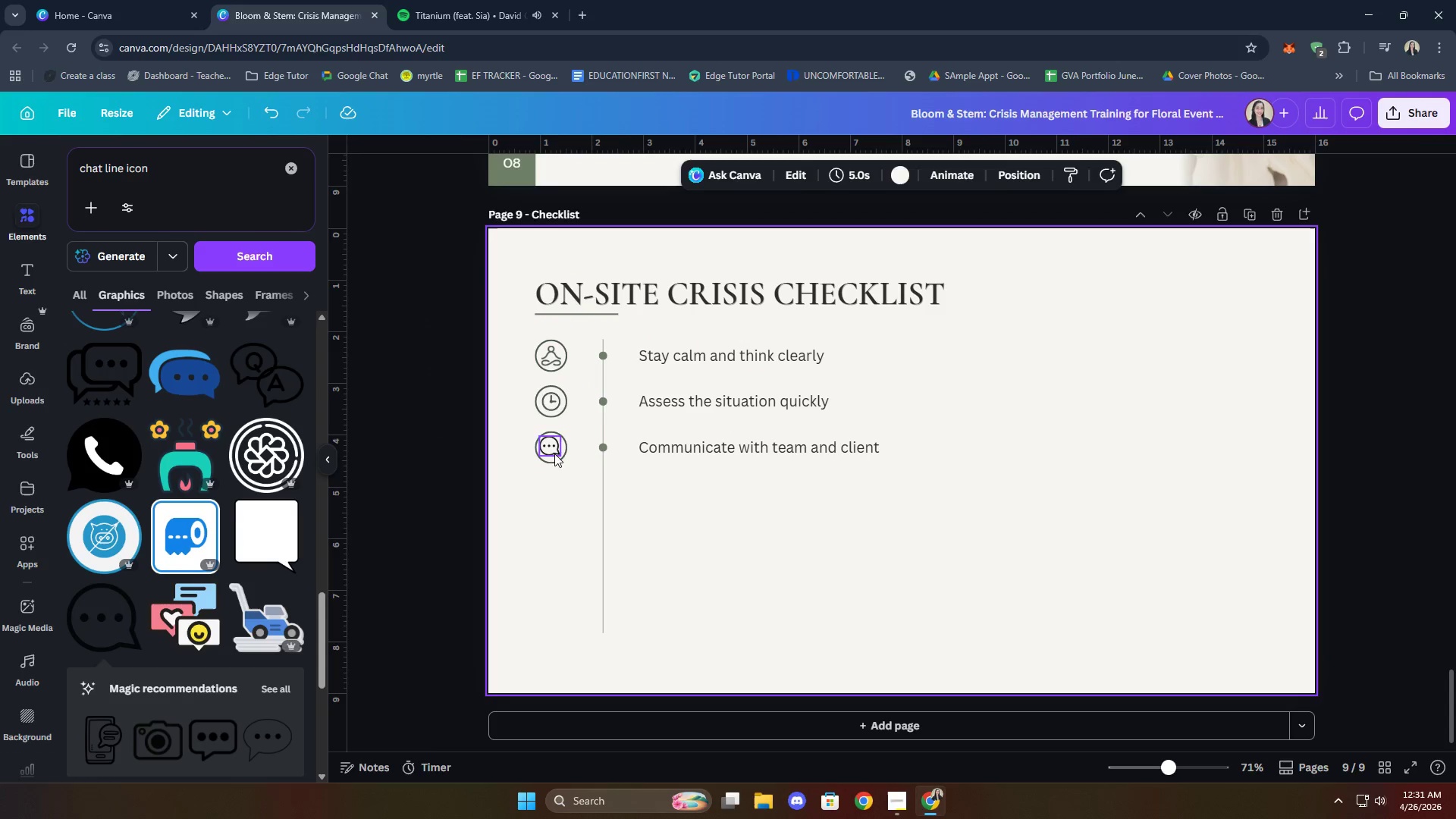 
double_click([553, 451])
 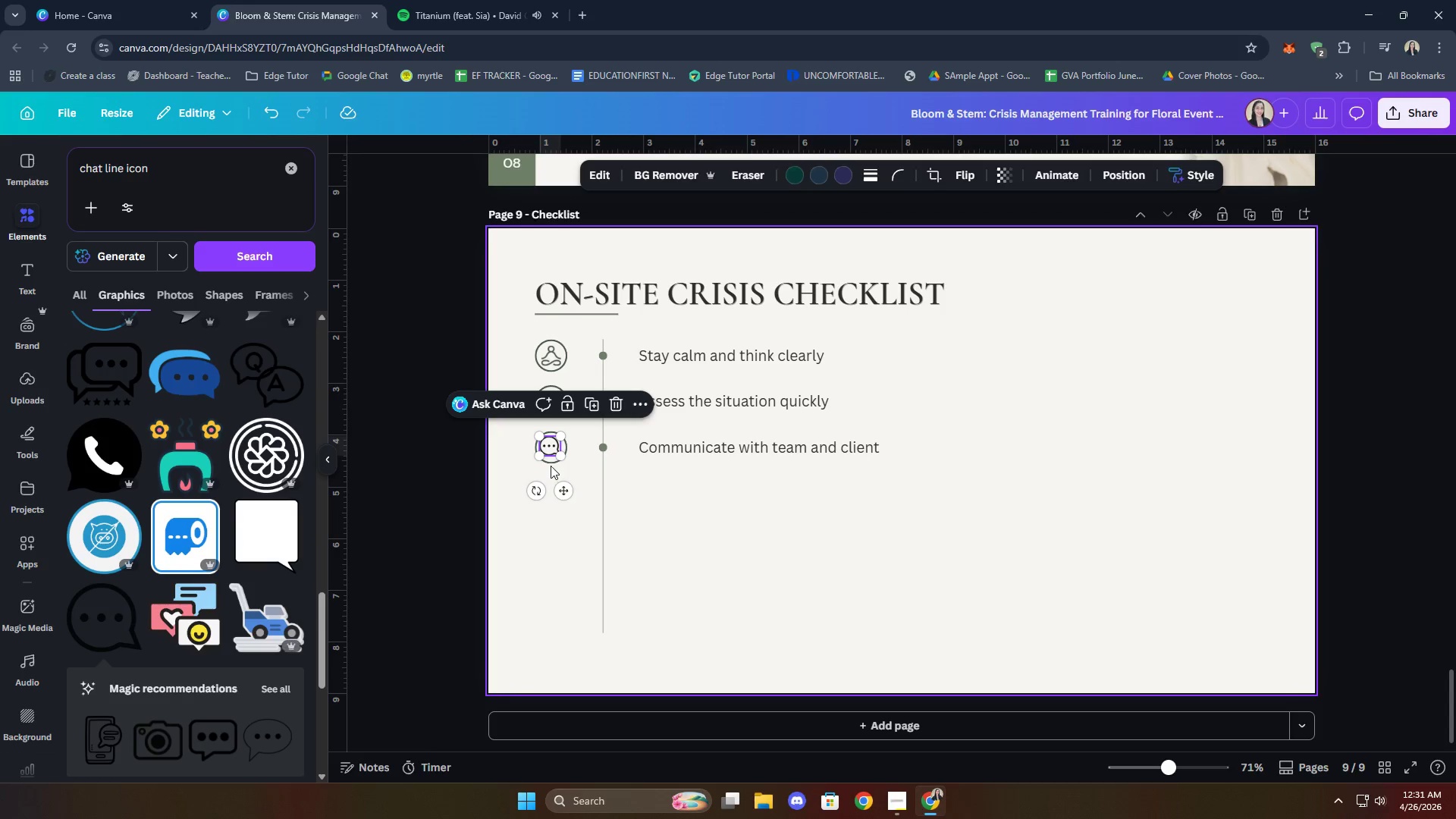 
hold_key(key=ShiftLeft, duration=0.38)
left_click([553, 462])
 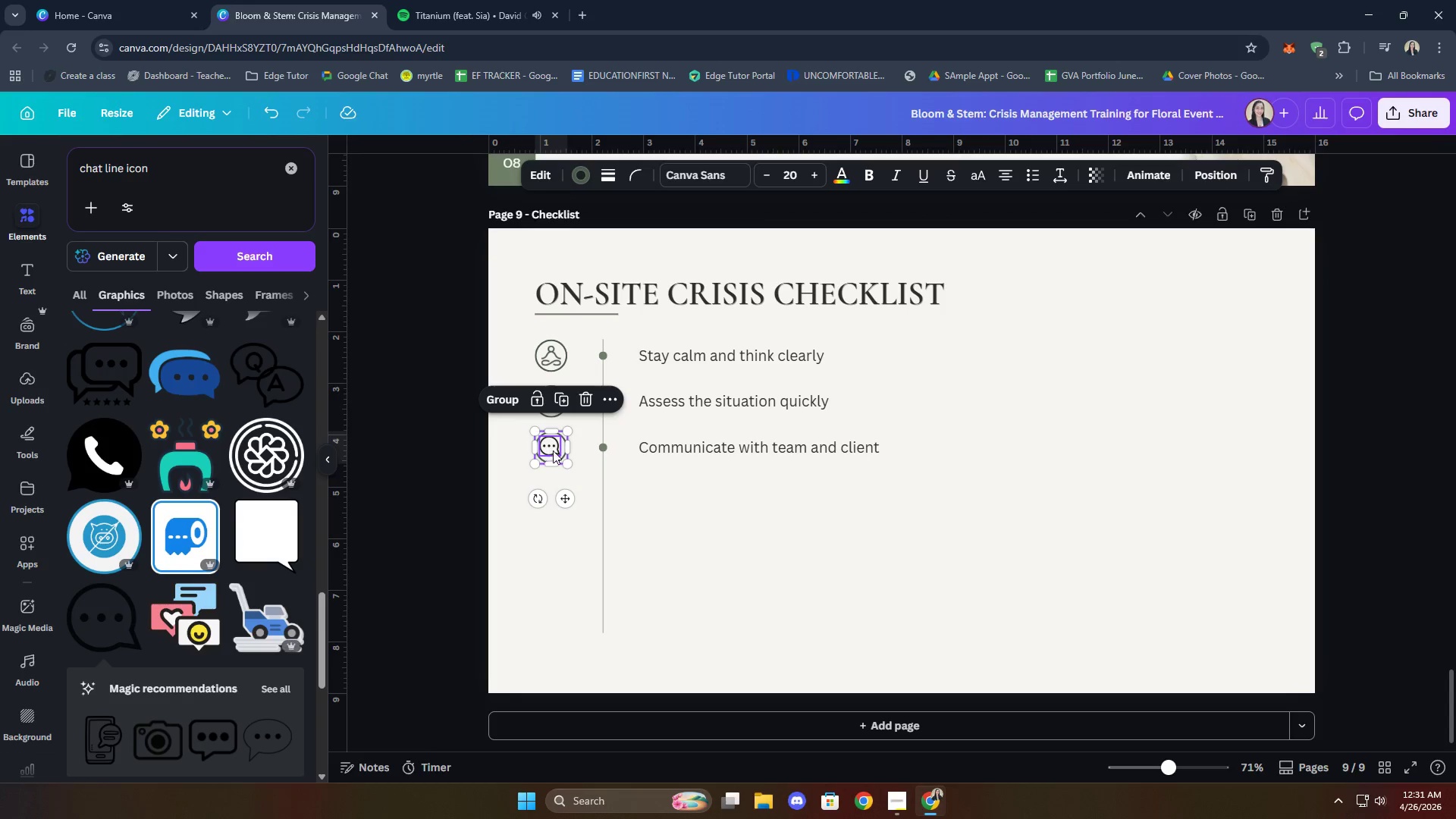 
right_click([553, 450])
 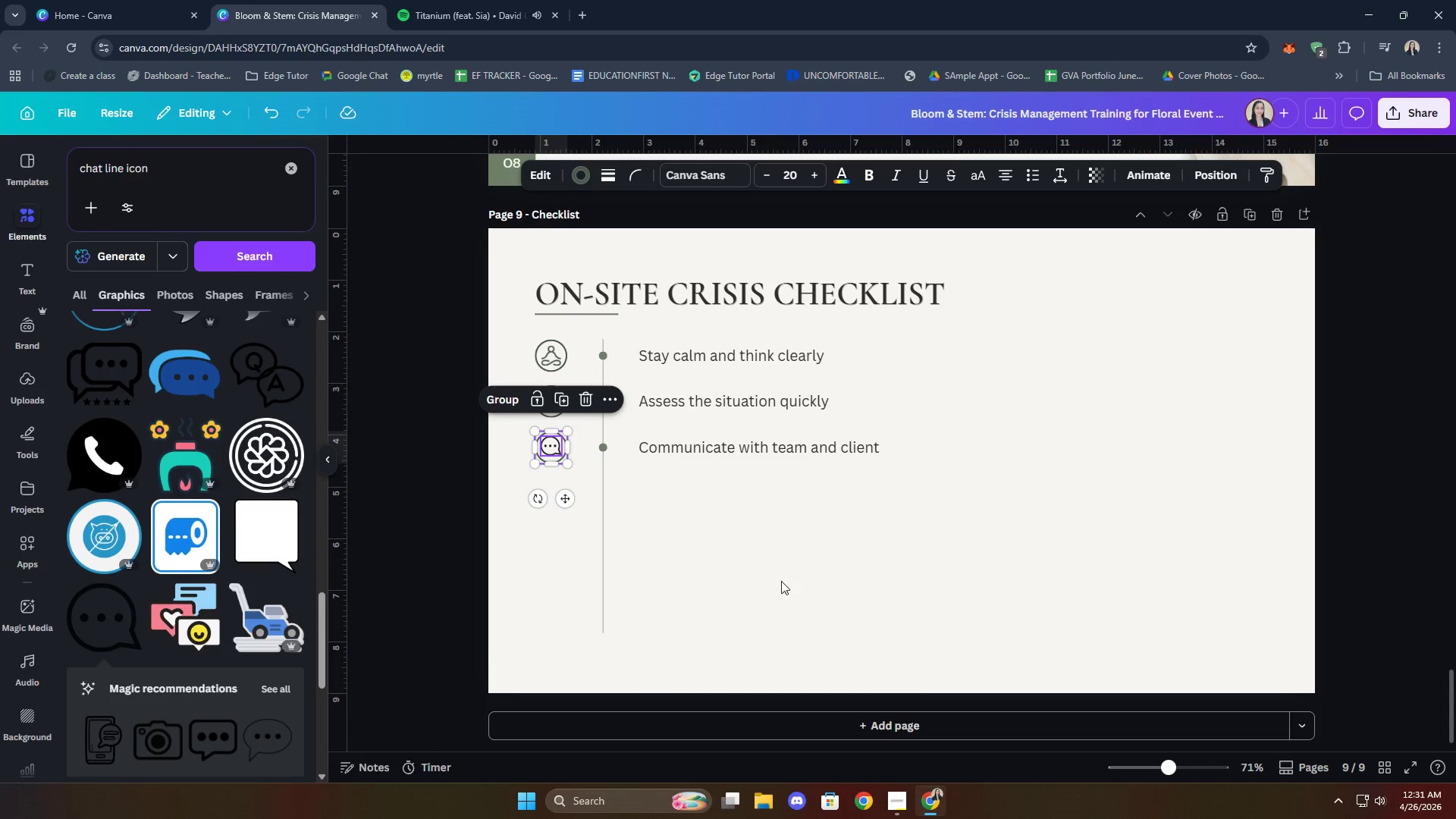 
right_click([553, 443])
 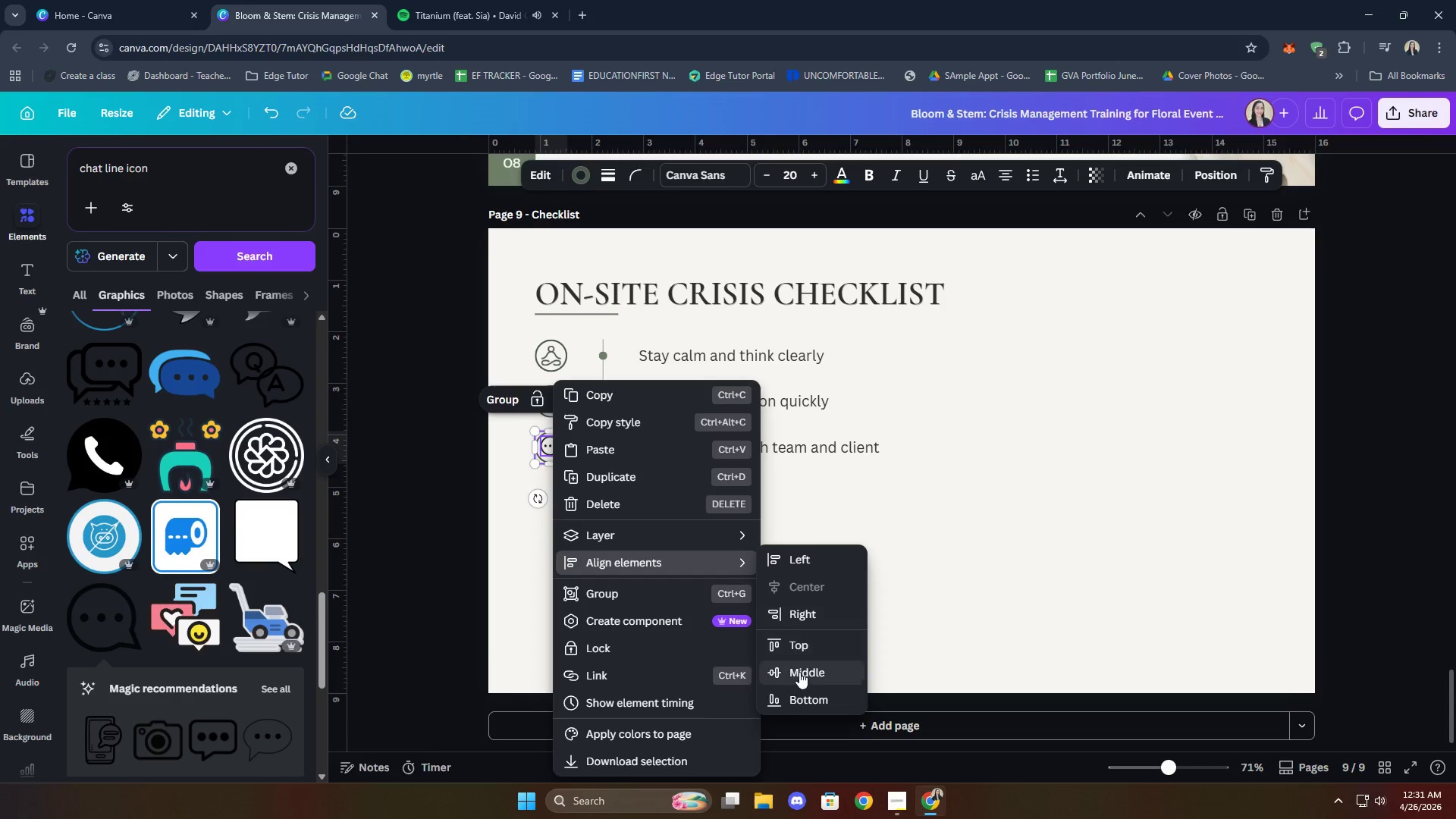 
double_click([858, 623])
 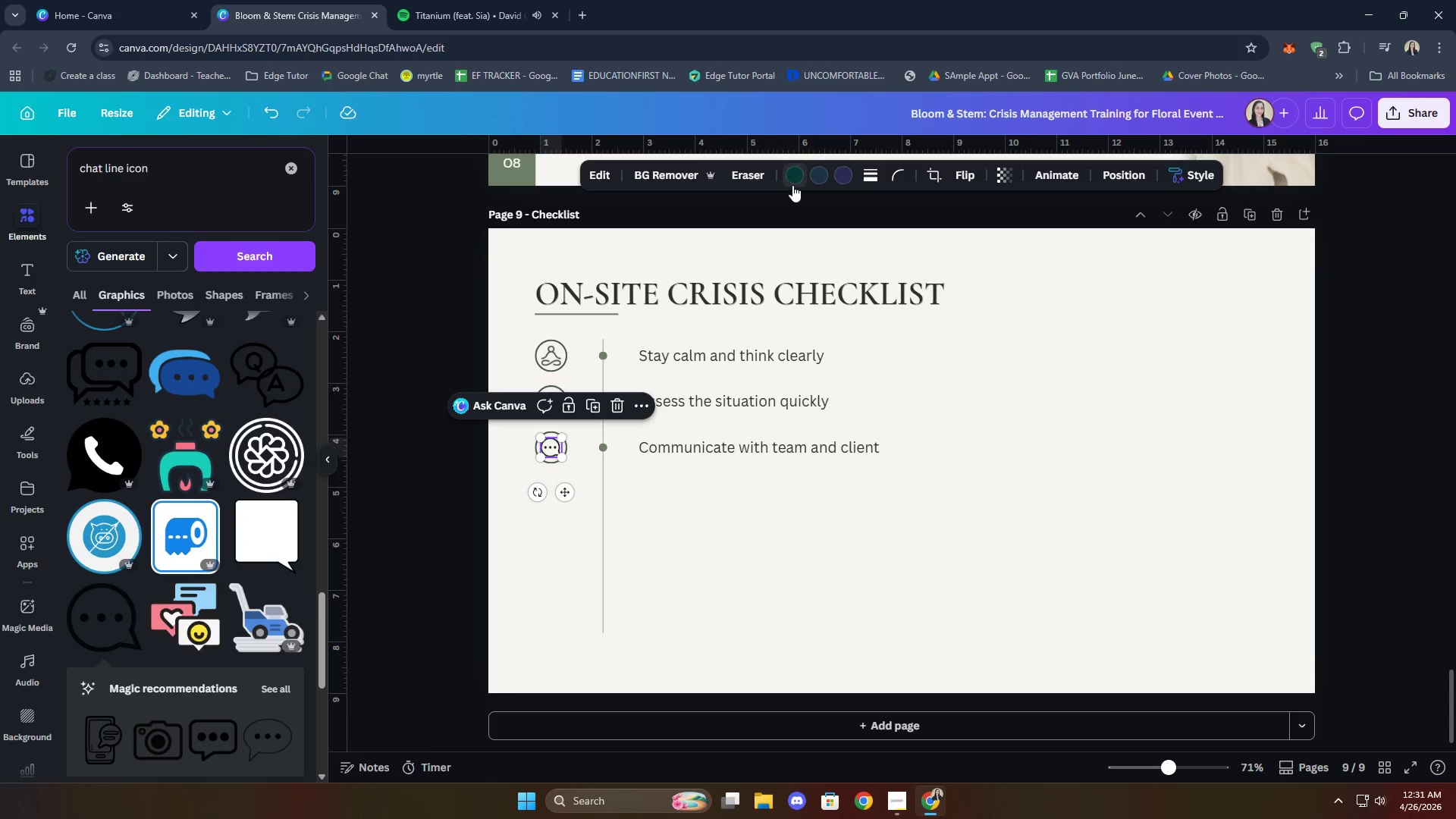 
left_click([792, 184])
 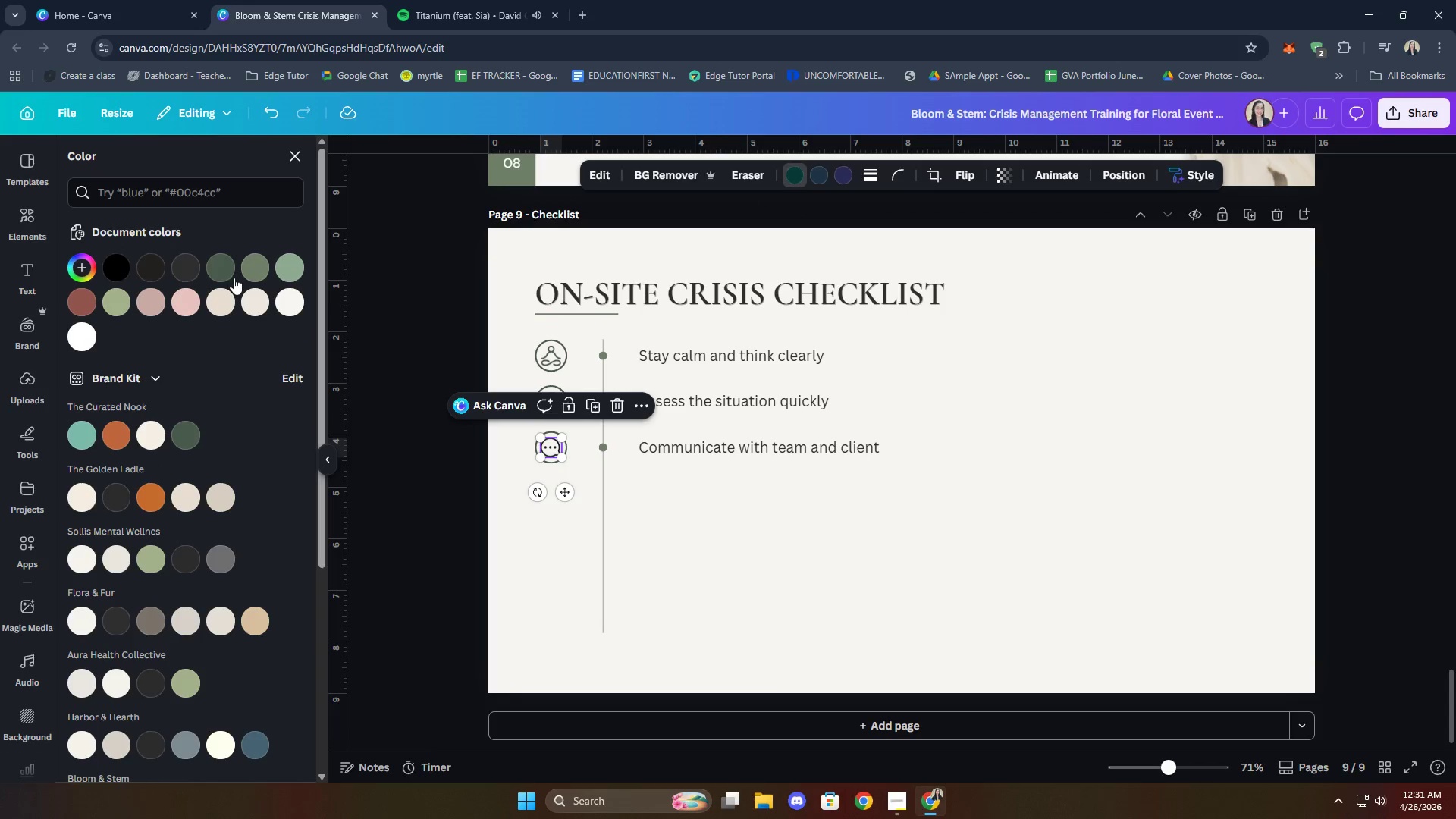 
left_click([222, 274])
 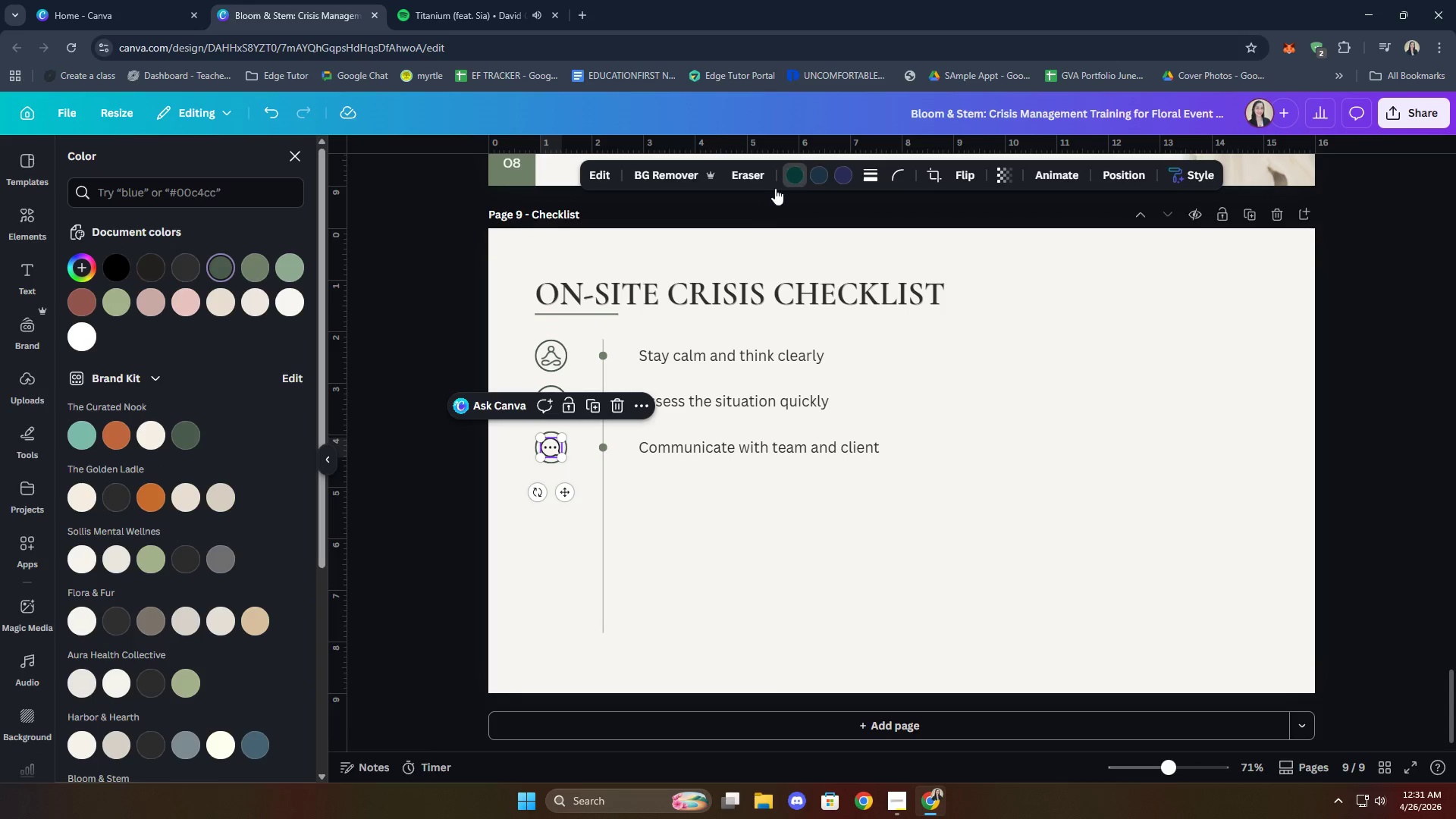 
left_click([815, 169])
 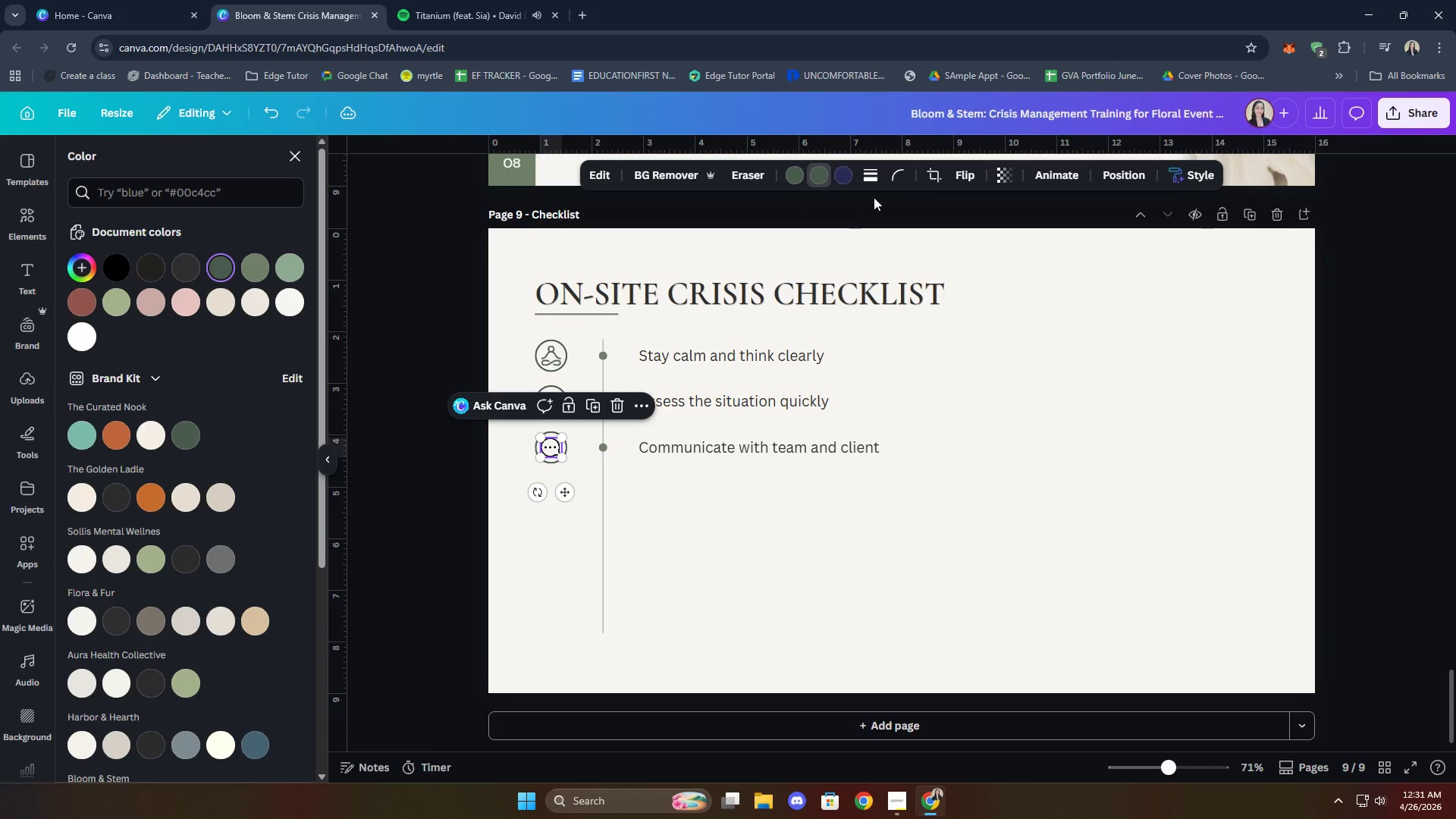 
left_click([844, 177])
 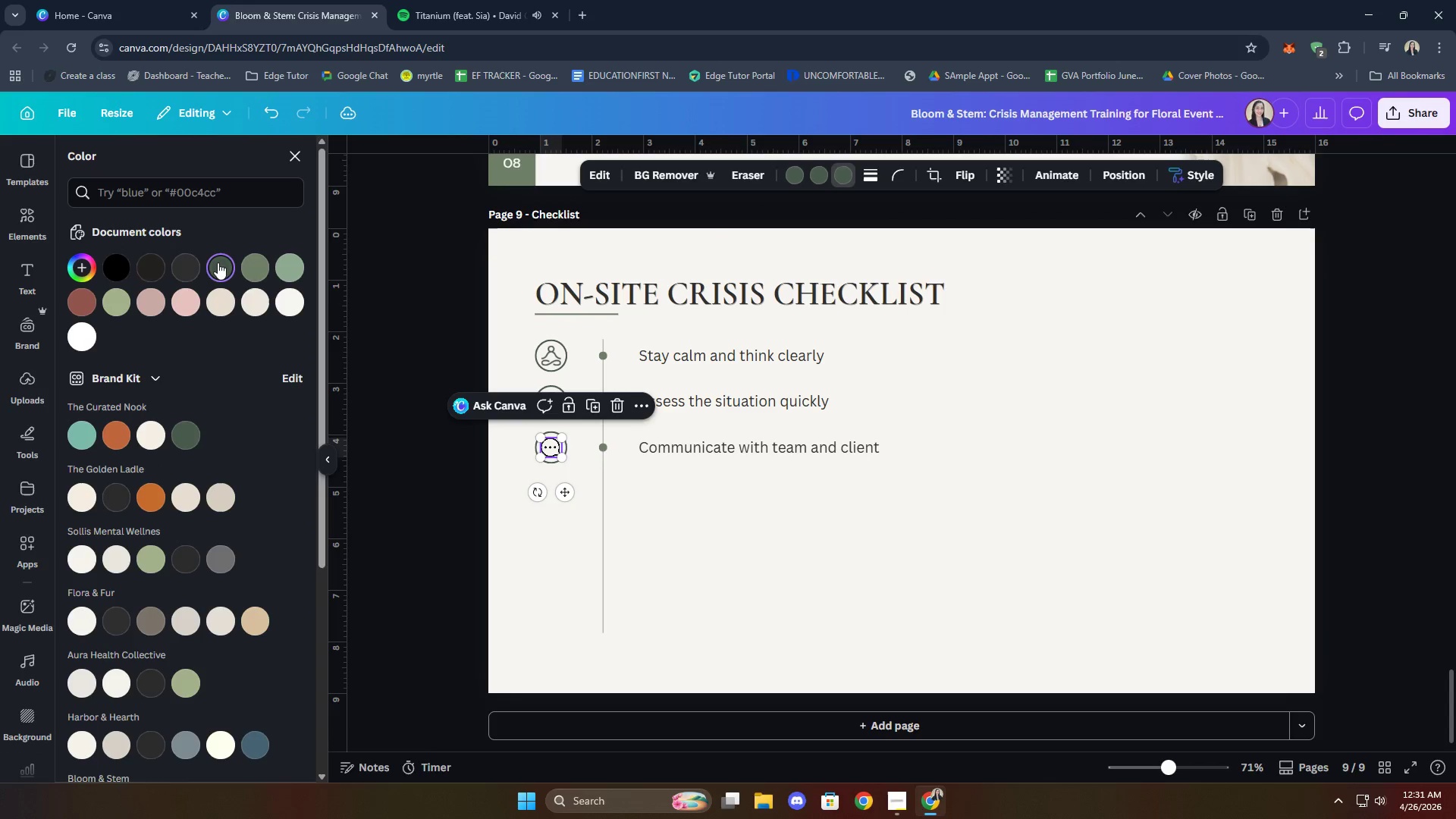 
left_click([758, 540])
 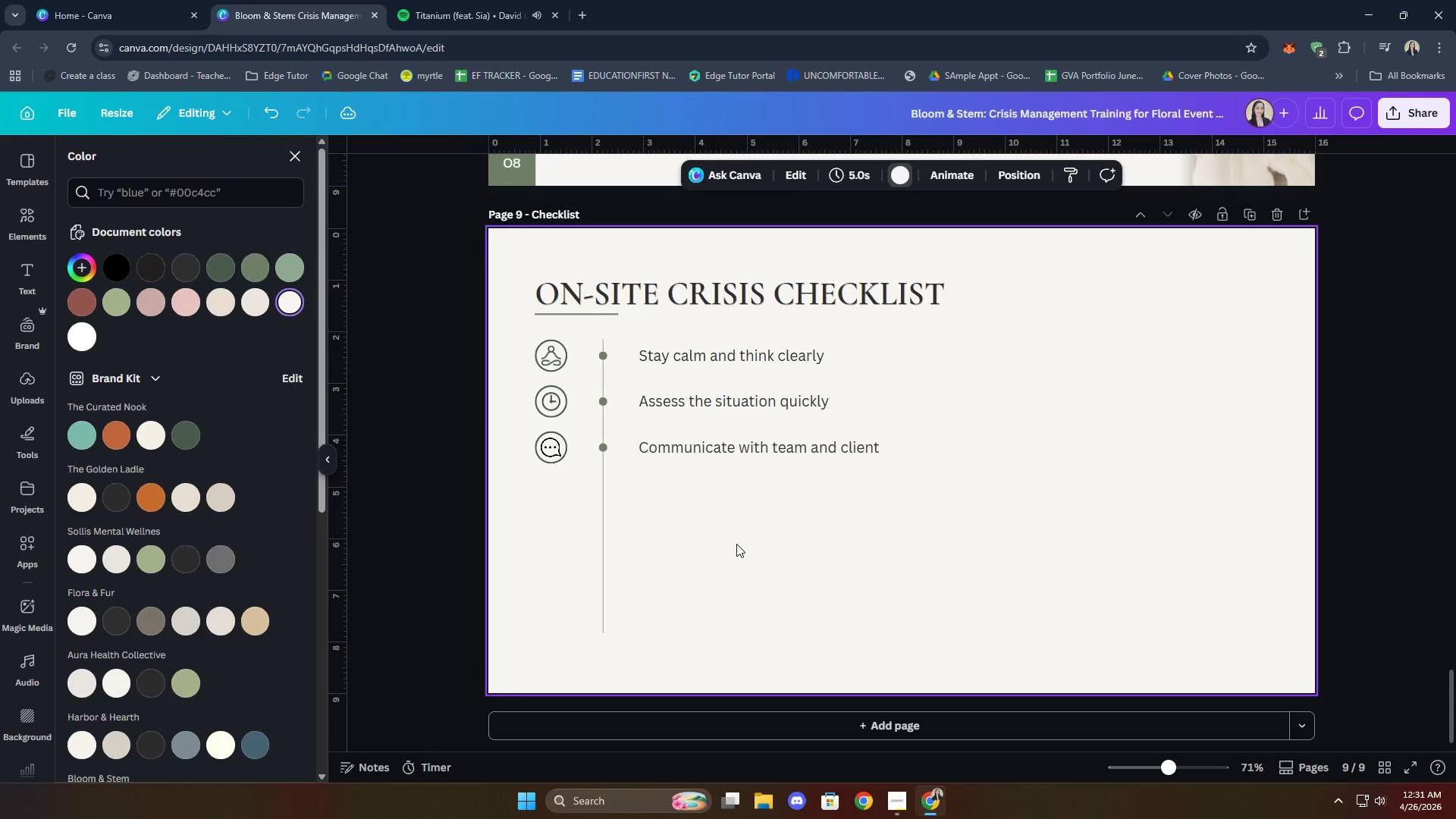 
left_click([736, 544])
 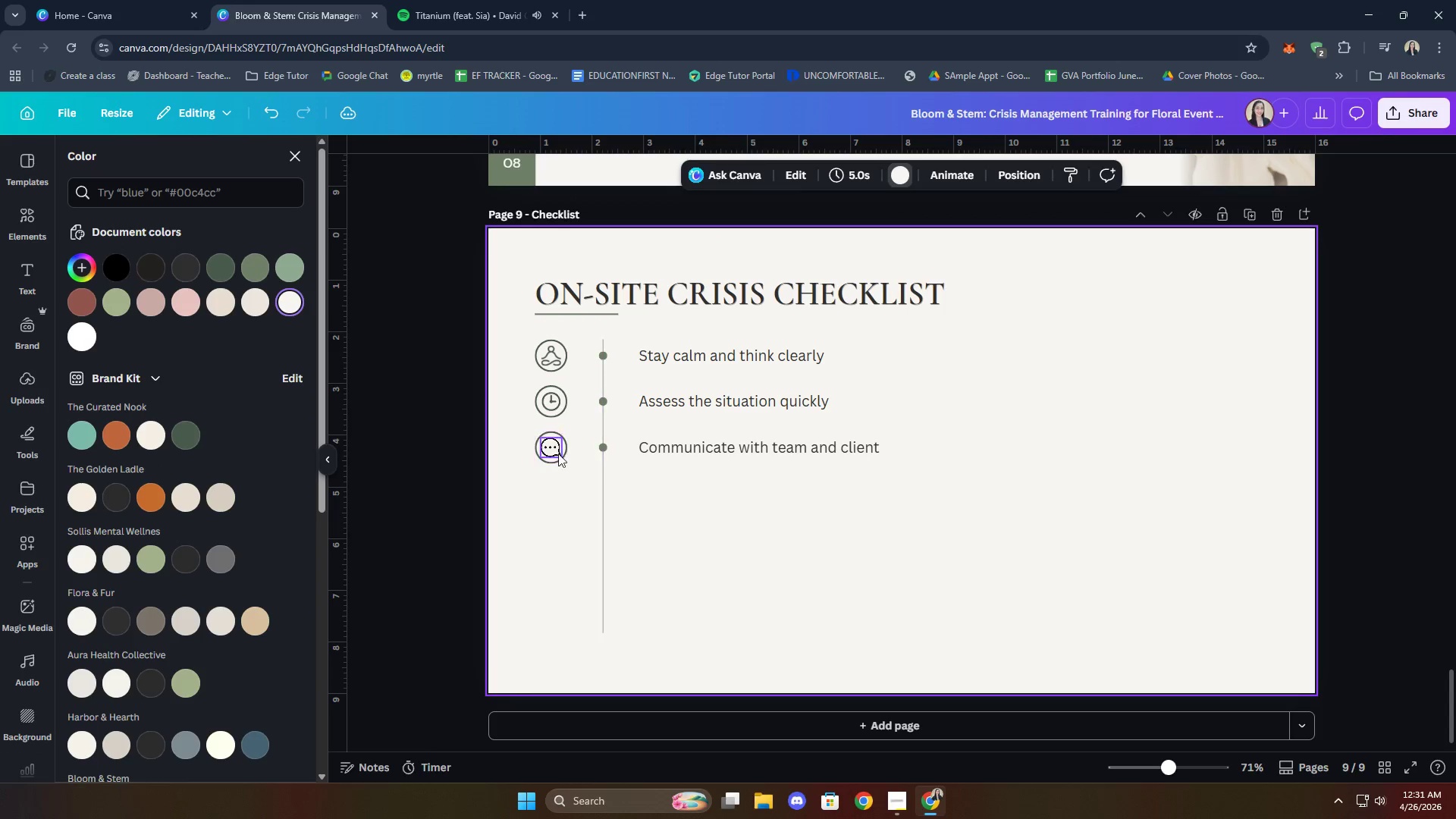 
left_click([557, 448])
 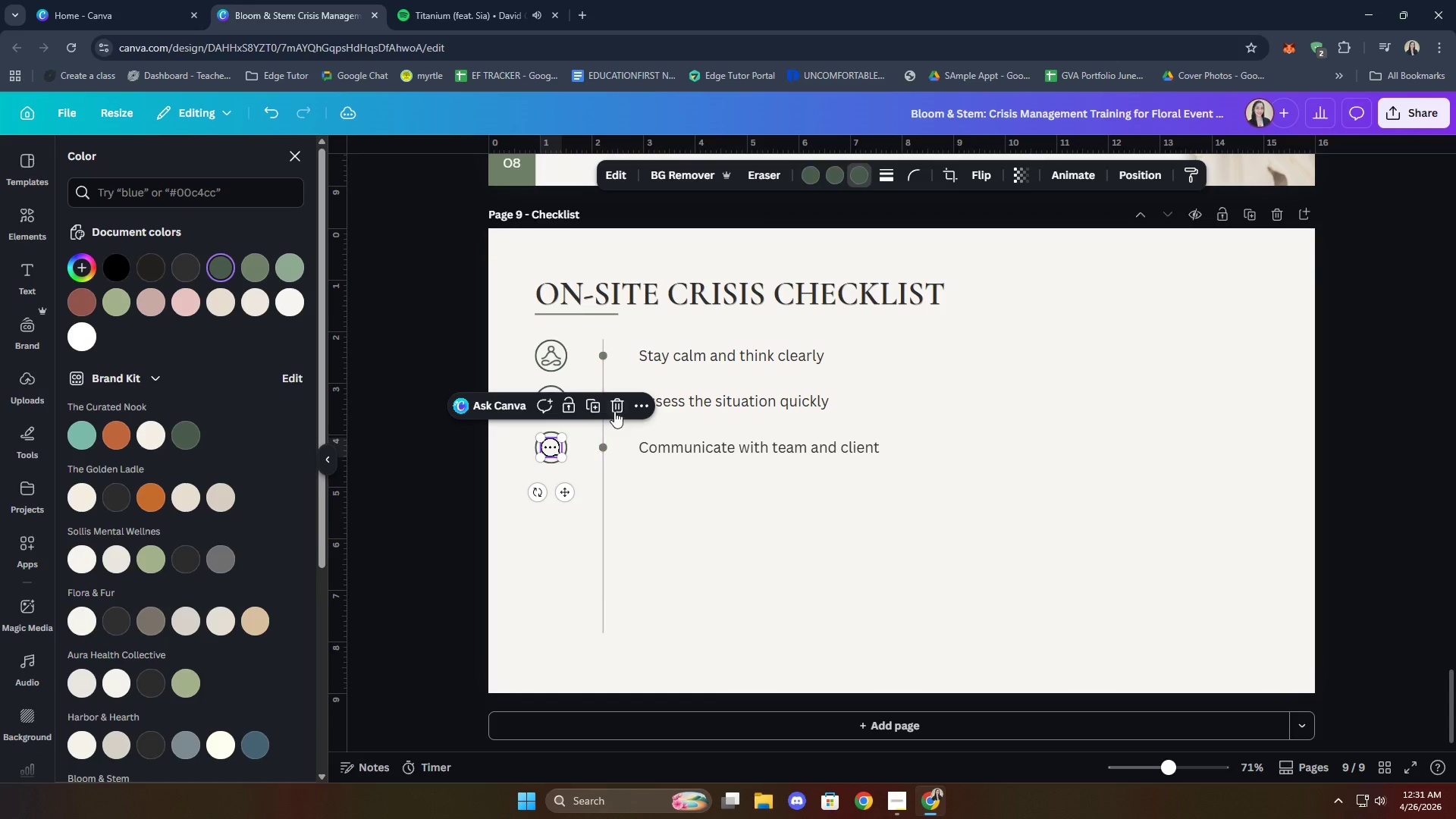 
left_click([613, 404])
 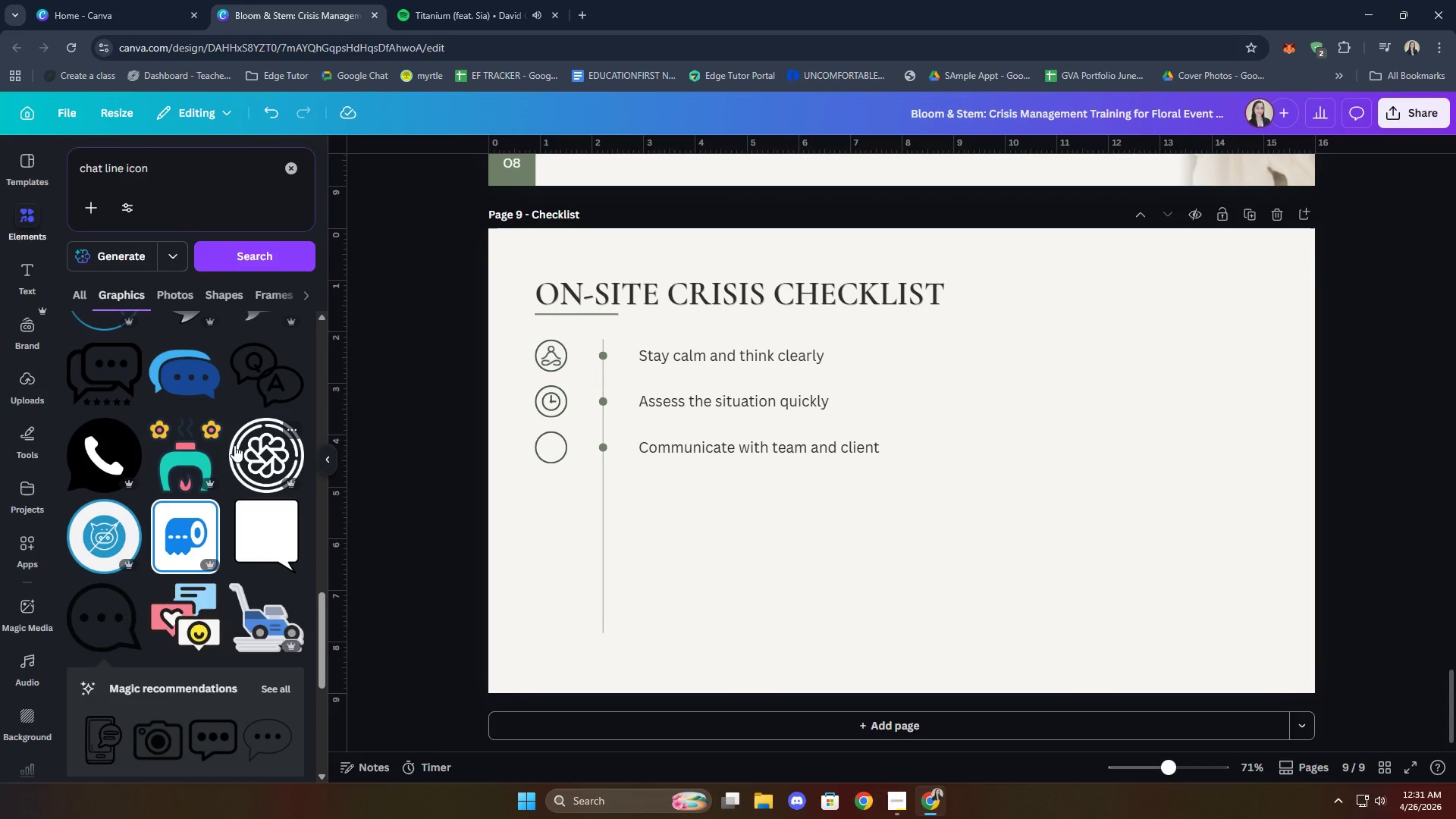 
scroll: coordinate [225, 423], scroll_direction: down, amount: 7.0
 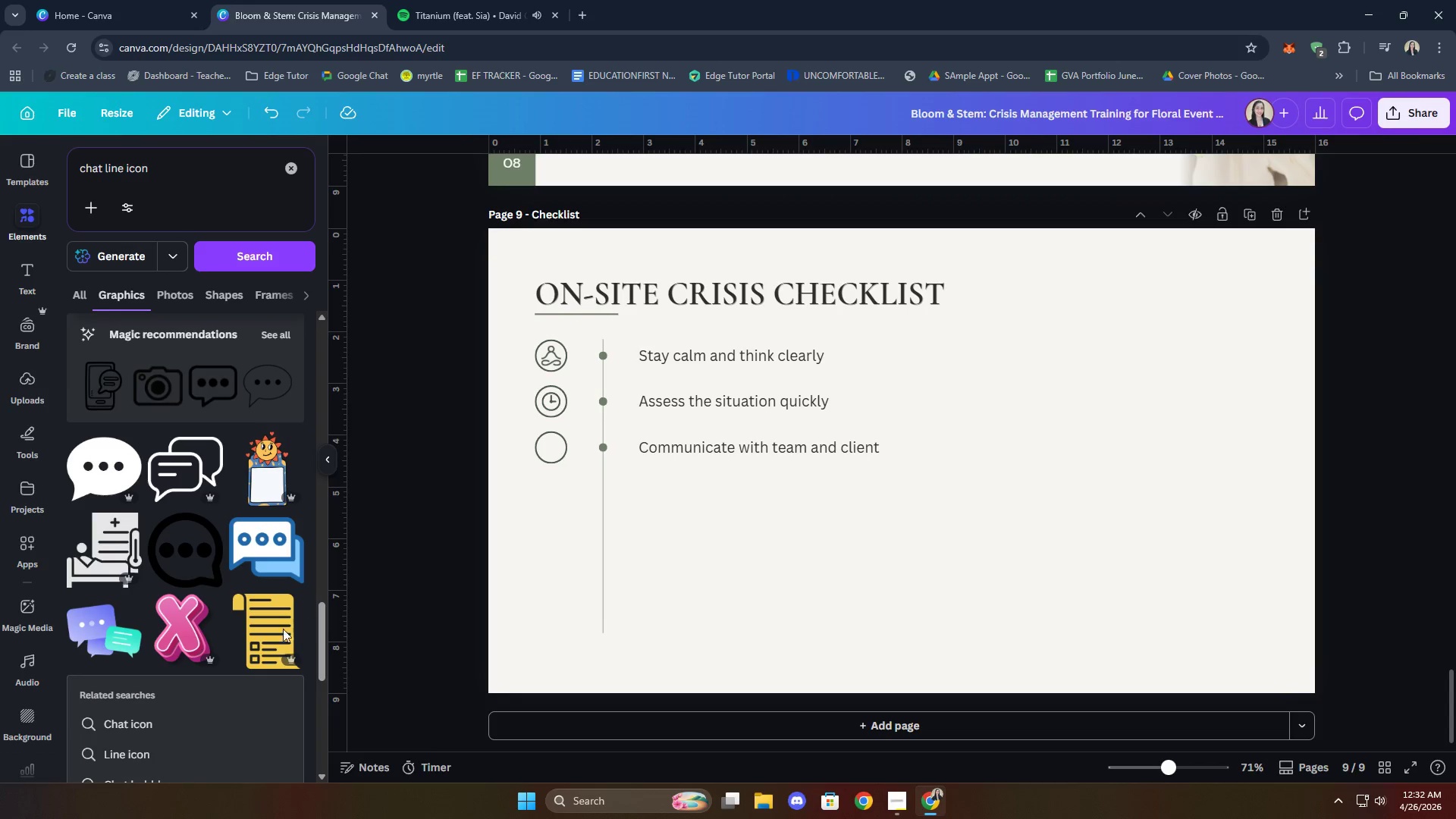 
left_click([197, 564])
 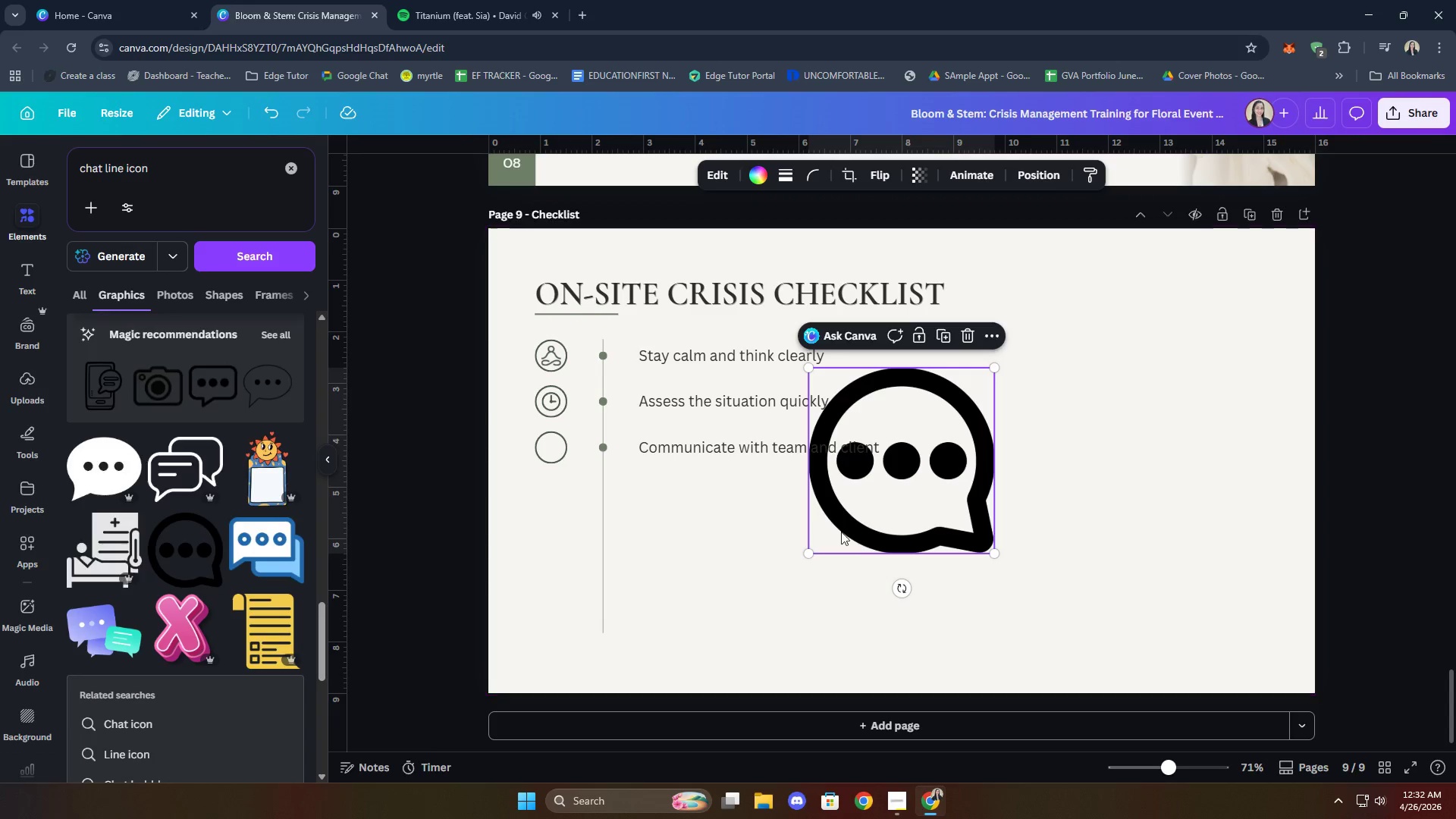 
left_click_drag(start_coordinate=[896, 520], to_coordinate=[727, 594])
 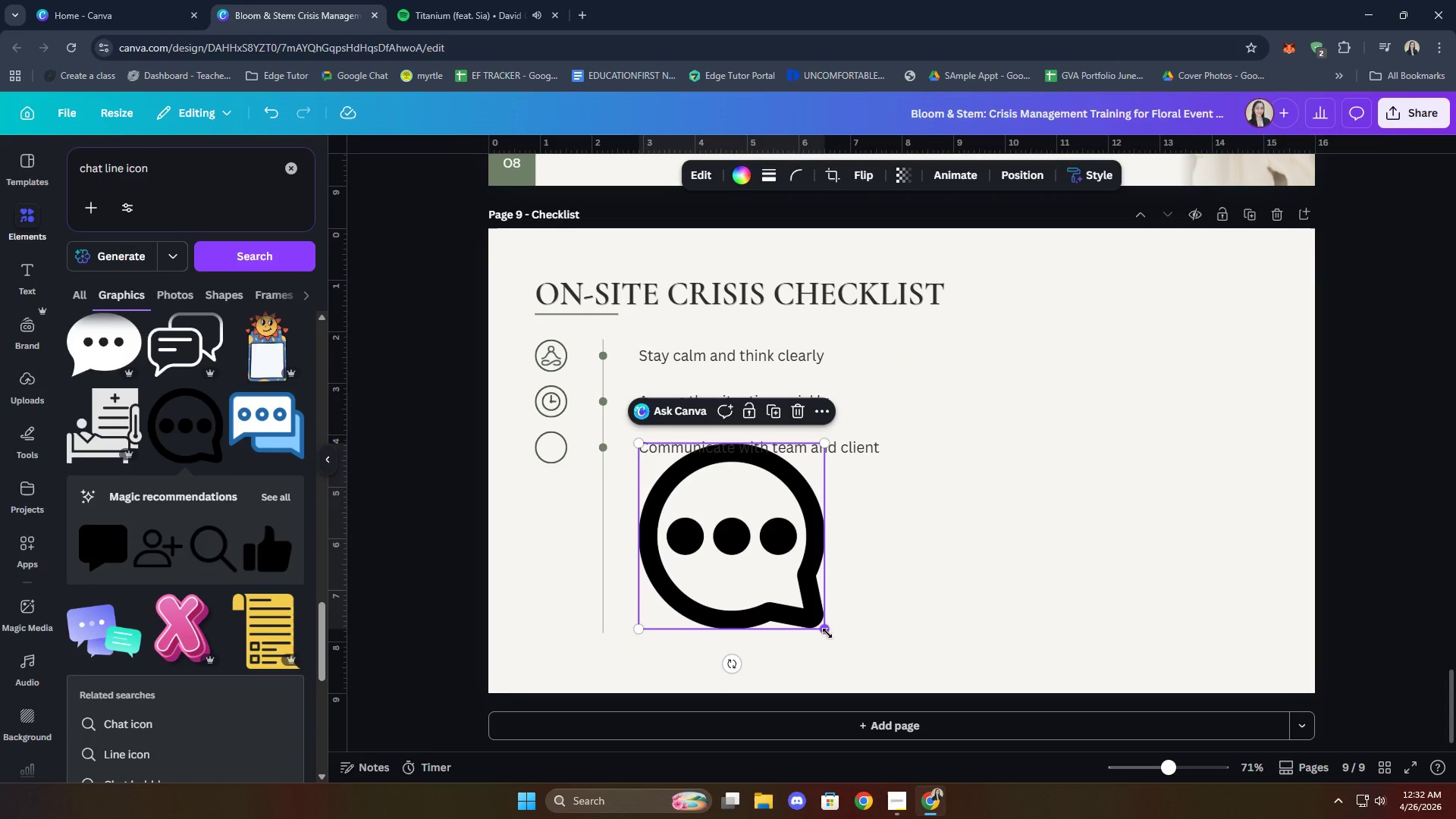 
left_click_drag(start_coordinate=[830, 632], to_coordinate=[659, 484])
 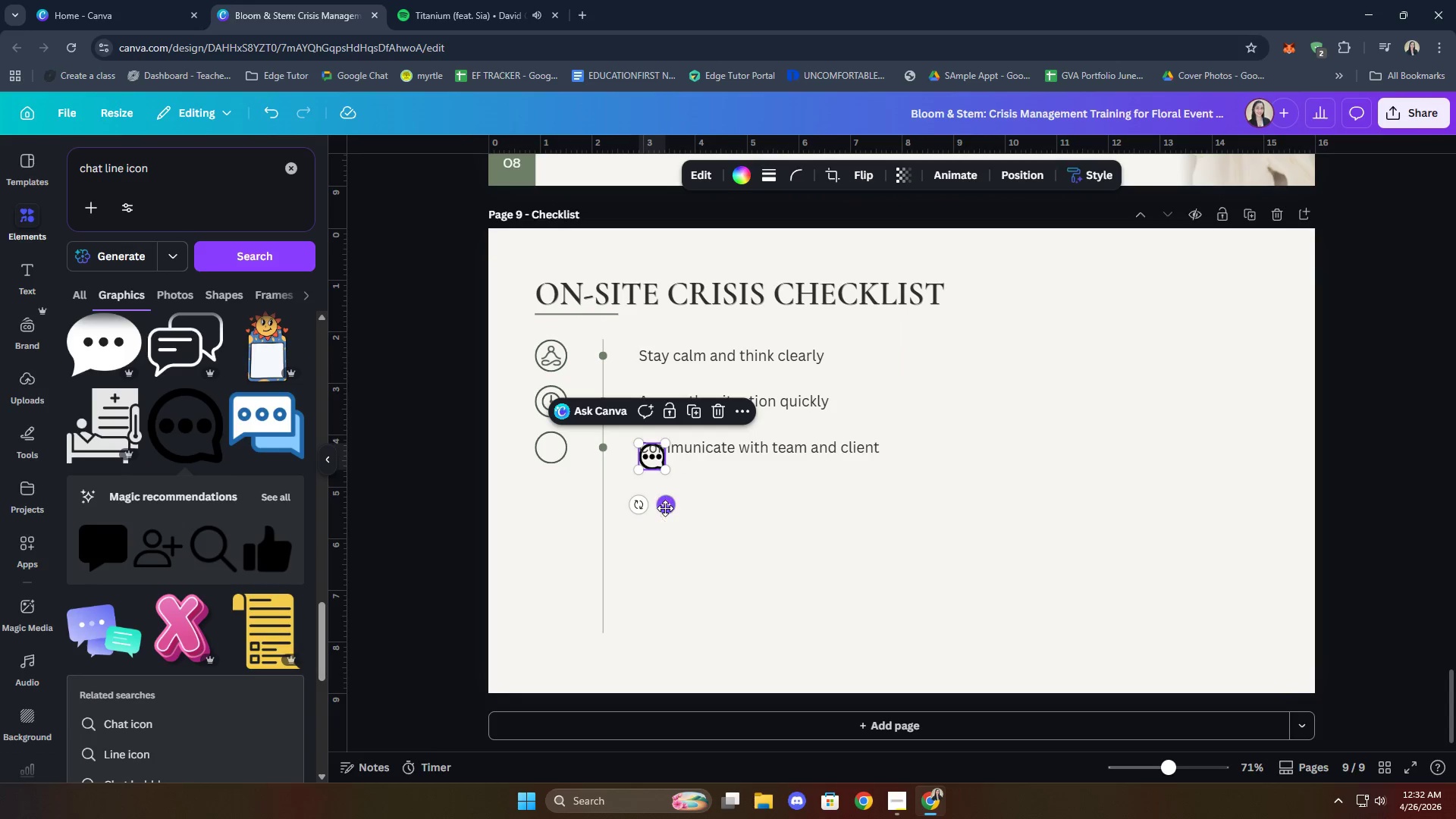 
left_click_drag(start_coordinate=[665, 508], to_coordinate=[565, 500])
 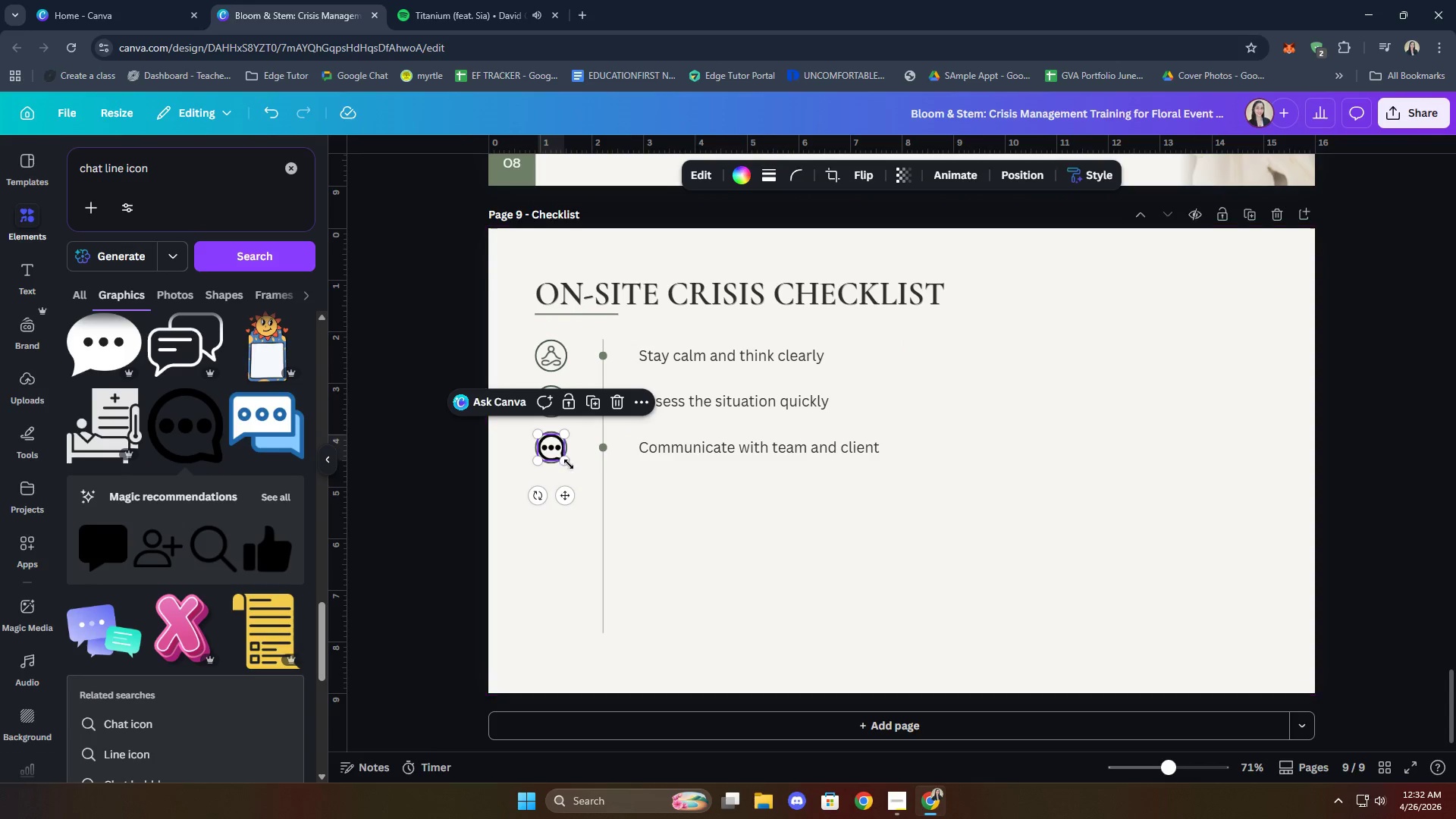 
left_click_drag(start_coordinate=[563, 459], to_coordinate=[560, 455])
 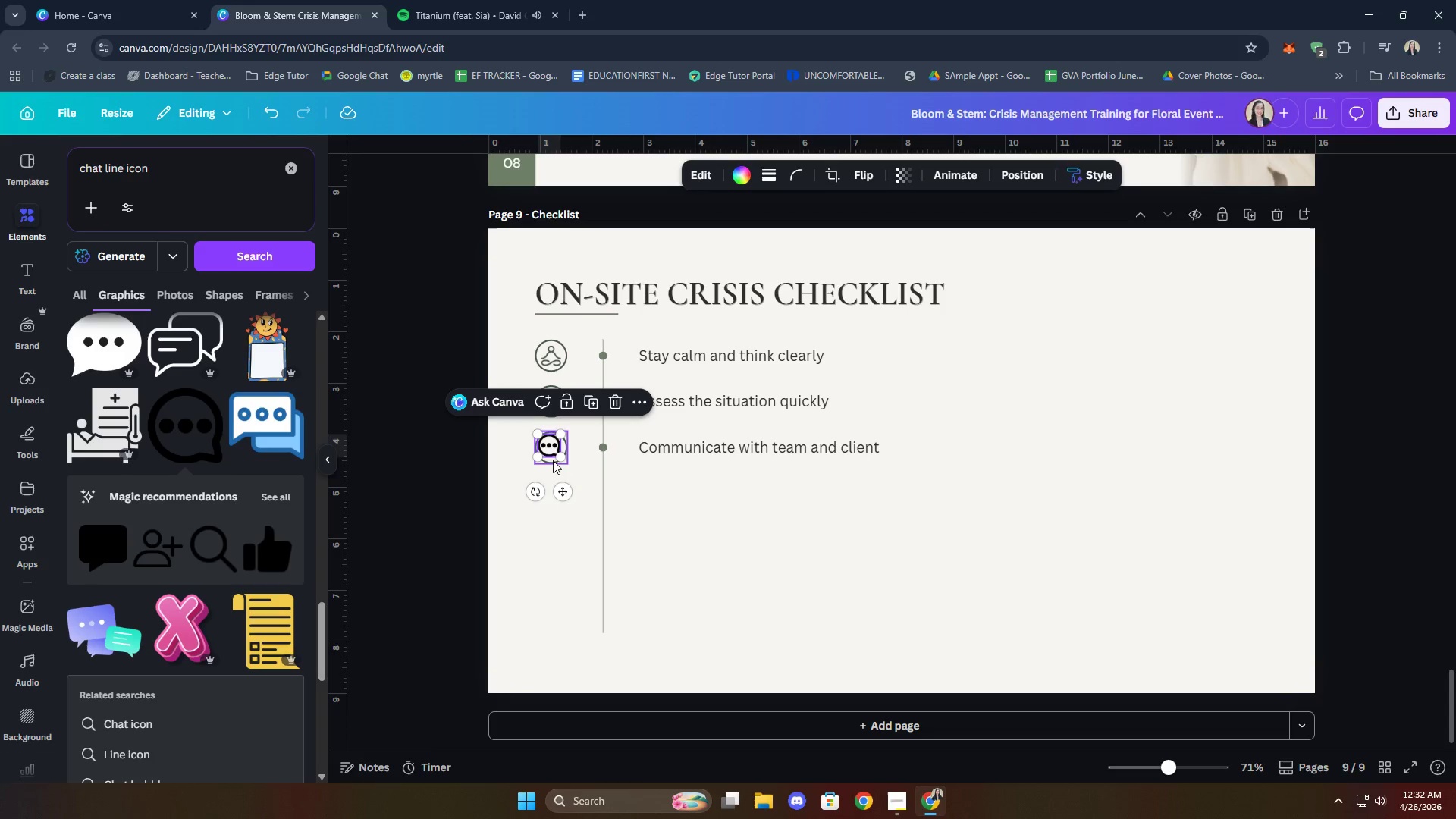 
hold_key(key=ShiftLeft, duration=0.38)
left_click([552, 462])
 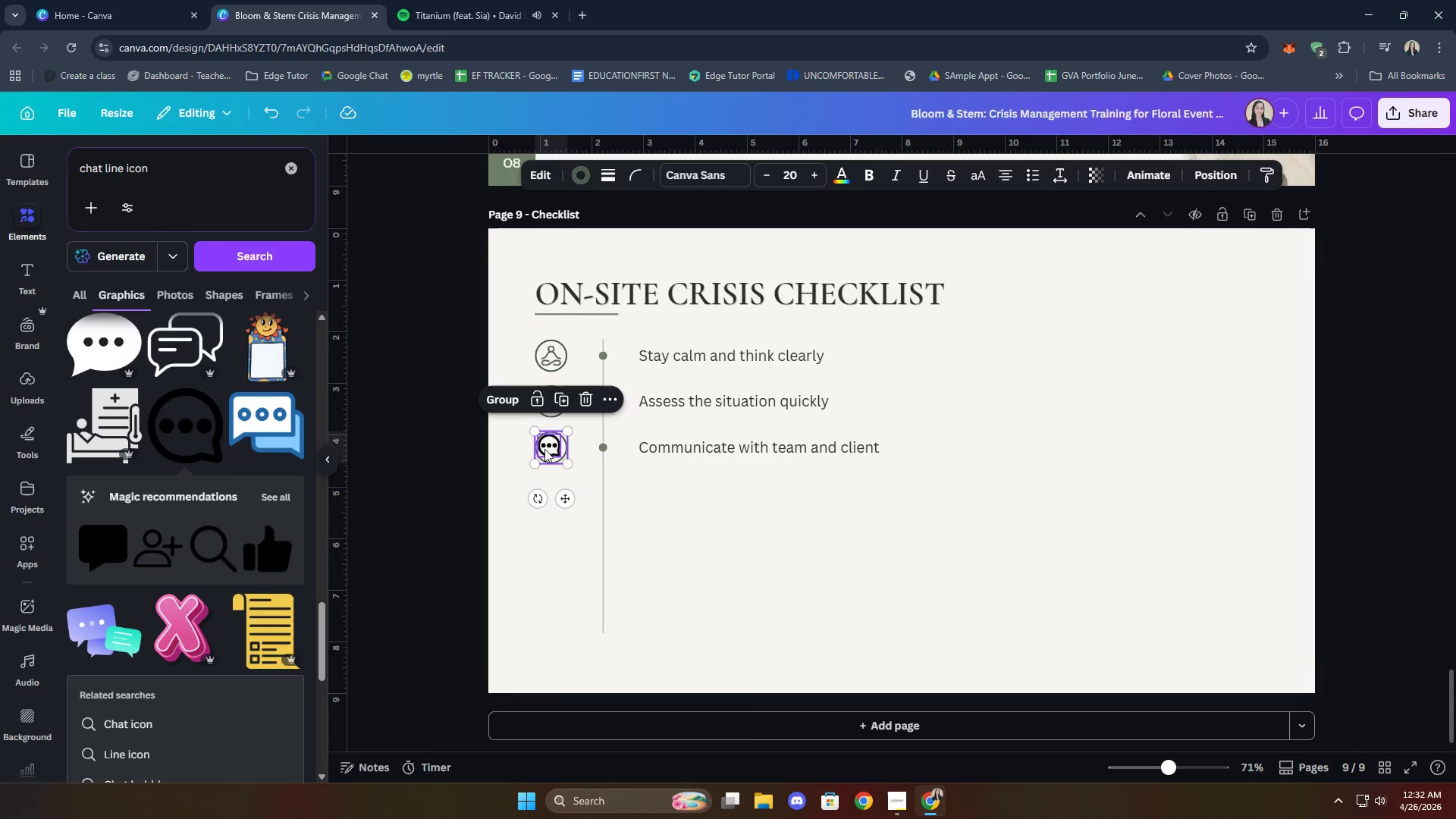 
right_click([544, 447])
 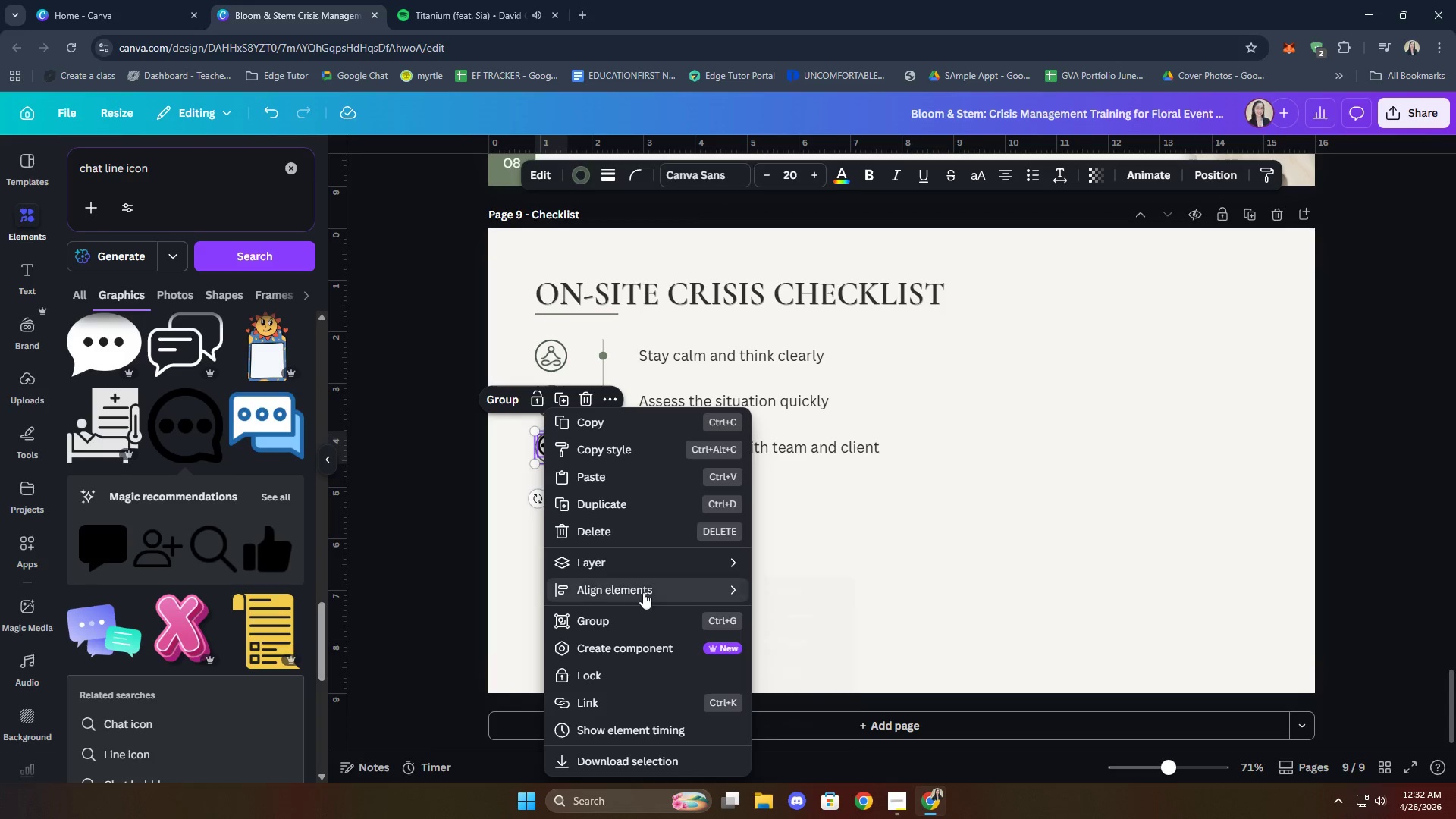 
left_click([799, 614])
 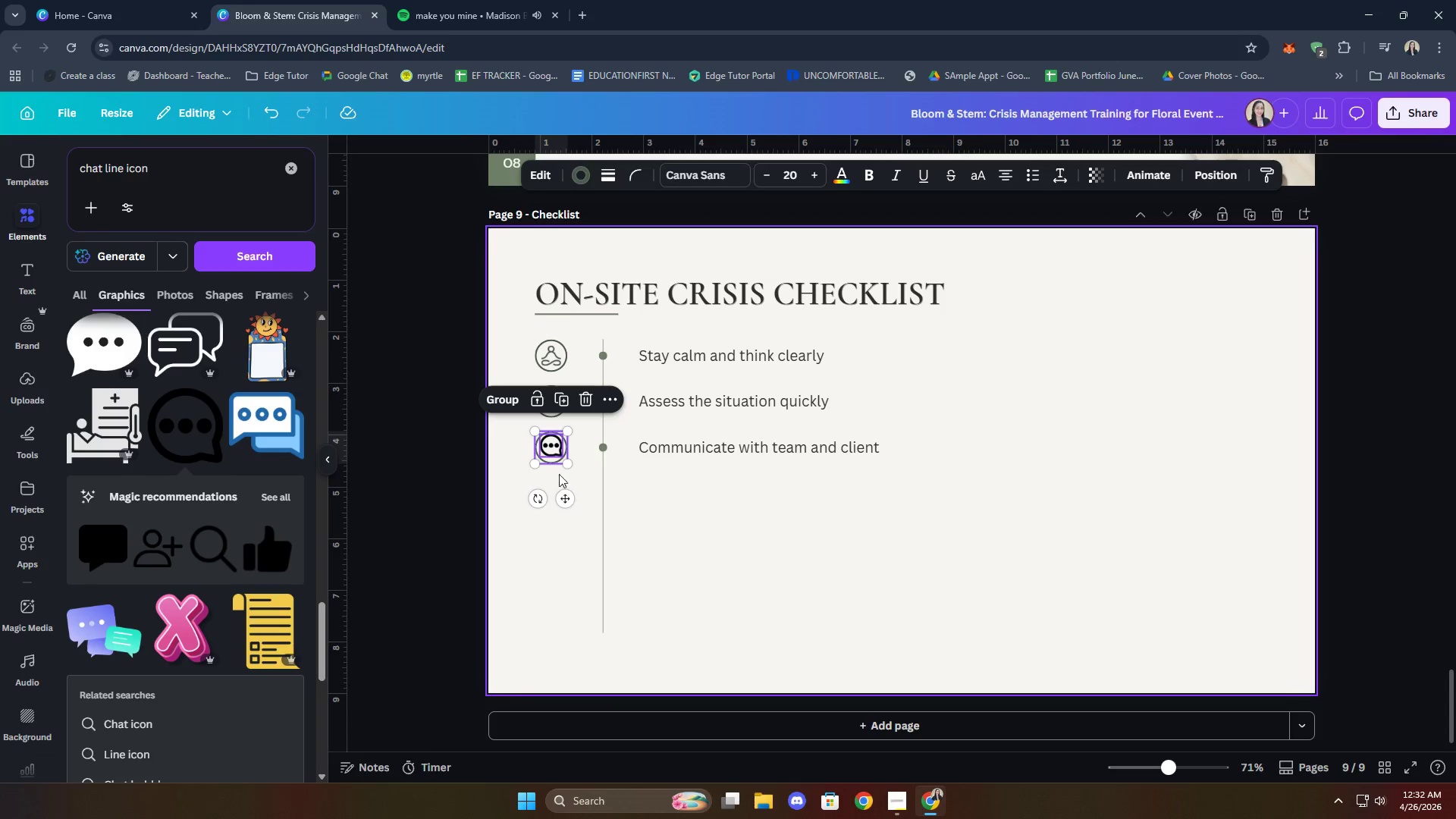 
right_click([550, 445])
 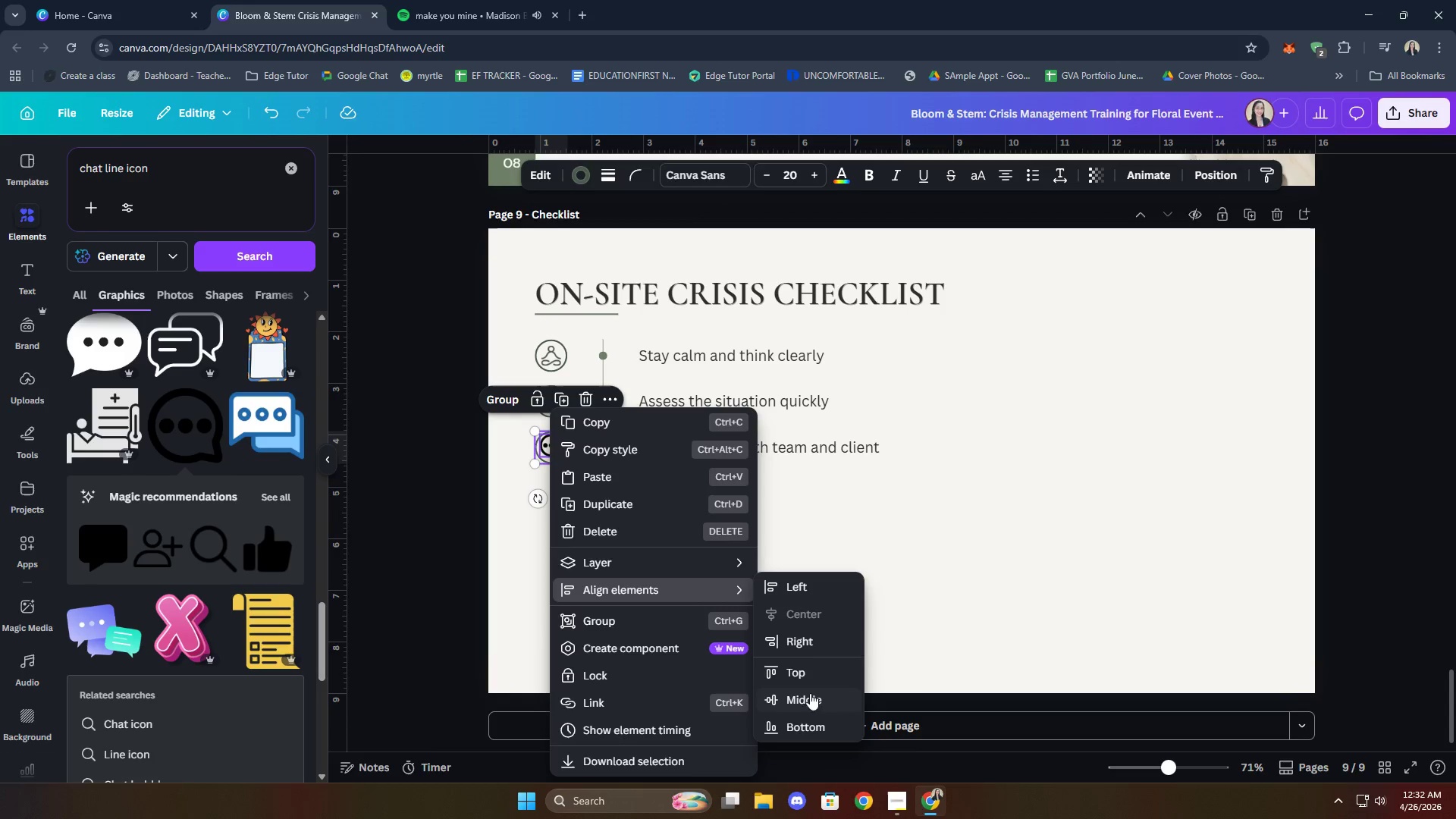 
double_click([847, 610])
 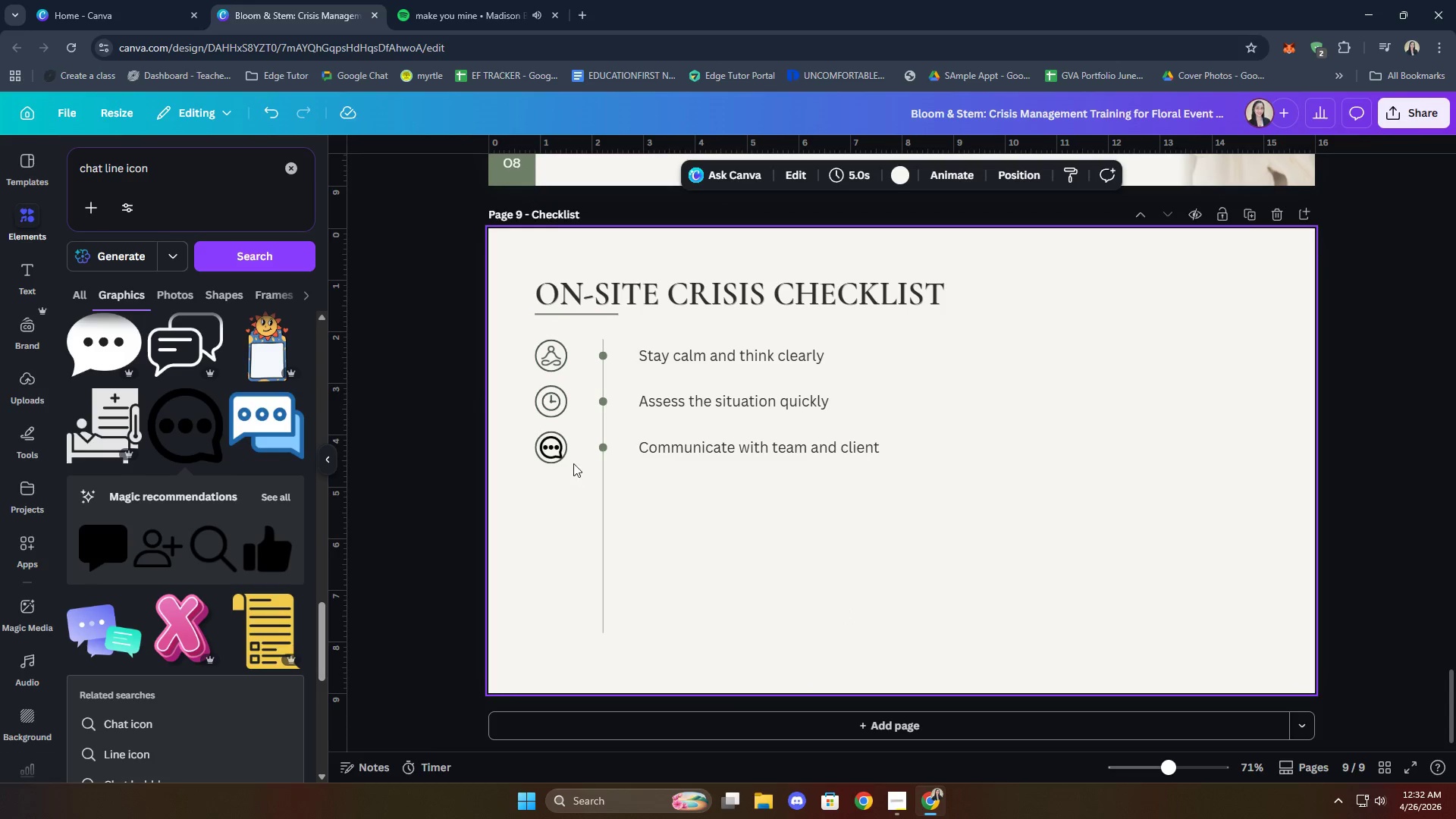 
left_click([555, 447])
 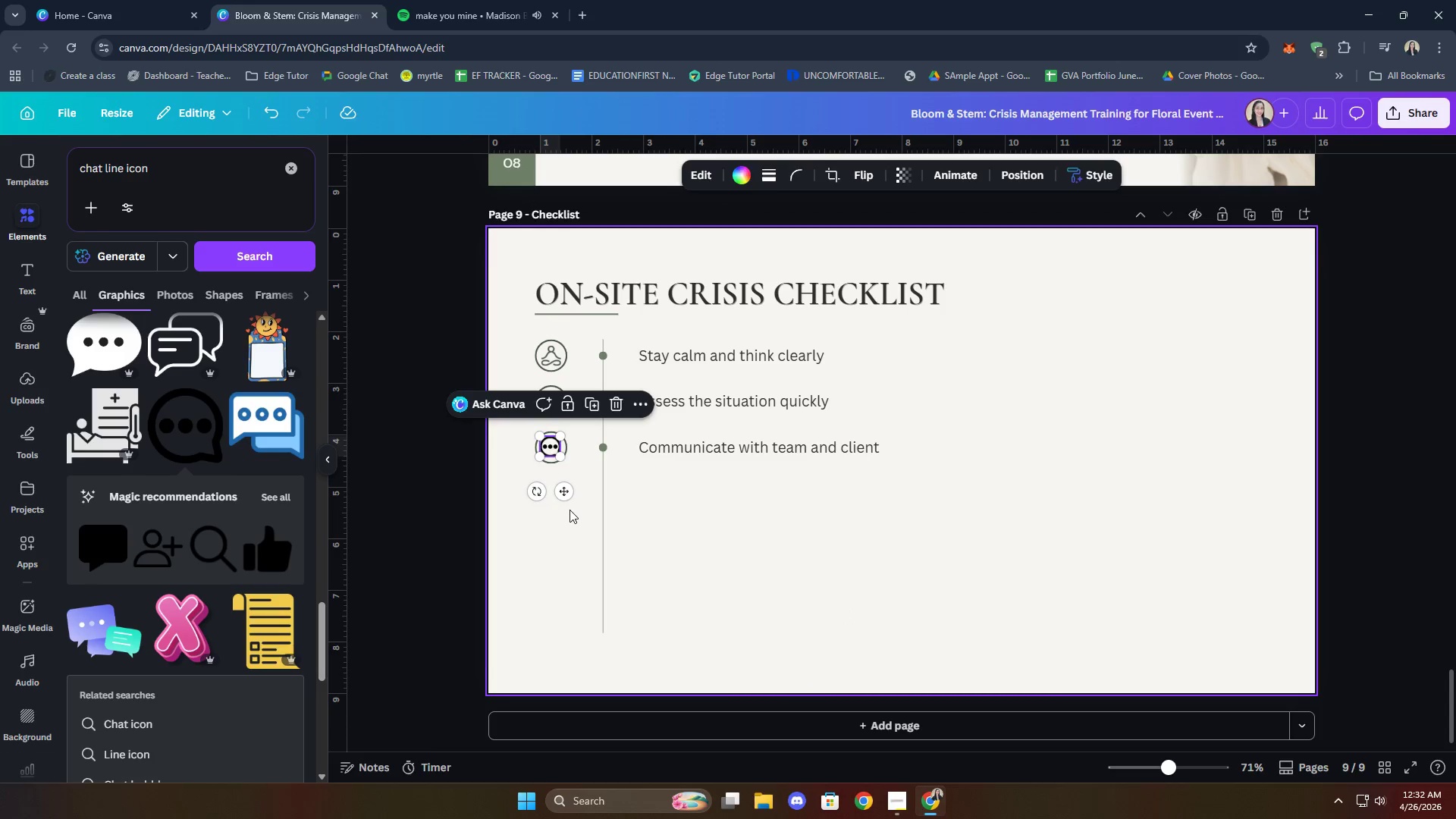 
hold_key(key=ShiftLeft, duration=1.05)
double_click([546, 458])
 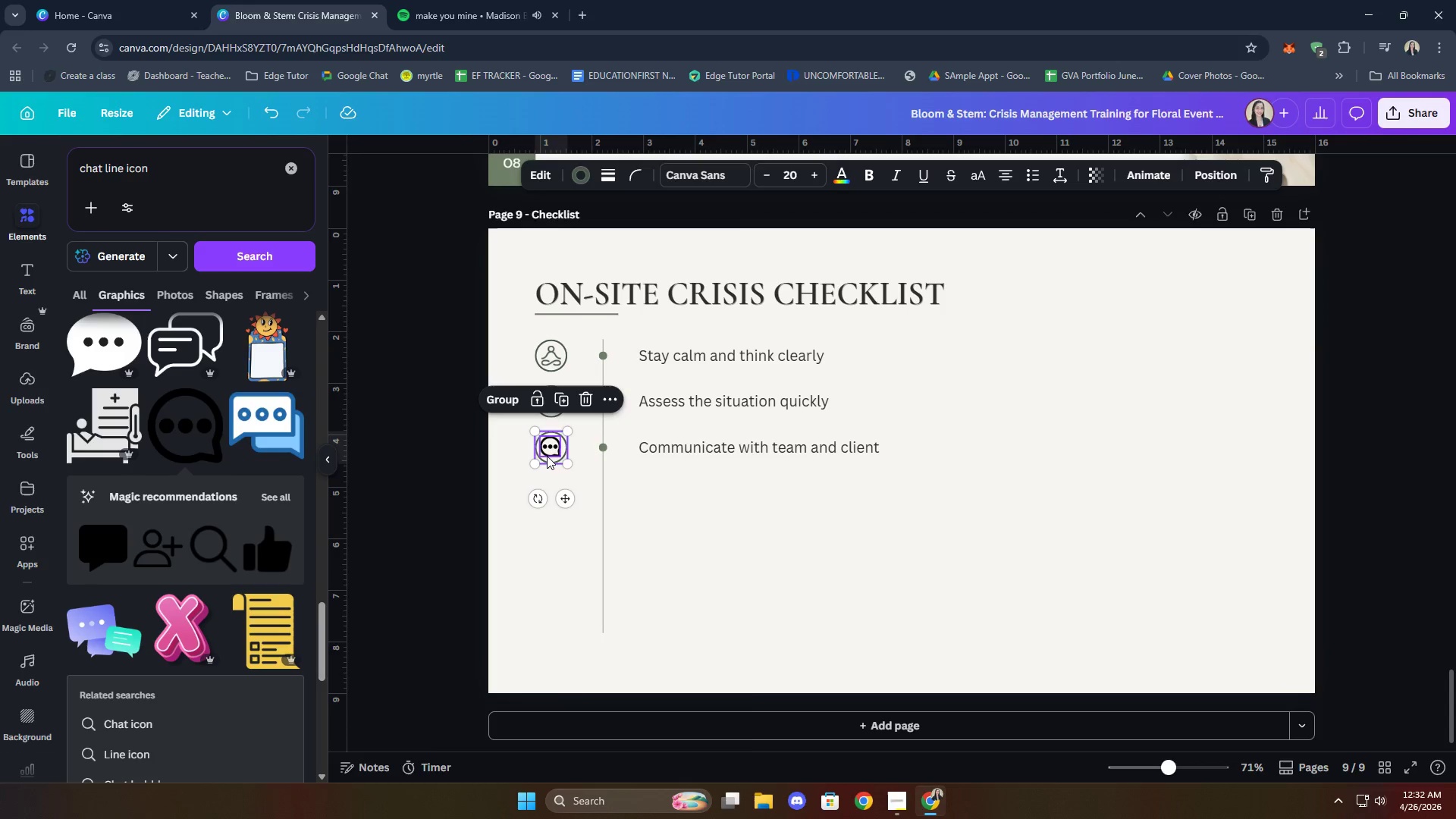 
right_click([547, 455])
 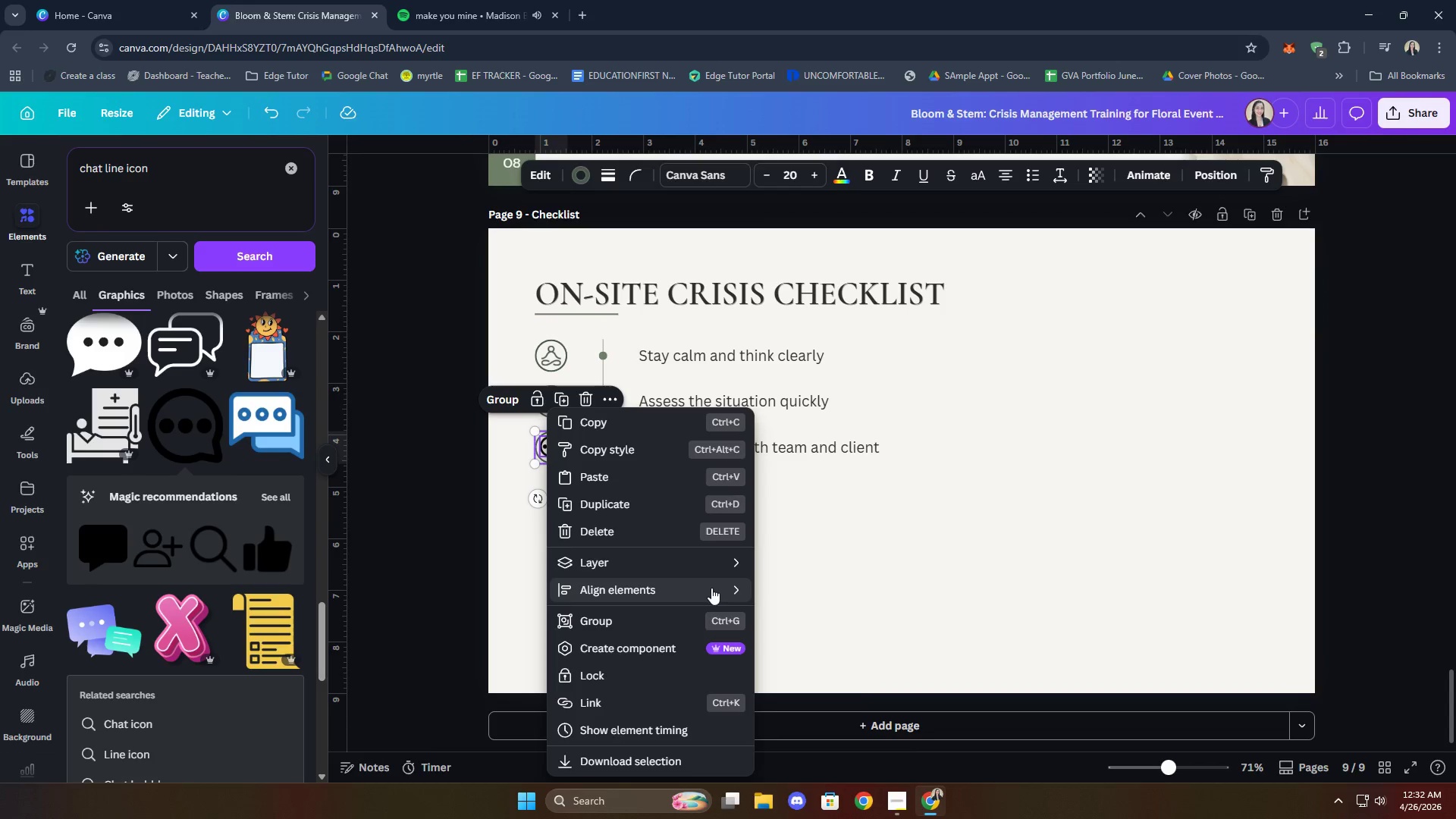 
left_click([796, 613])
 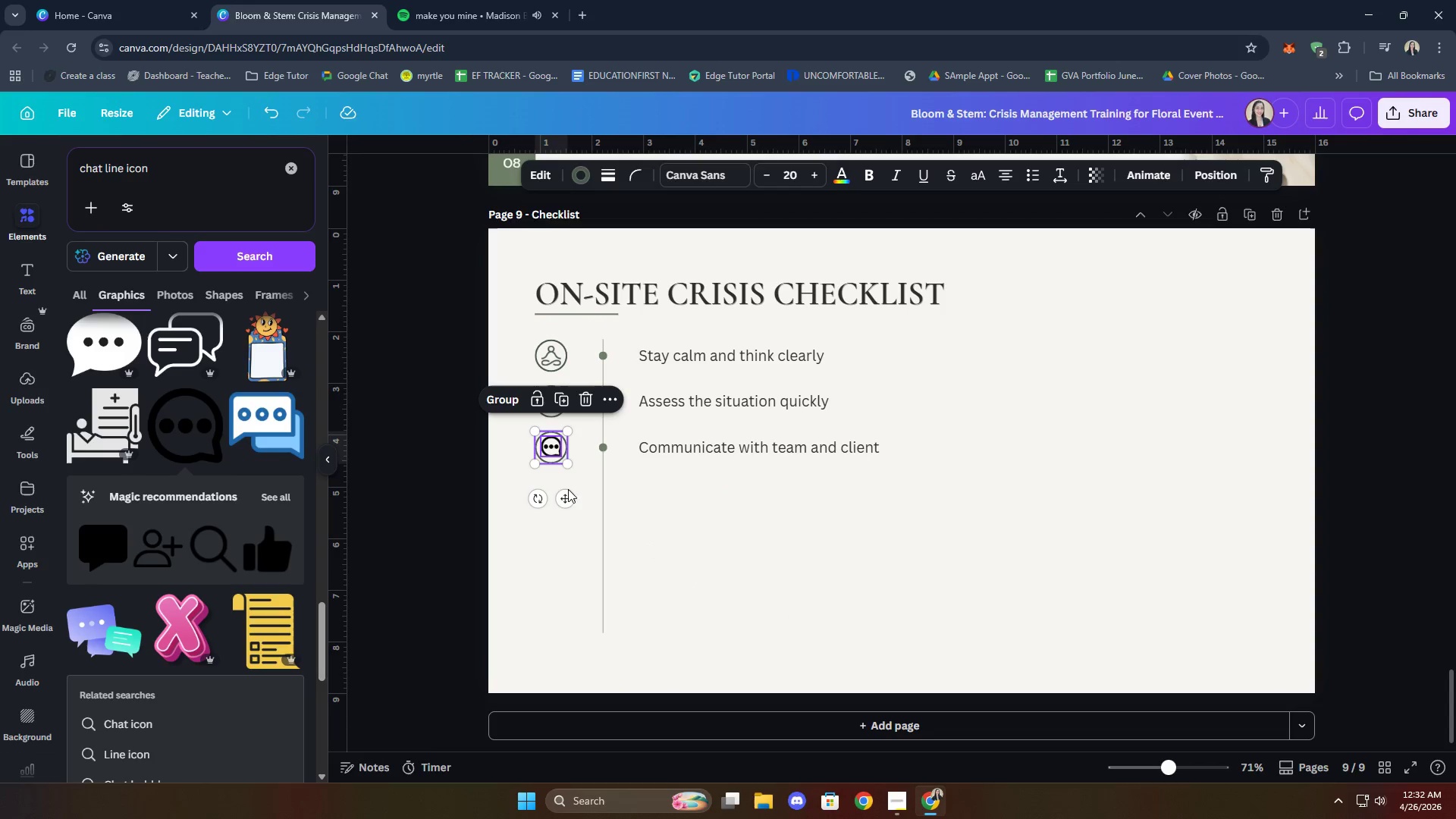 
right_click([552, 449])
 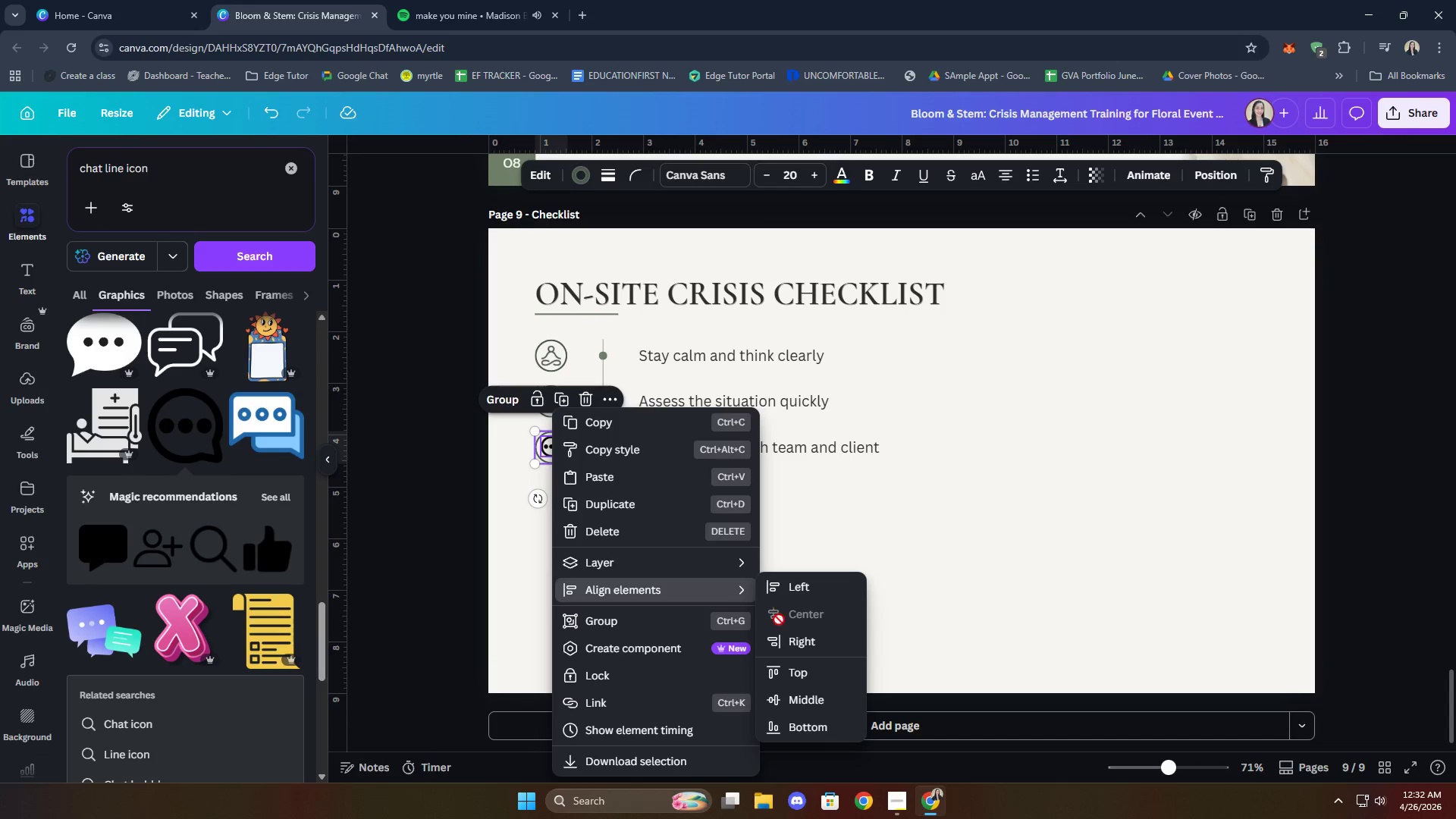 
left_click([802, 701])
 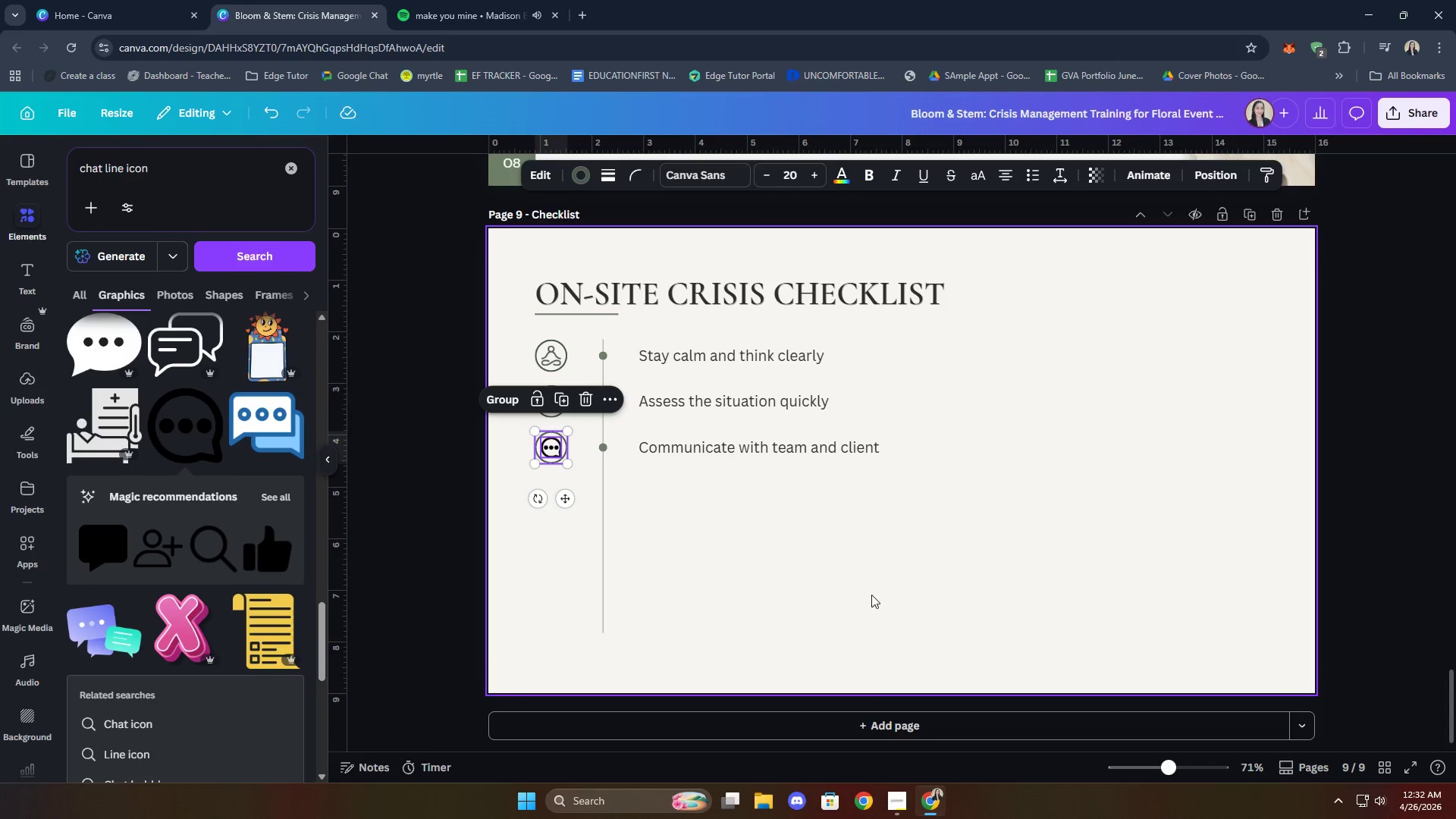 
left_click([871, 595])
 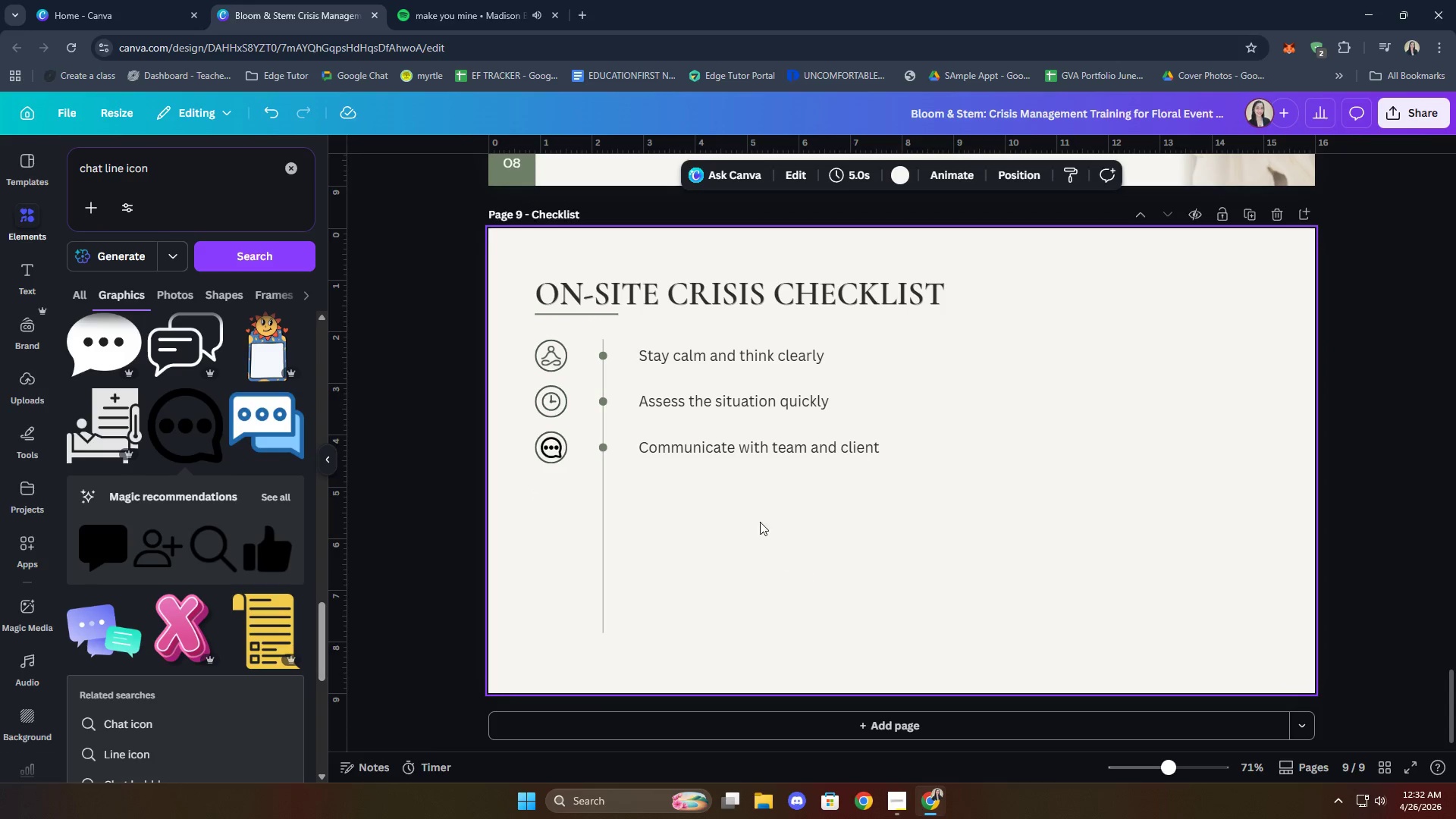 
left_click([555, 447])
 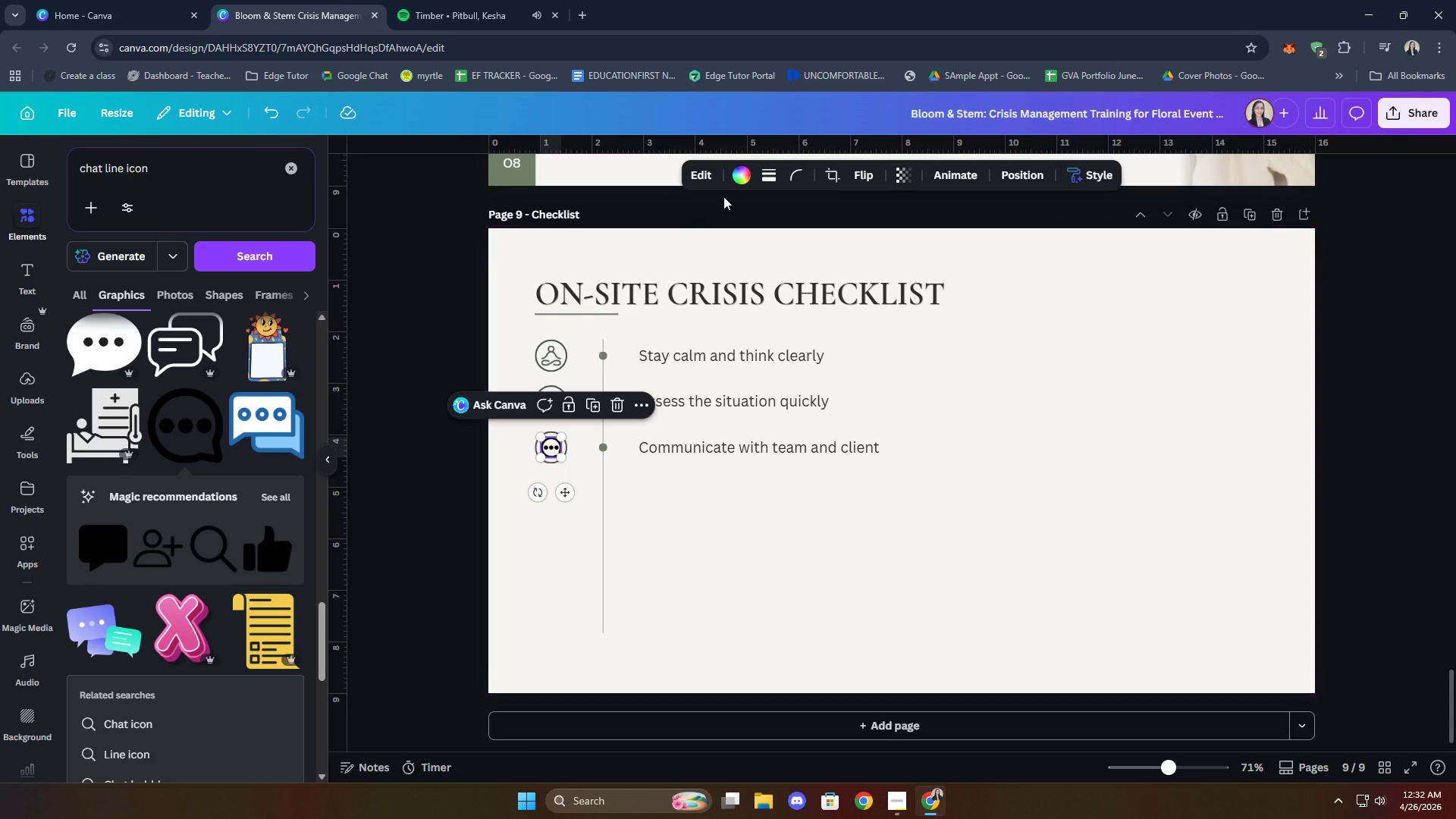 
left_click([742, 178])
 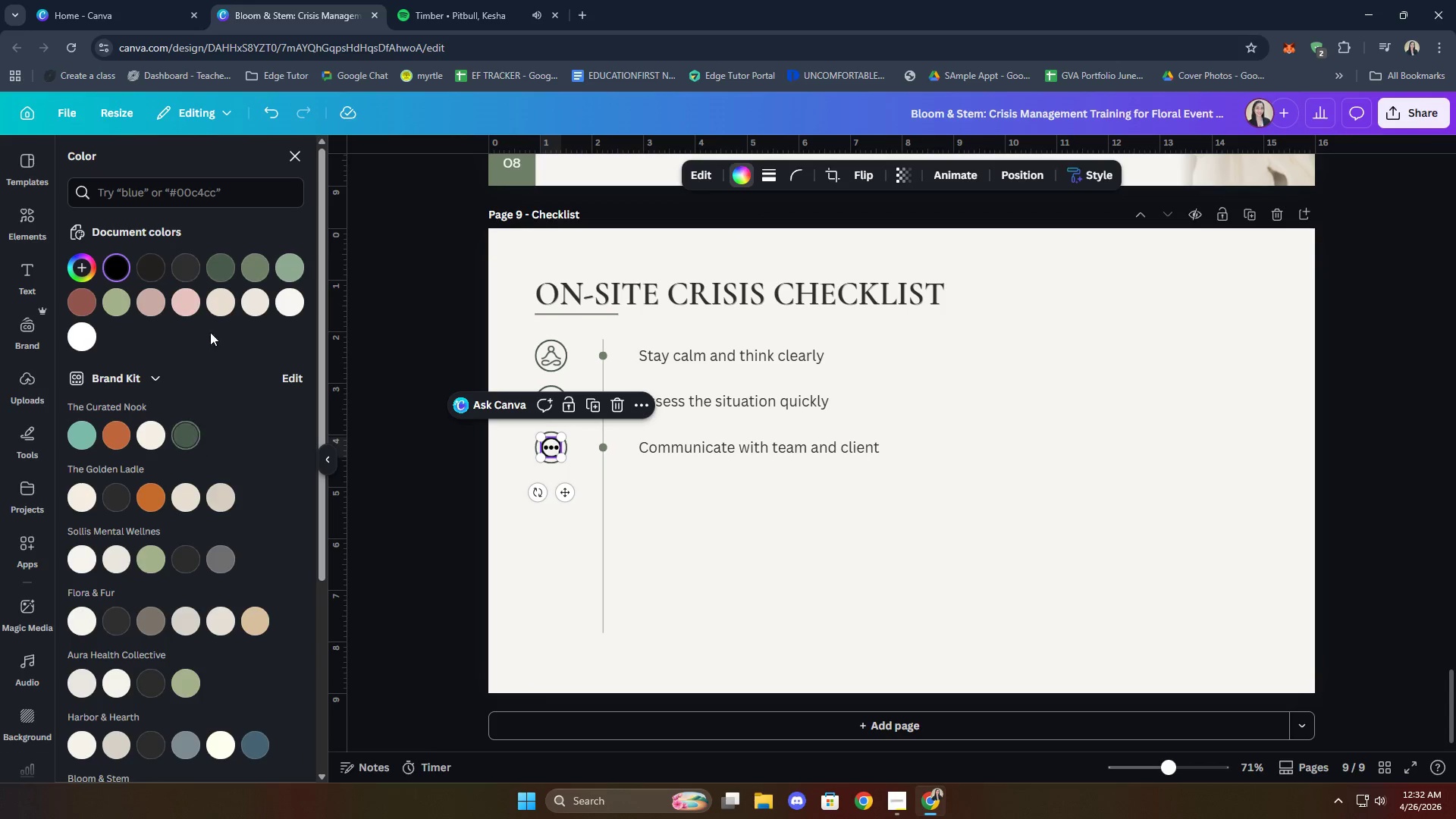 
left_click([221, 262])
 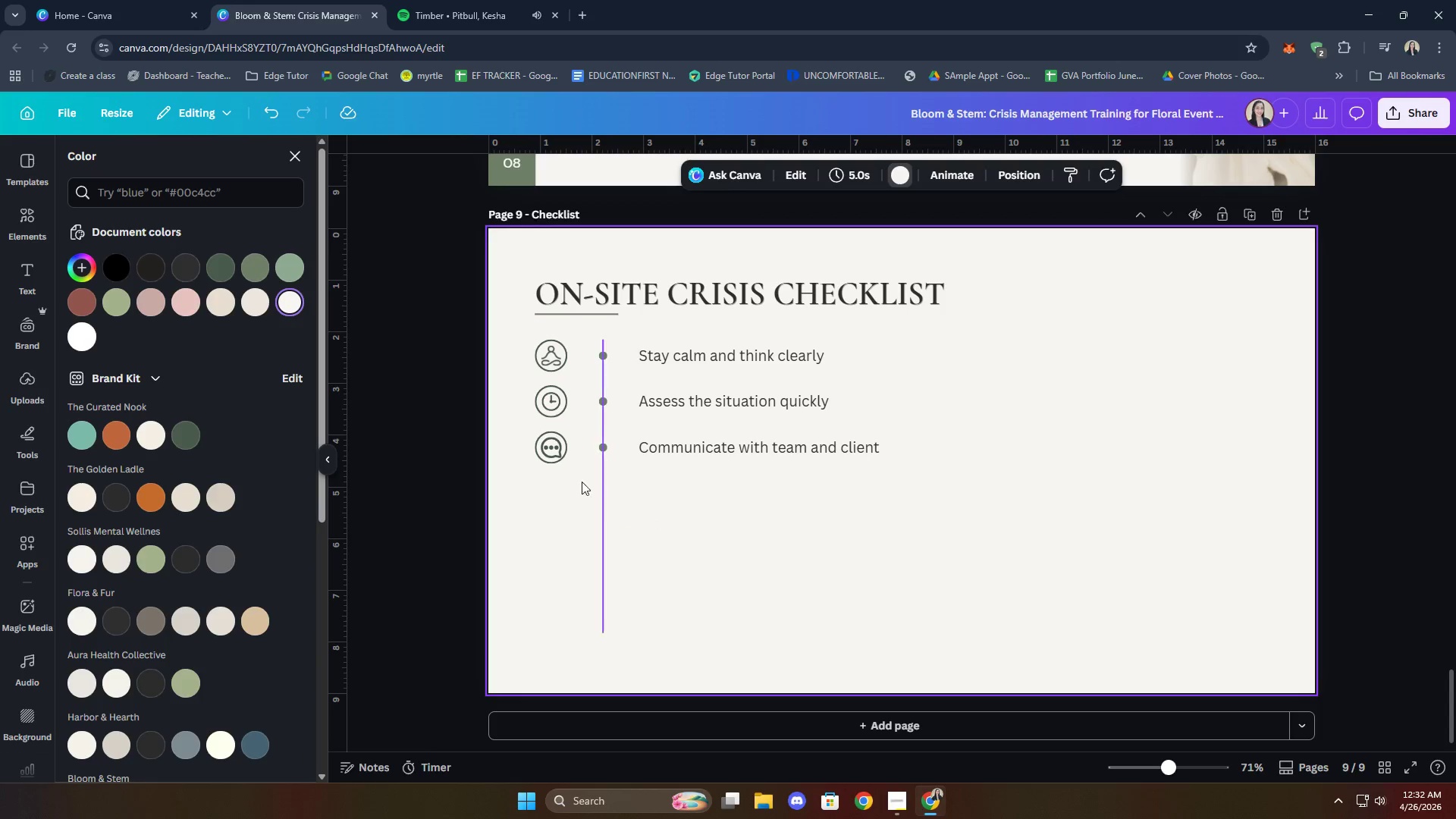 
left_click([303, 152])
 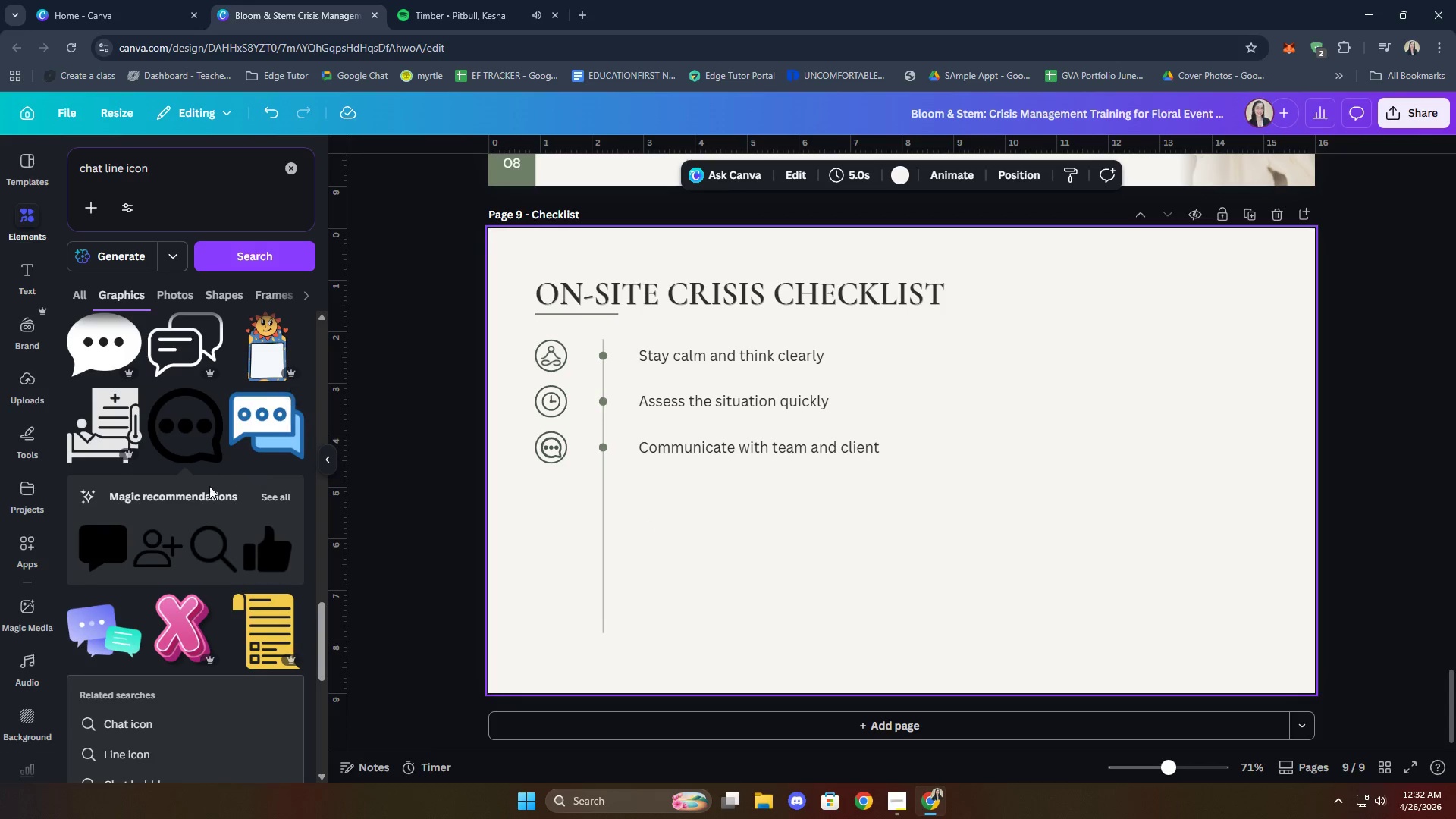 
scroll: coordinate [219, 478], scroll_direction: down, amount: 17.0
 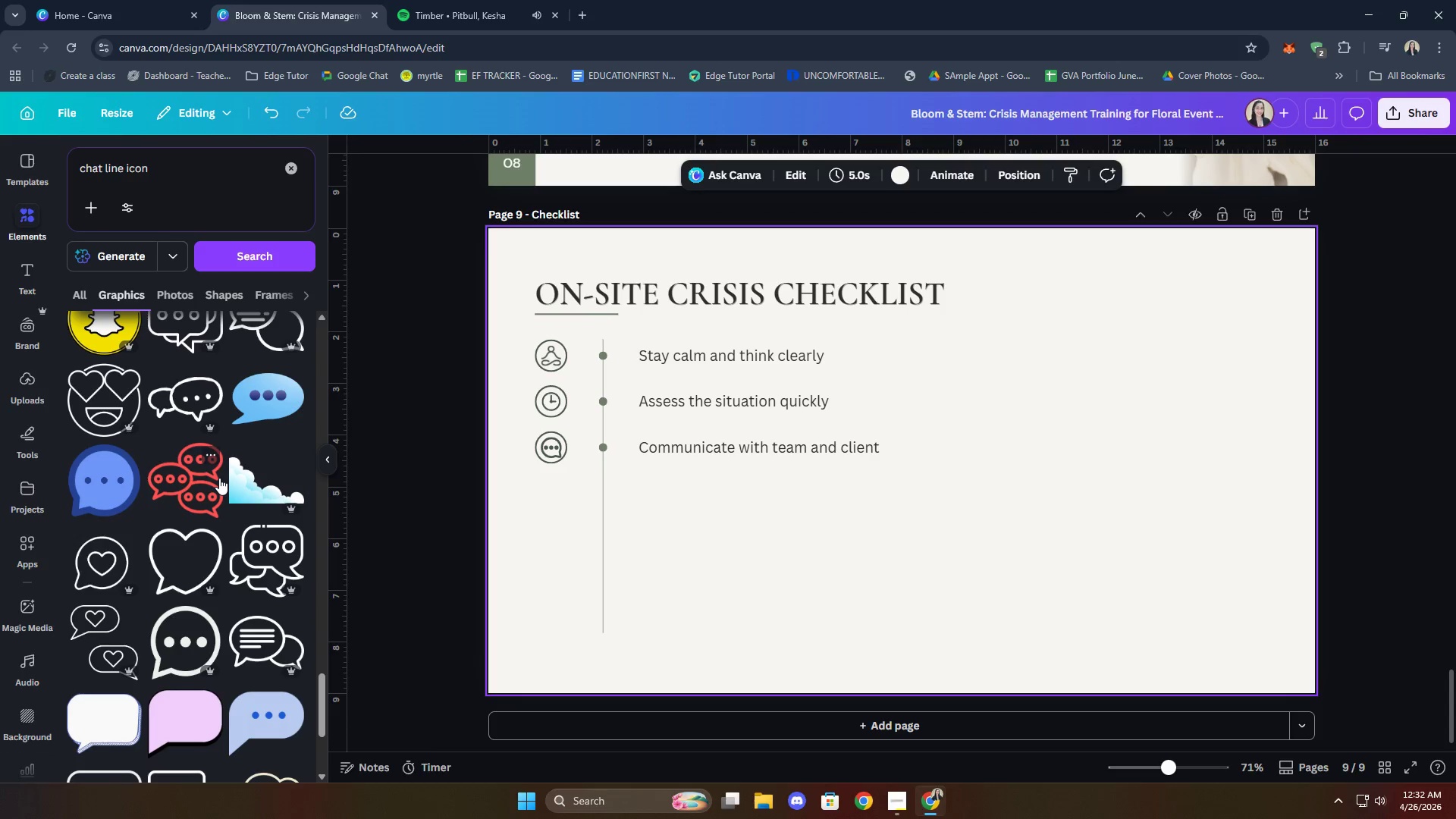 
scroll: coordinate [219, 478], scroll_direction: down, amount: 1.0
 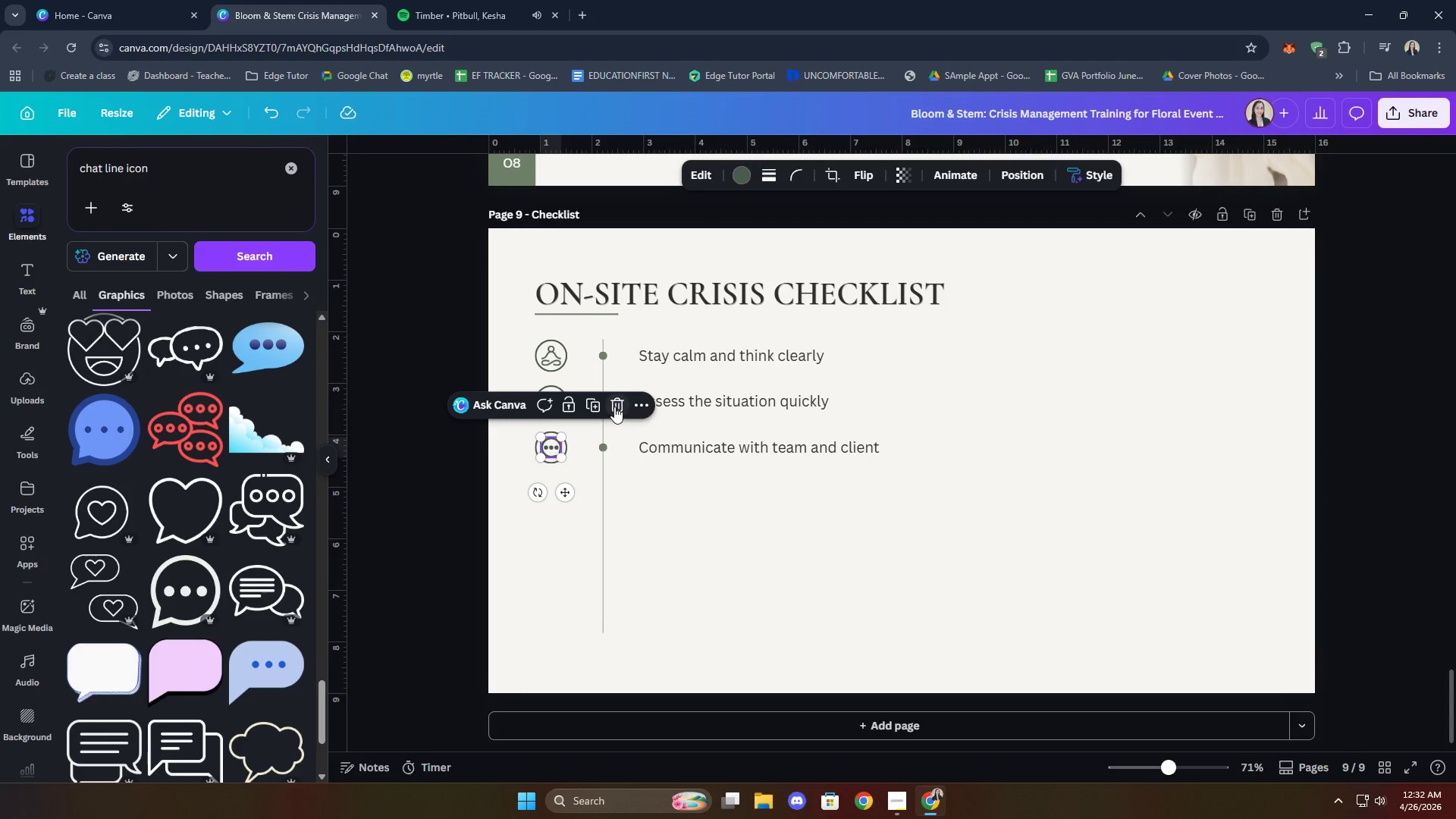 
left_click([196, 582])
 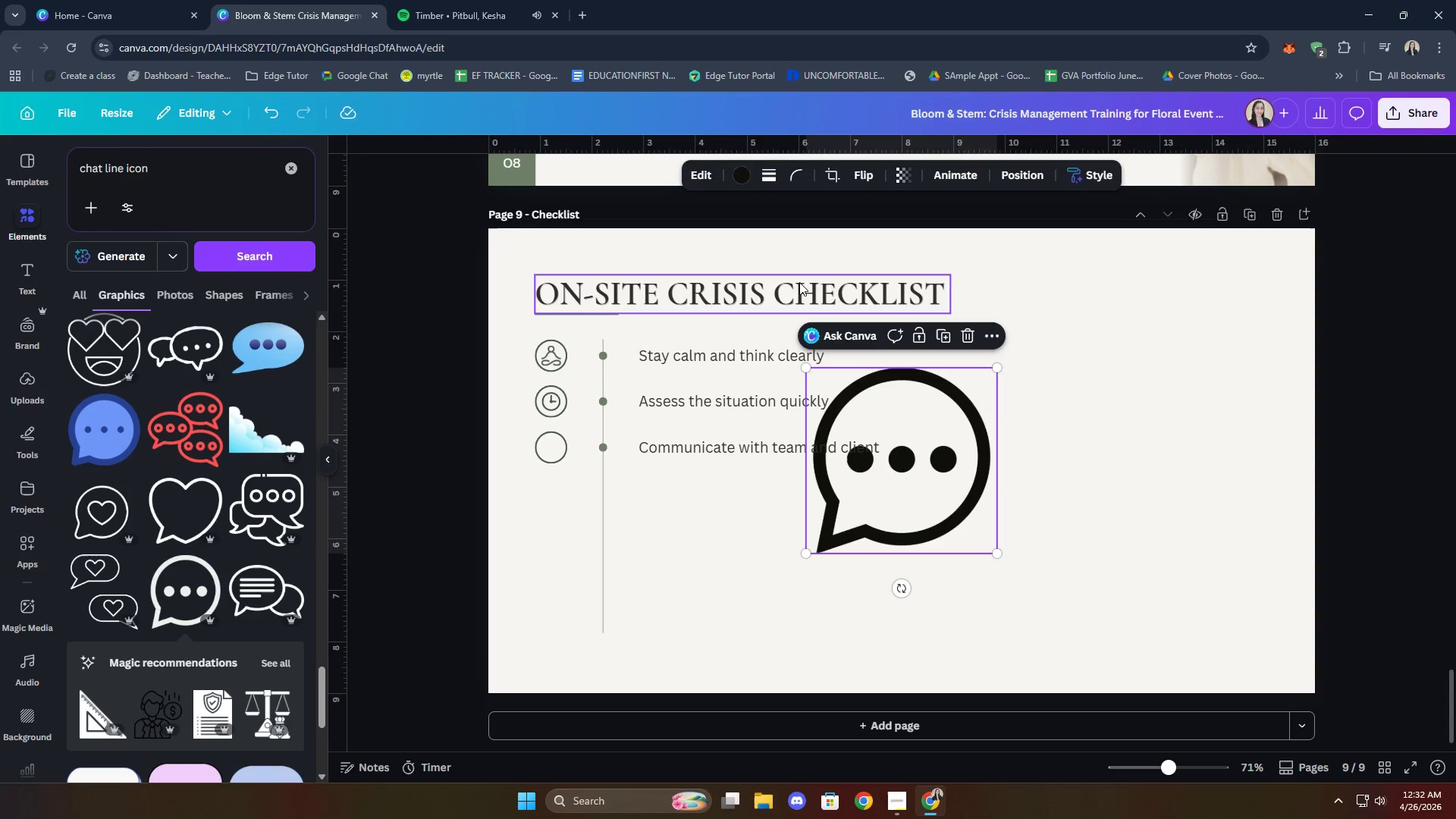 
left_click([742, 178])
 